 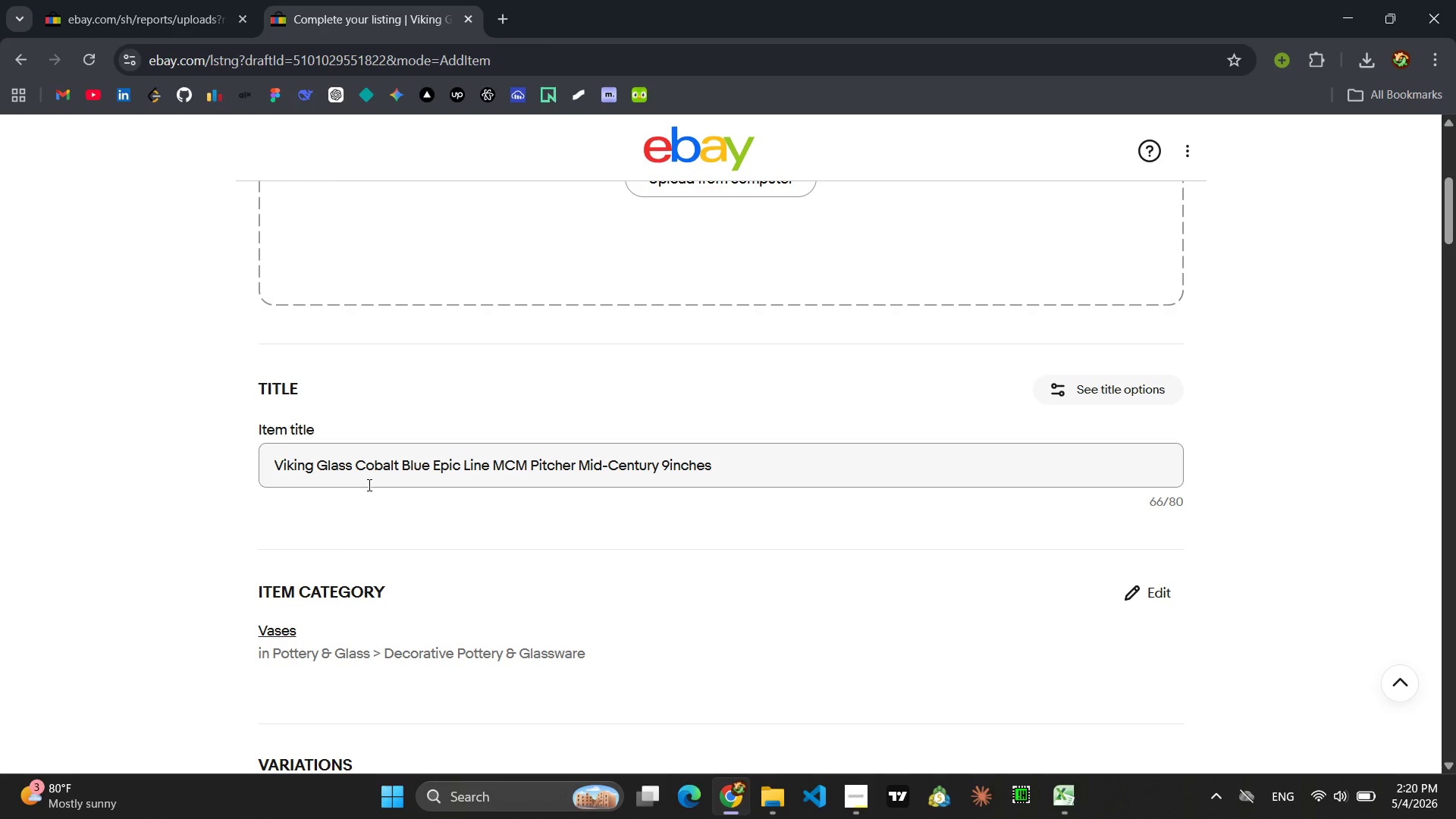 
left_click_drag(start_coordinate=[724, 462], to_coordinate=[244, 473])
 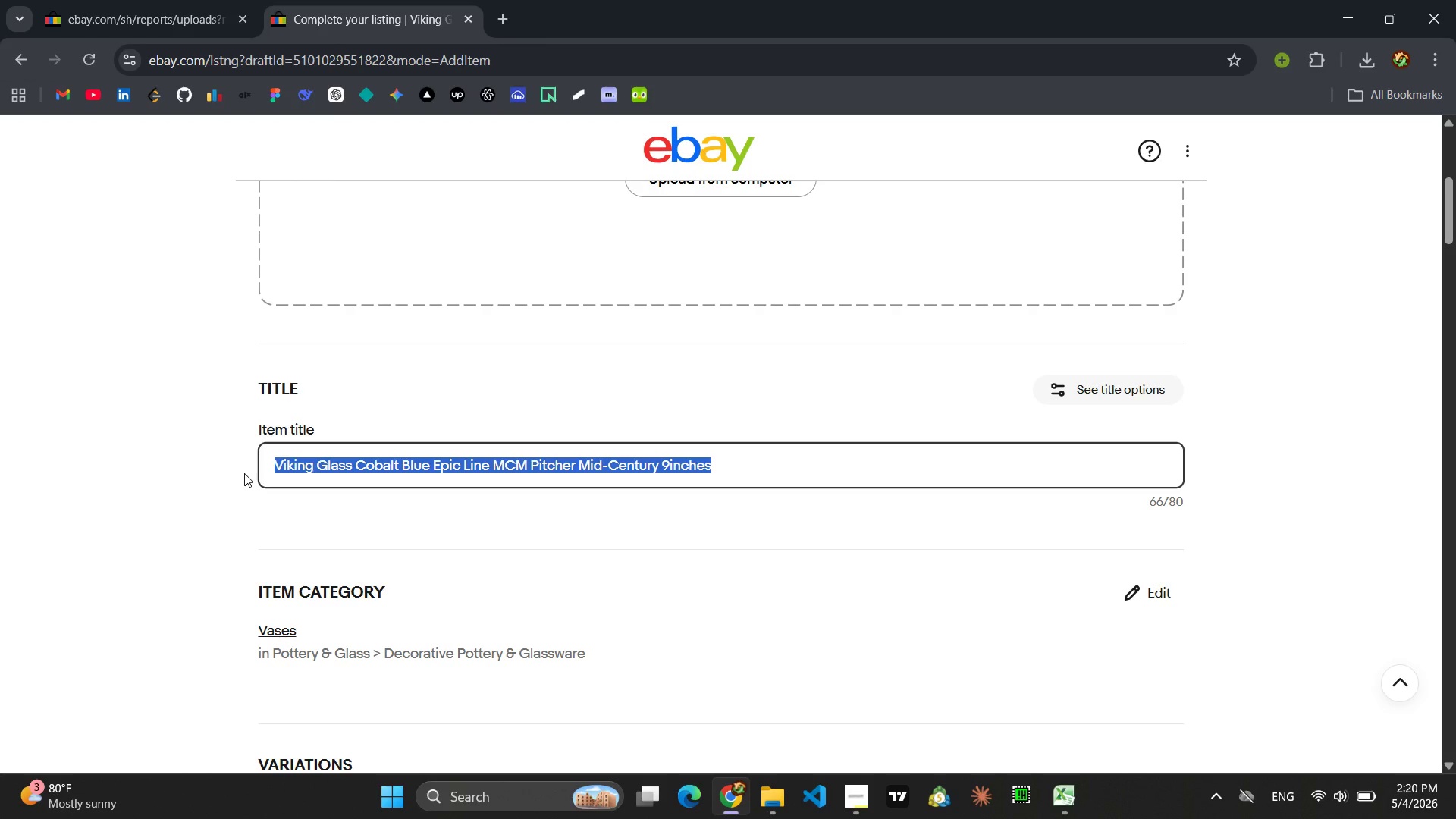 
type(Viking Art Glass COba)
key(Backspace)
key(Backspace)
key(Backspace)
type(obalt Blue EPic Line MCM pt)
key(Backspace)
key(Backspace)
key(Backspace)
 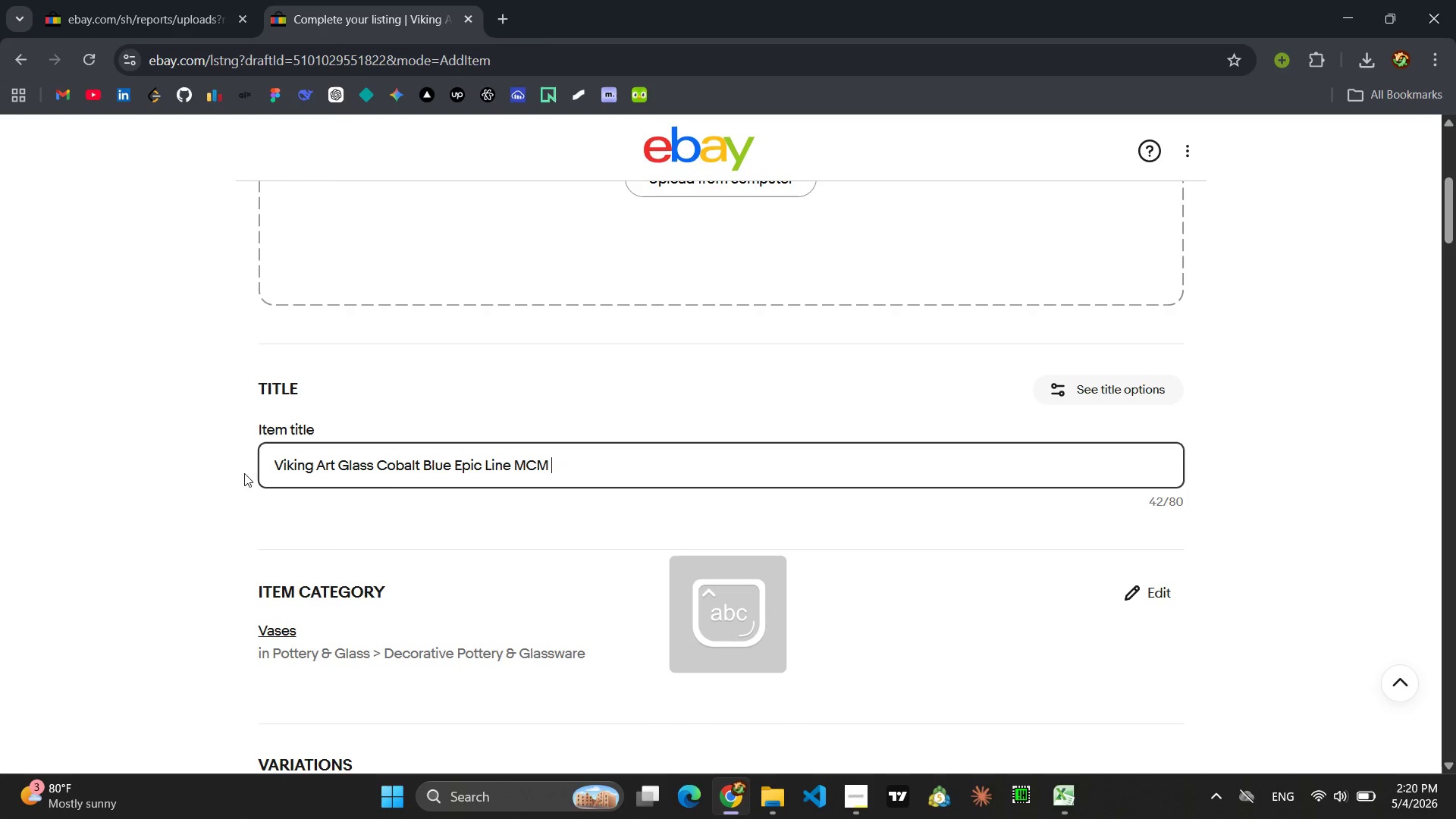 
wait(6.84)
 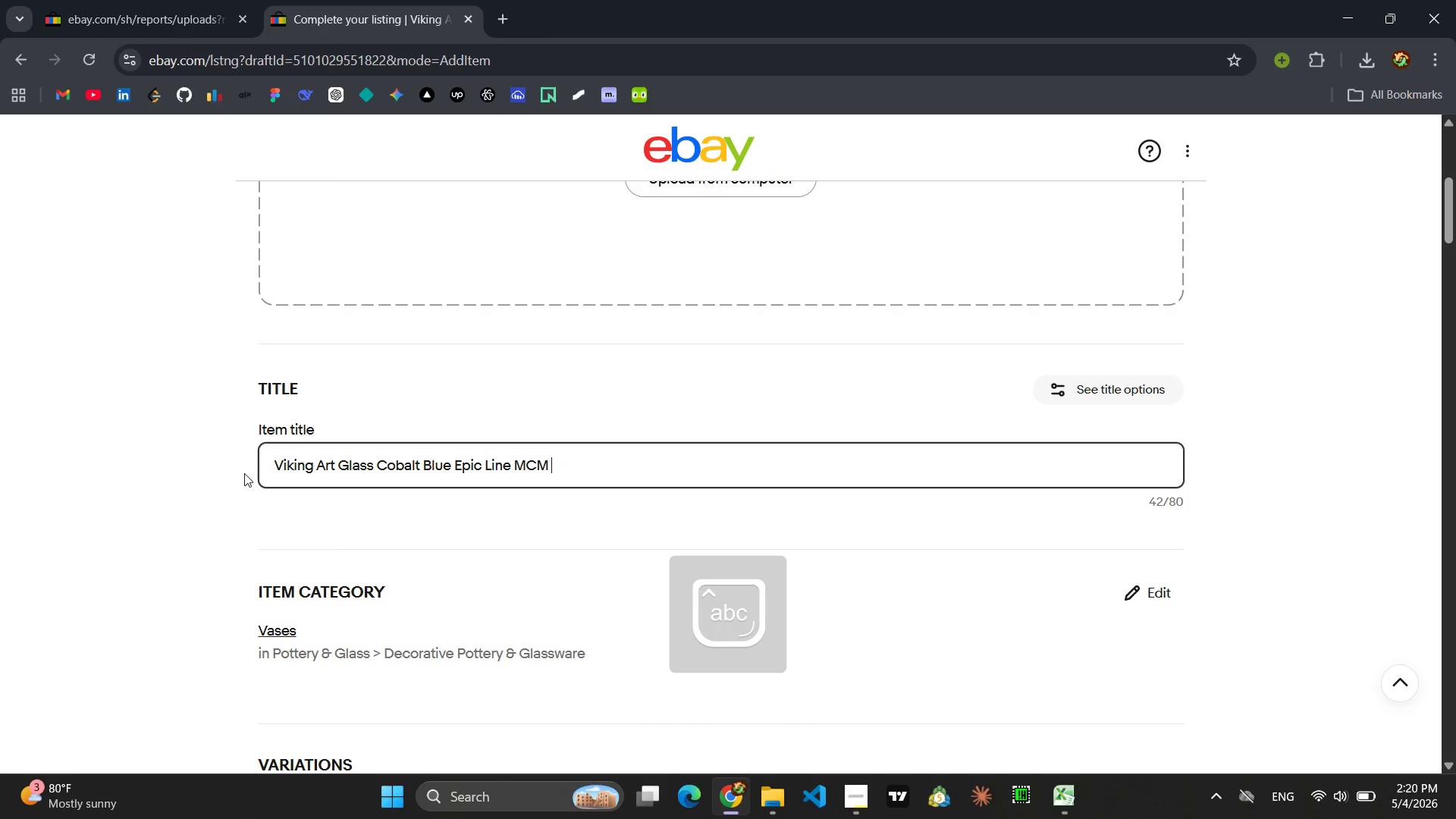 
type(Pitcher Mid-Century 9in Hnad )
key(Backspace)
key(Backspace)
key(Backspace)
key(Backspace)
type(and Blown)
 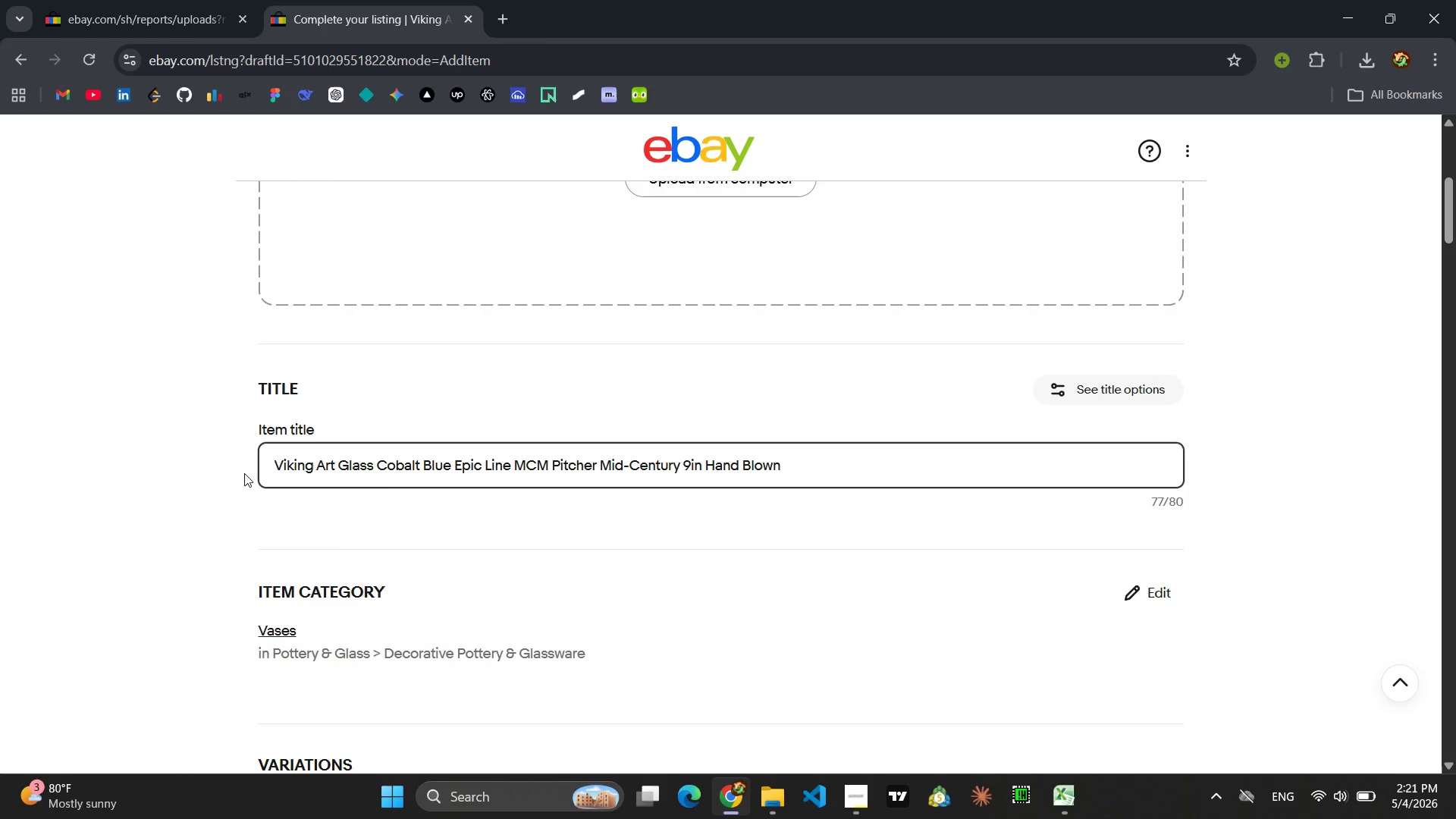 
wait(7.59)
 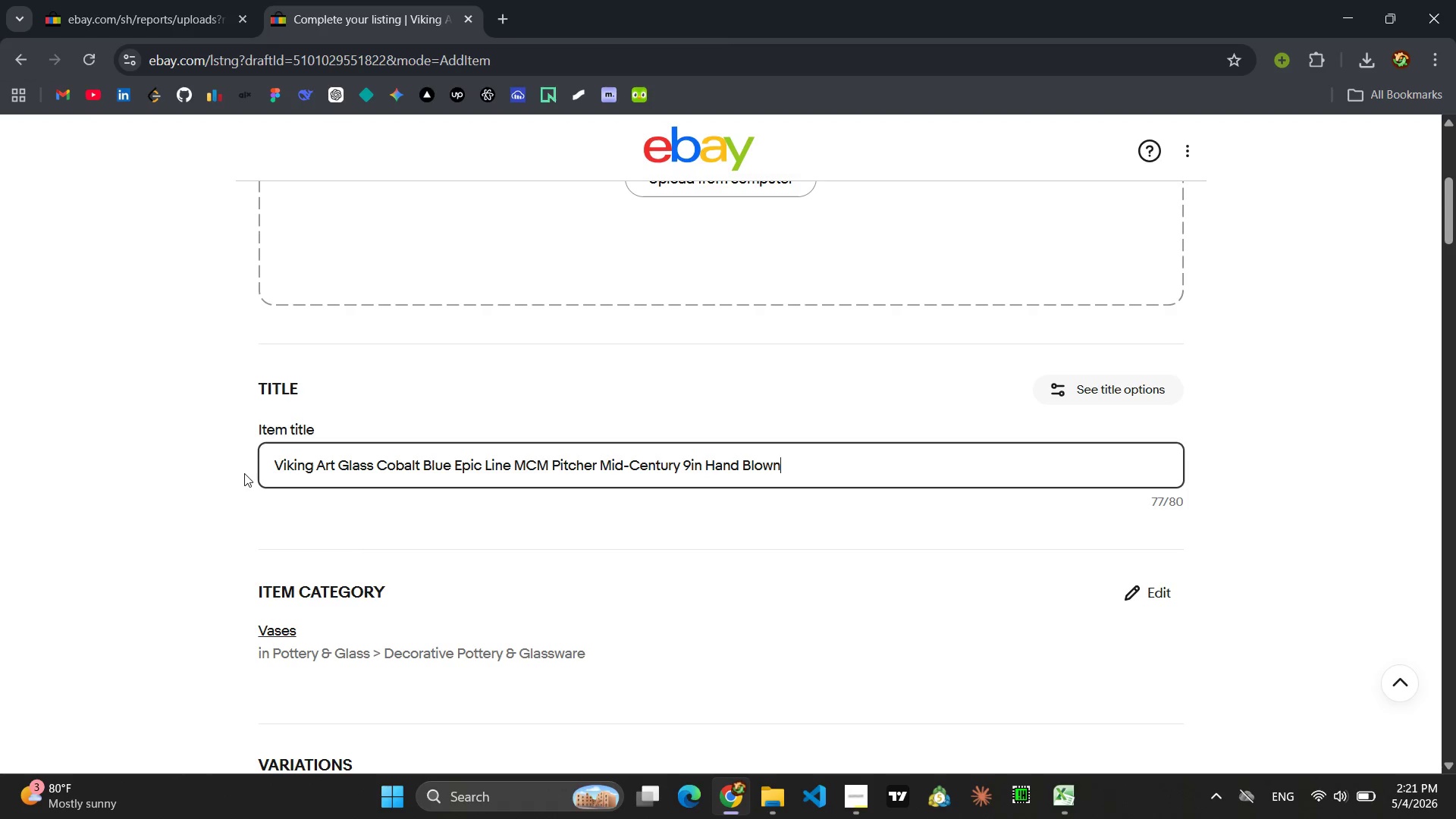 
key(Control+A)
 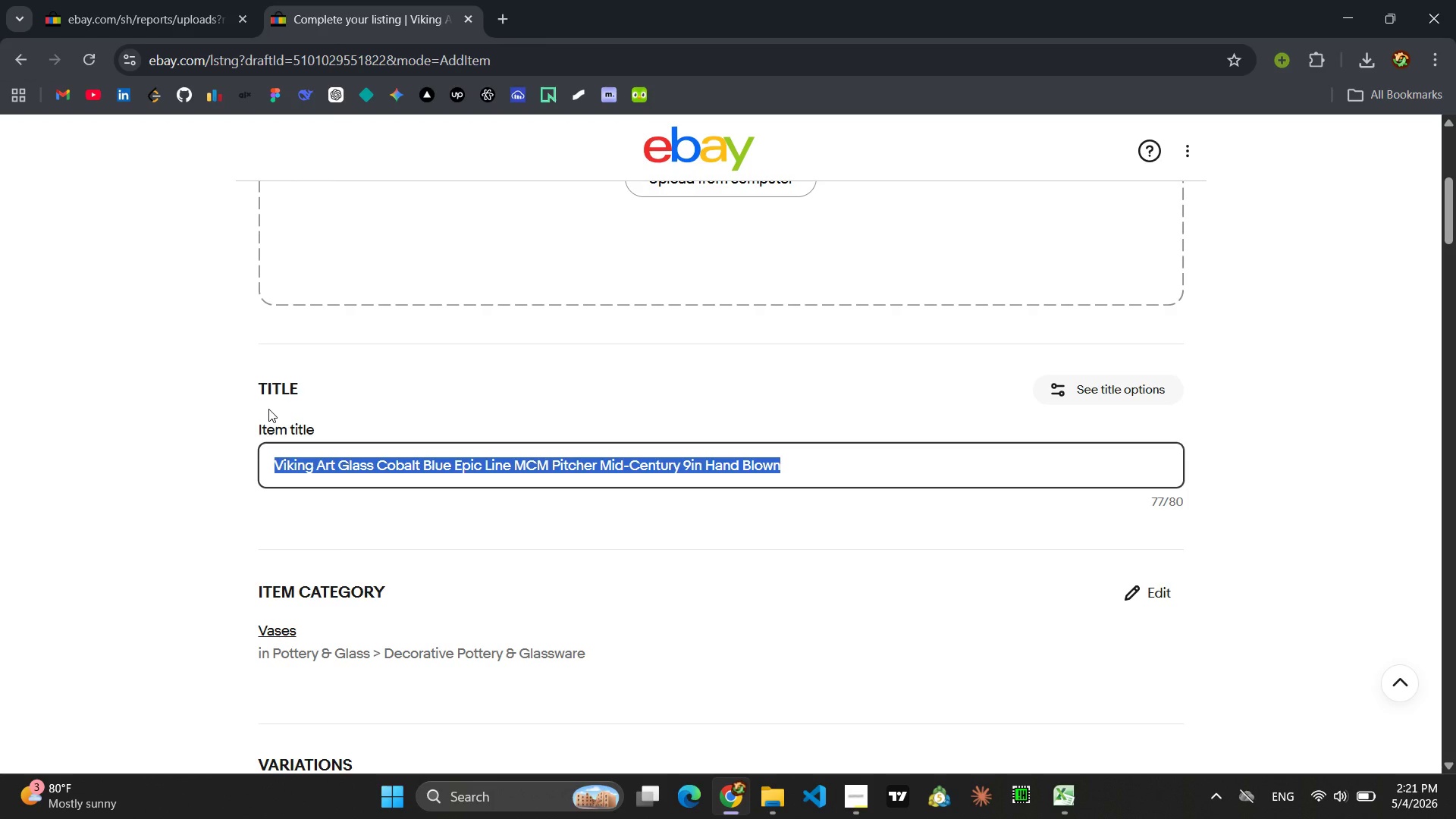 
key(Control+C)
 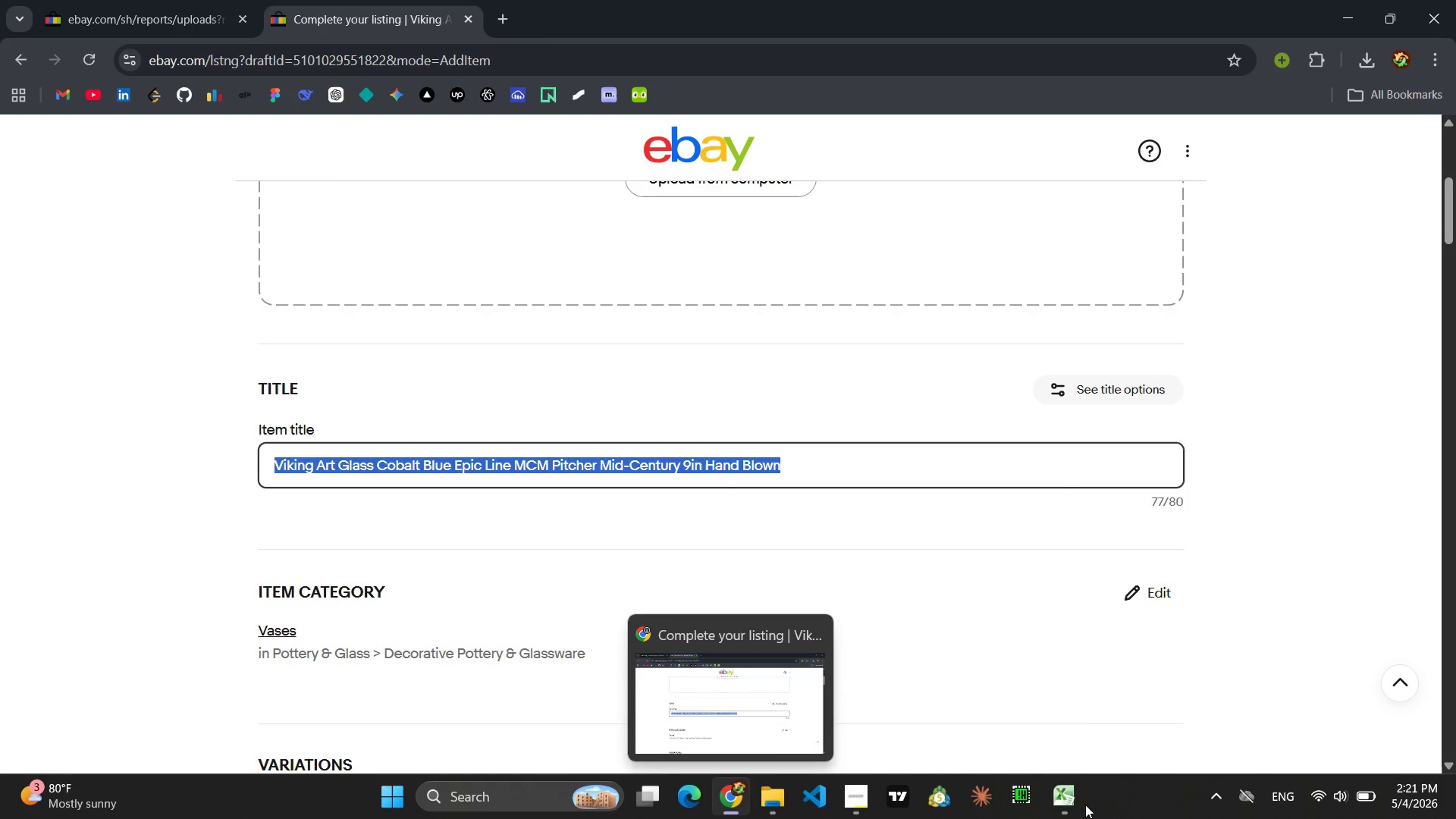 
wait(5.7)
 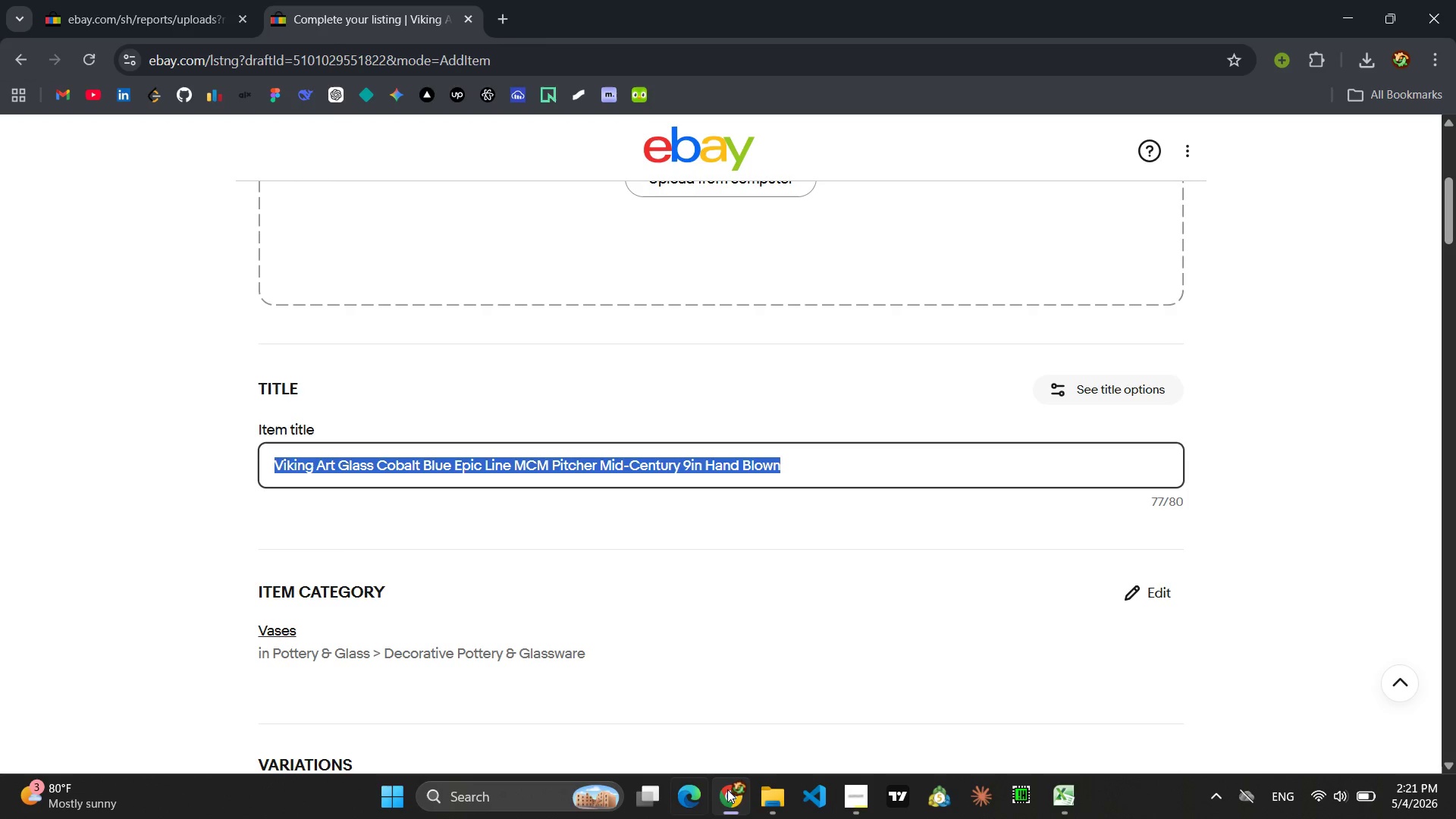 
left_click([1136, 689])
 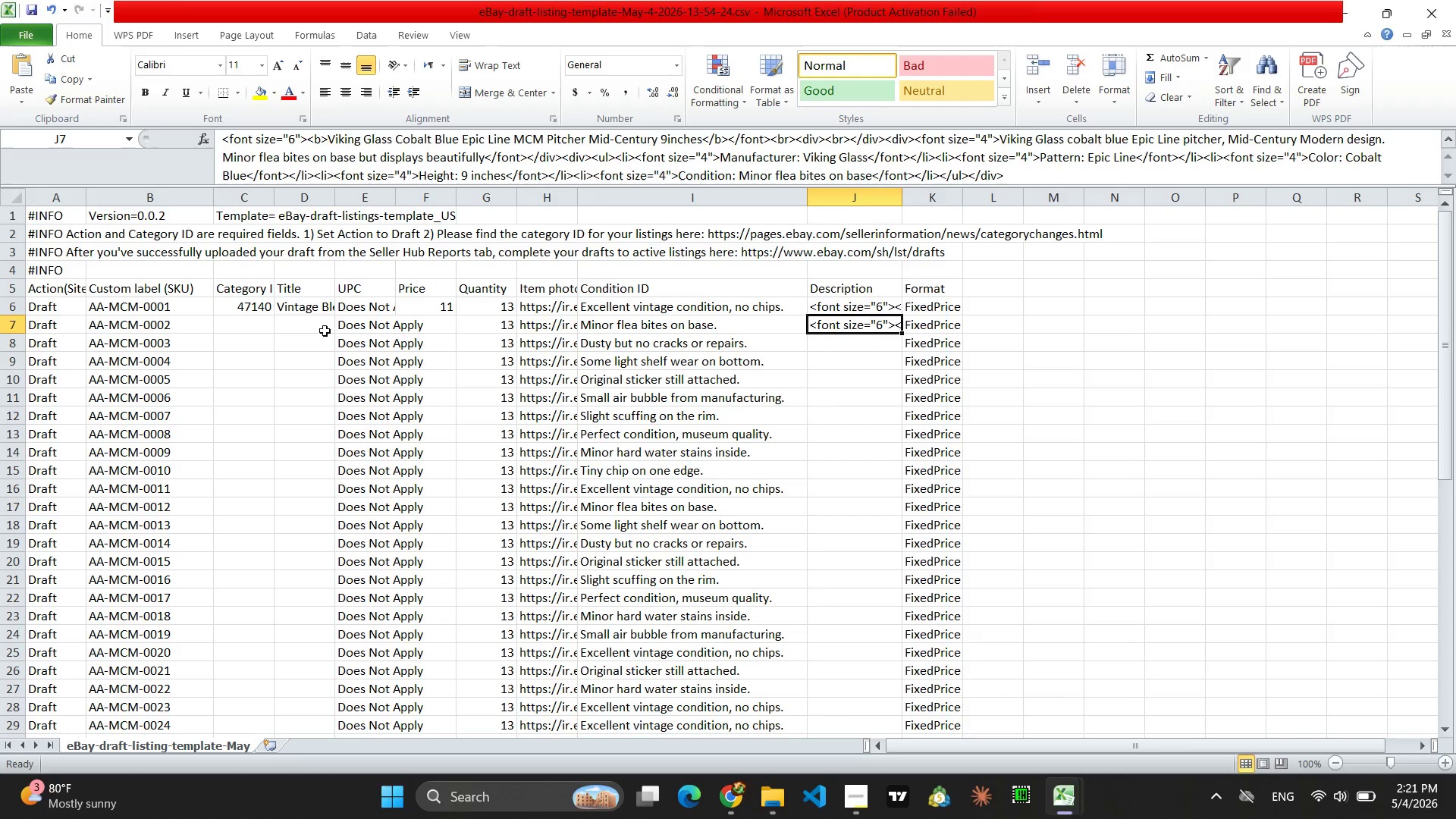 
left_click([312, 330])
 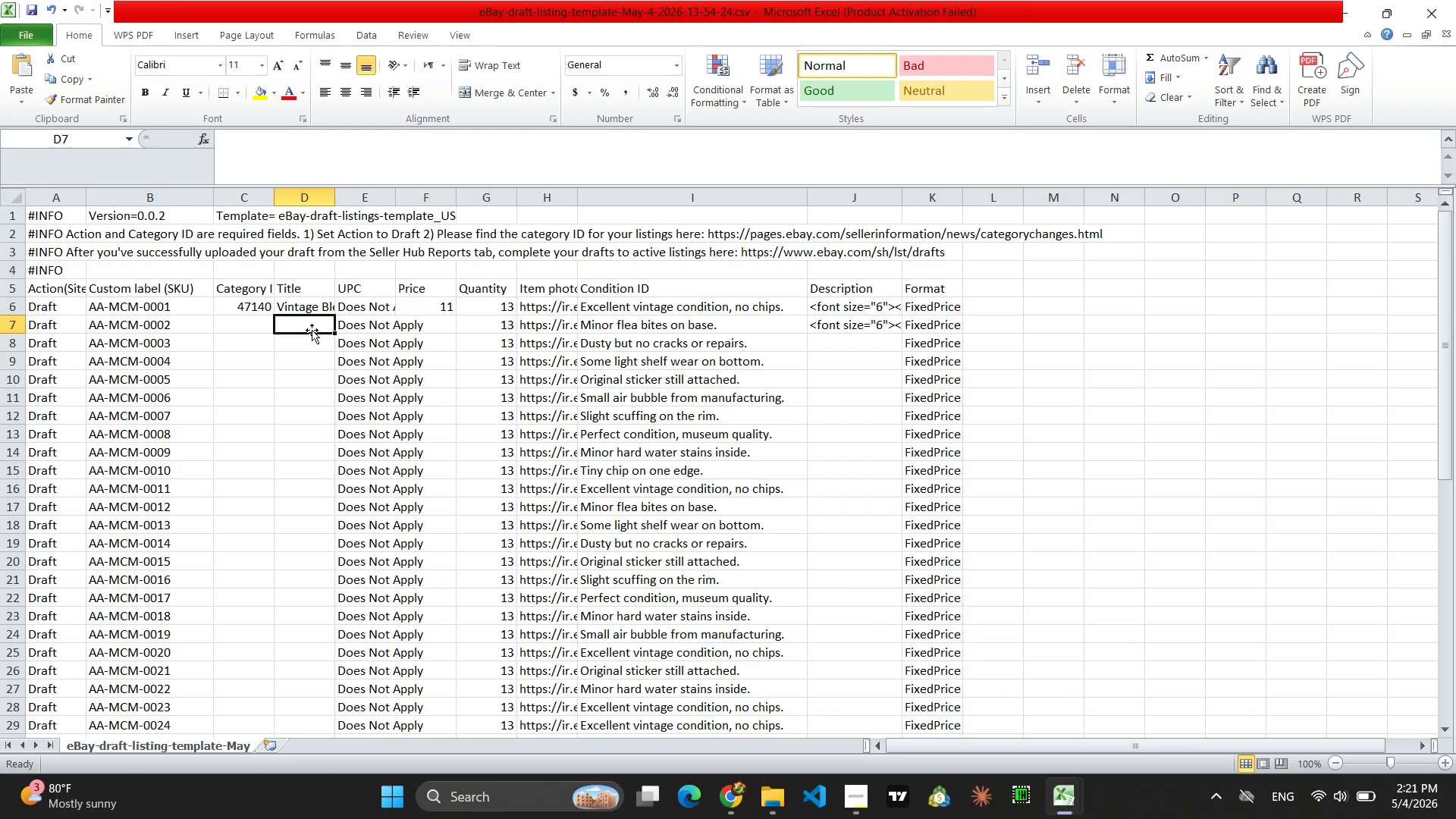 
key(Control+V)
 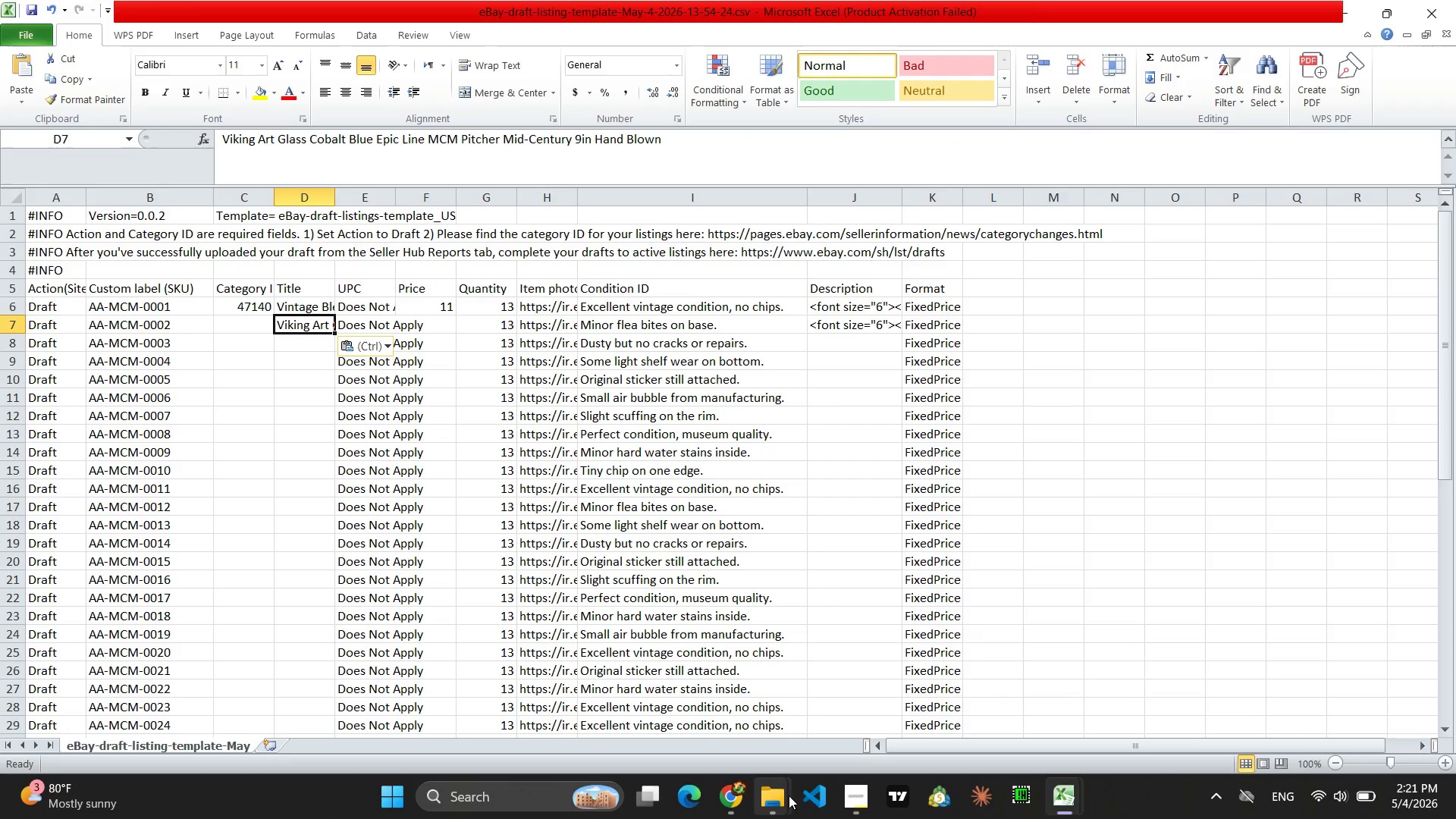 
left_click([739, 808])
 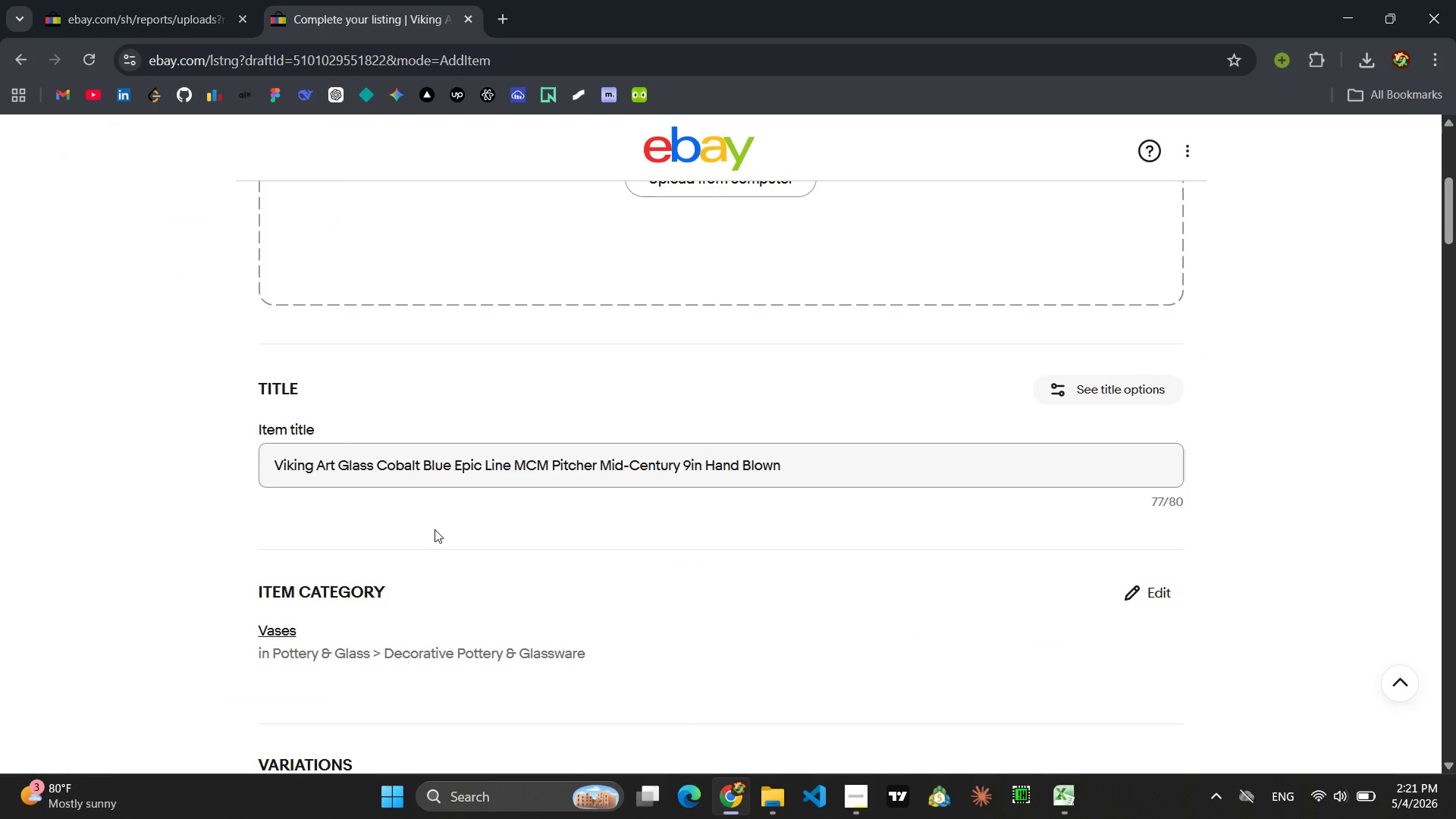 
wait(10.16)
 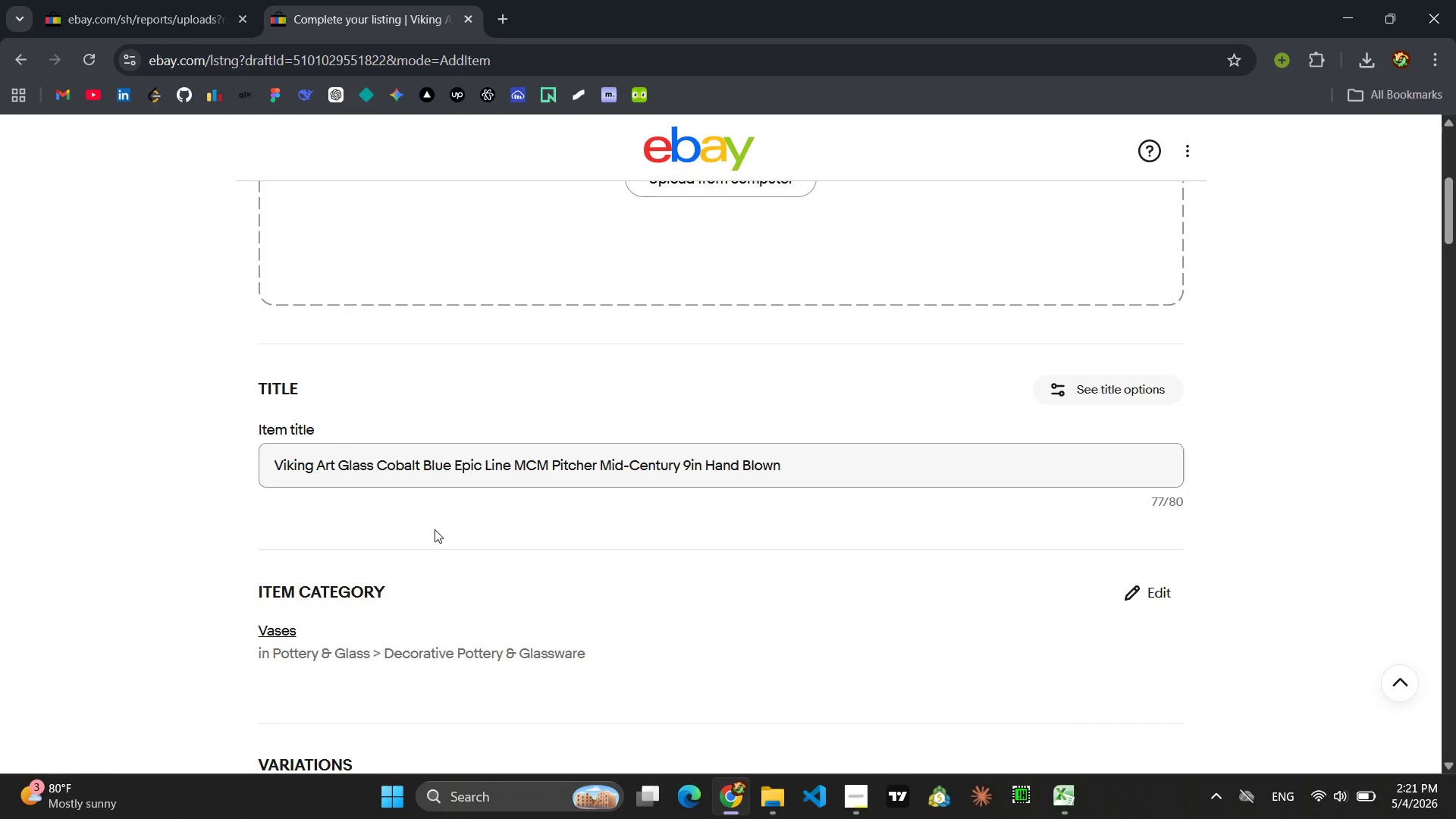 
left_click([1128, 679])
 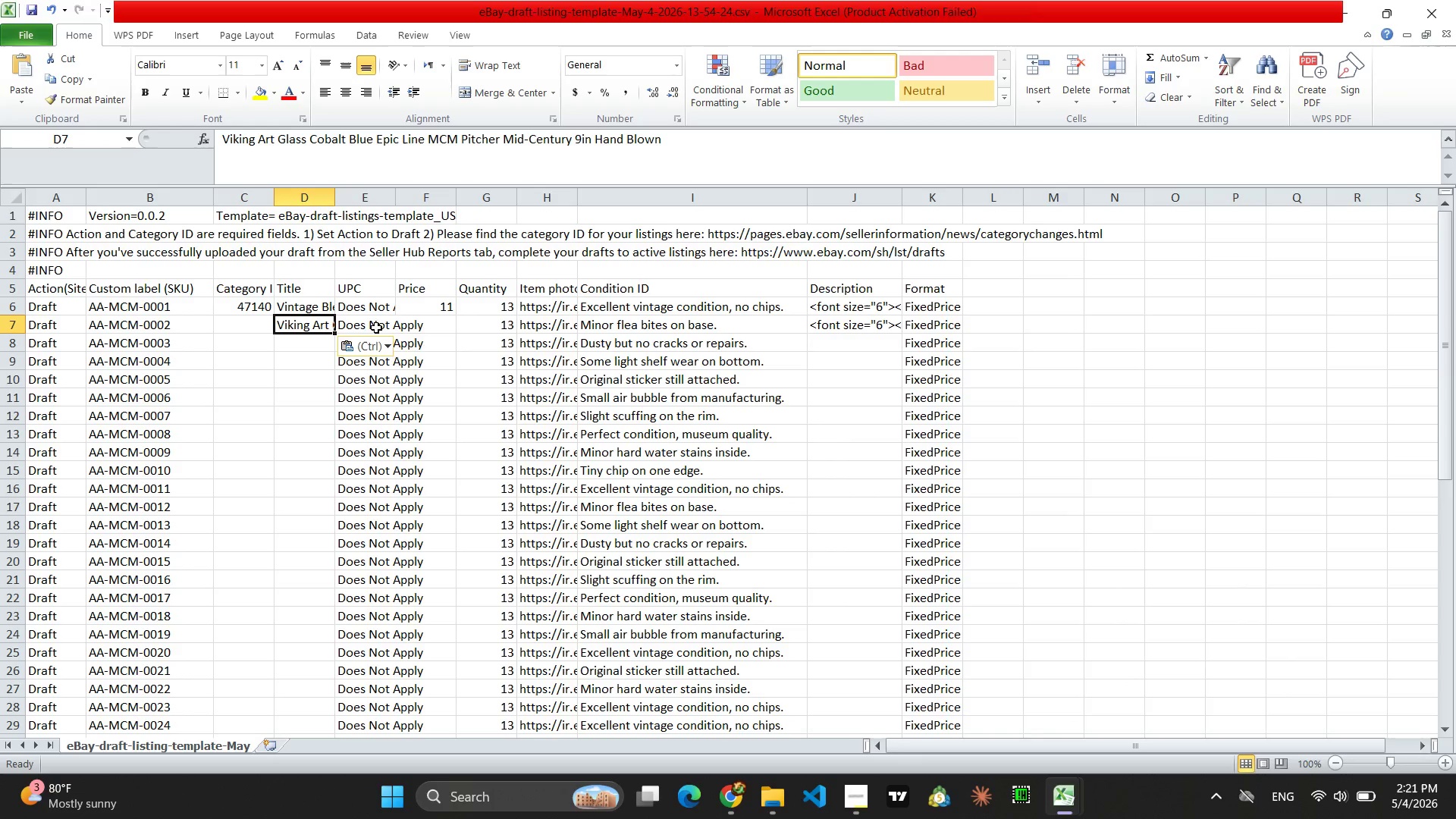 
left_click([309, 309])
 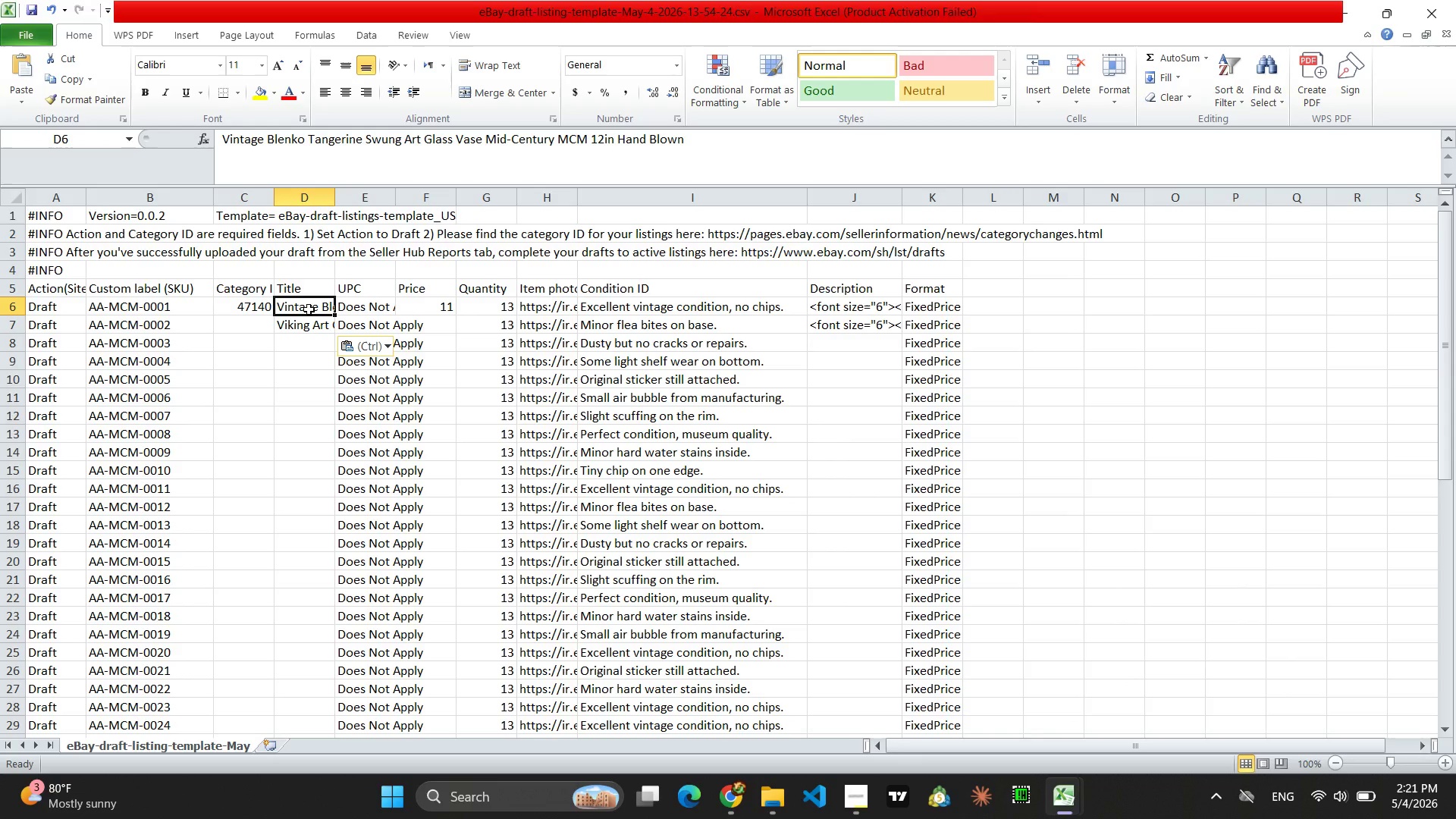 
wait(5.26)
 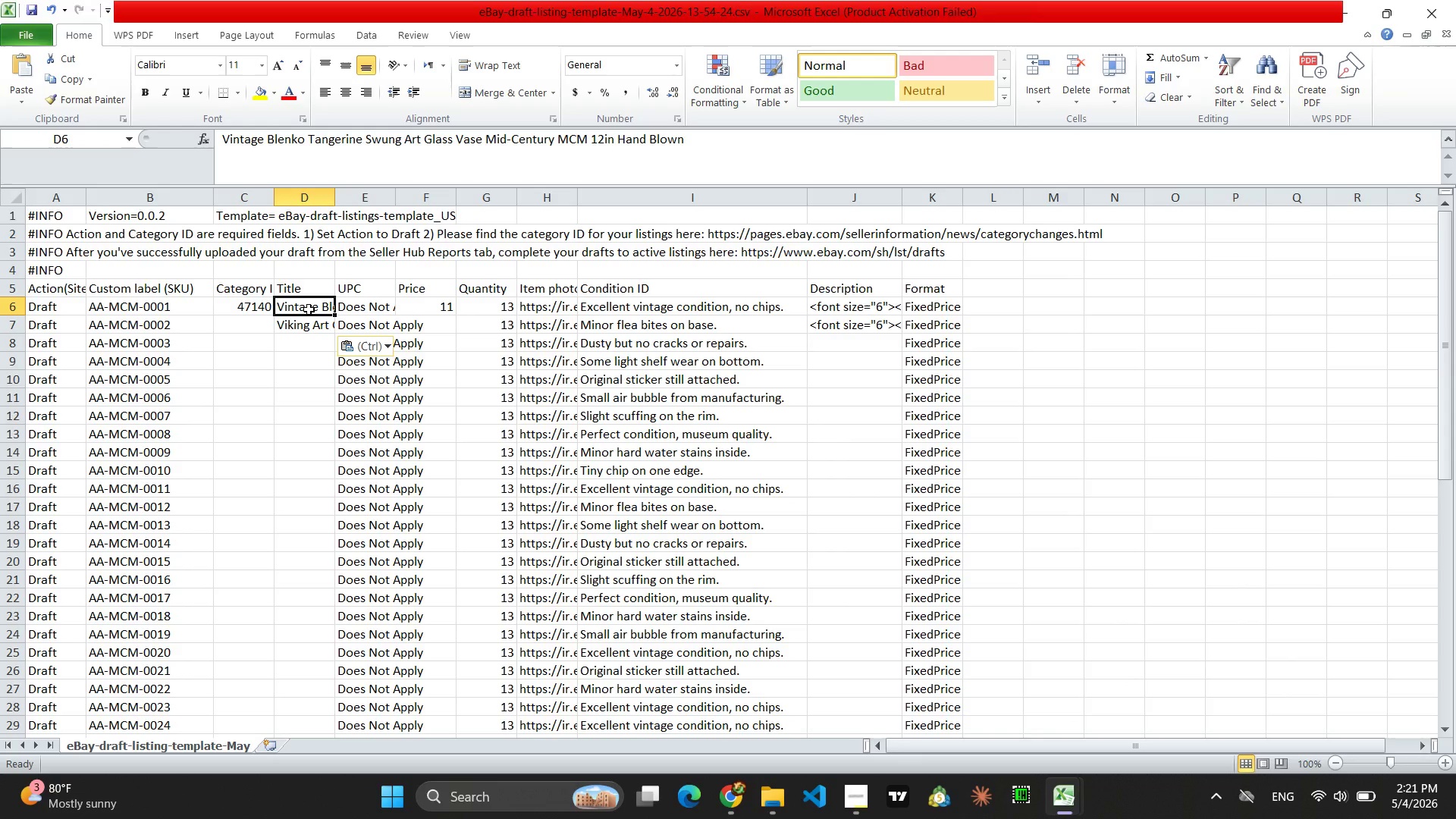 
left_click([307, 327])
 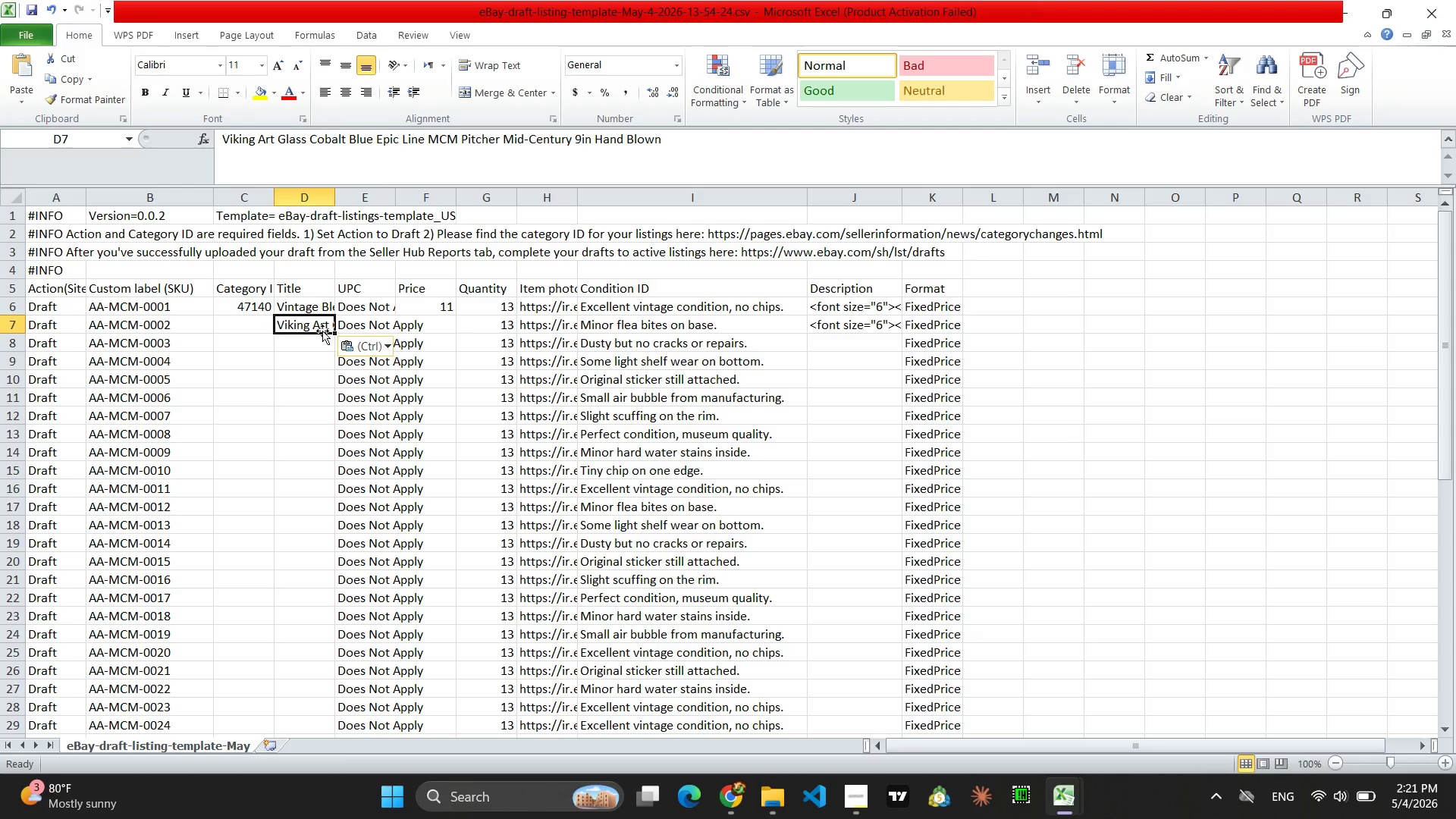 
left_click([320, 309])
 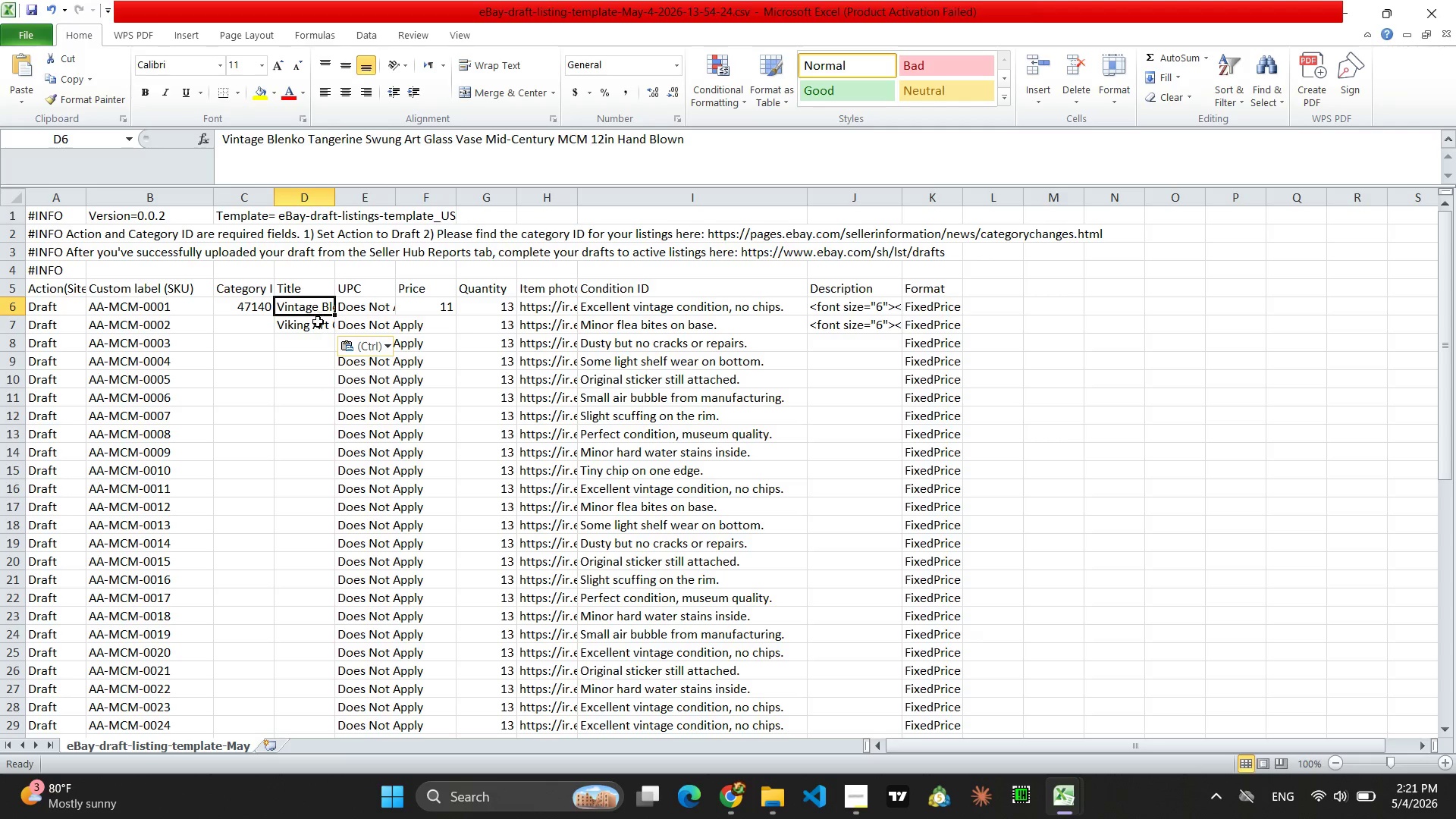 
left_click([318, 322])
 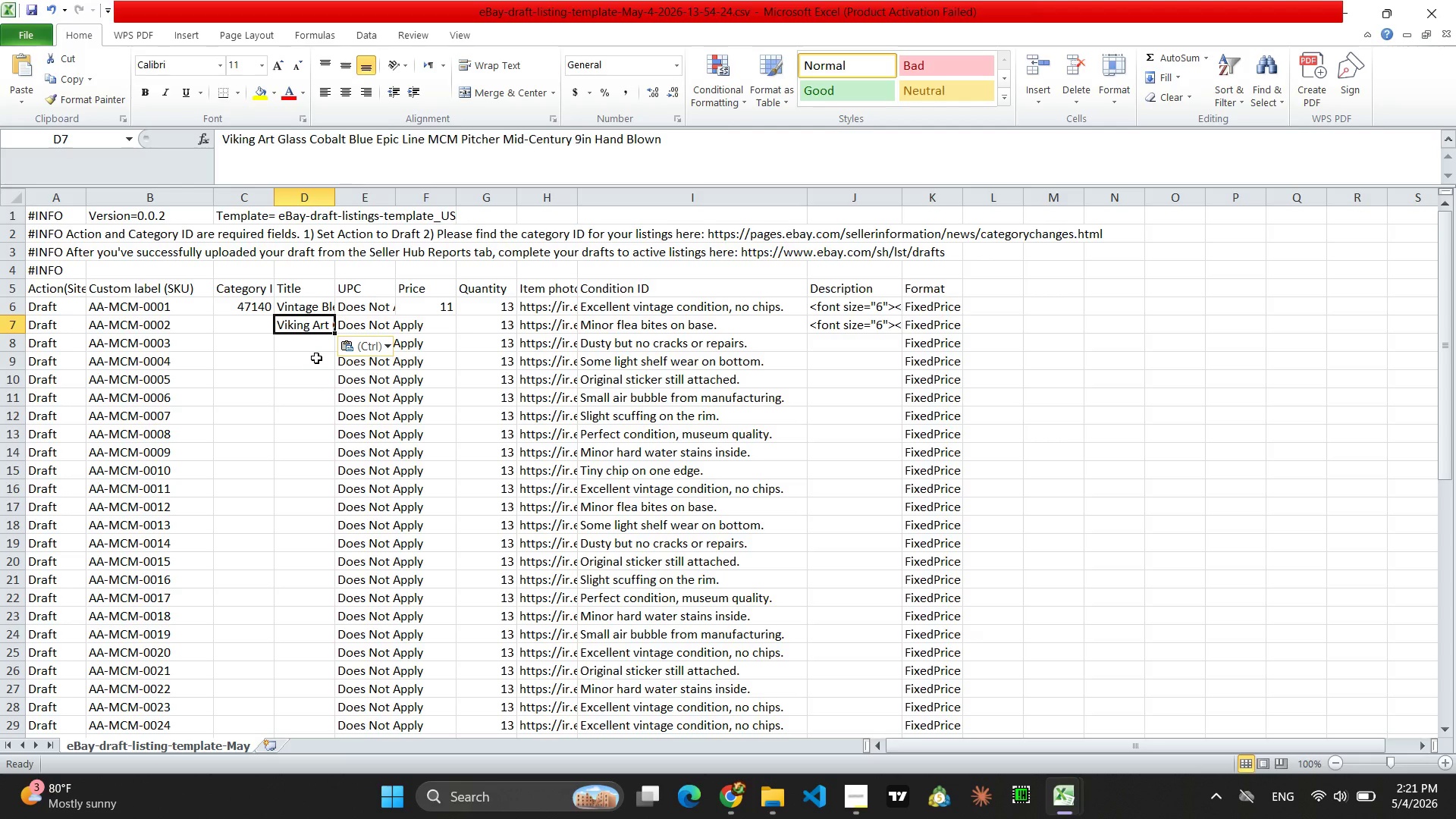 
left_click([316, 355])
 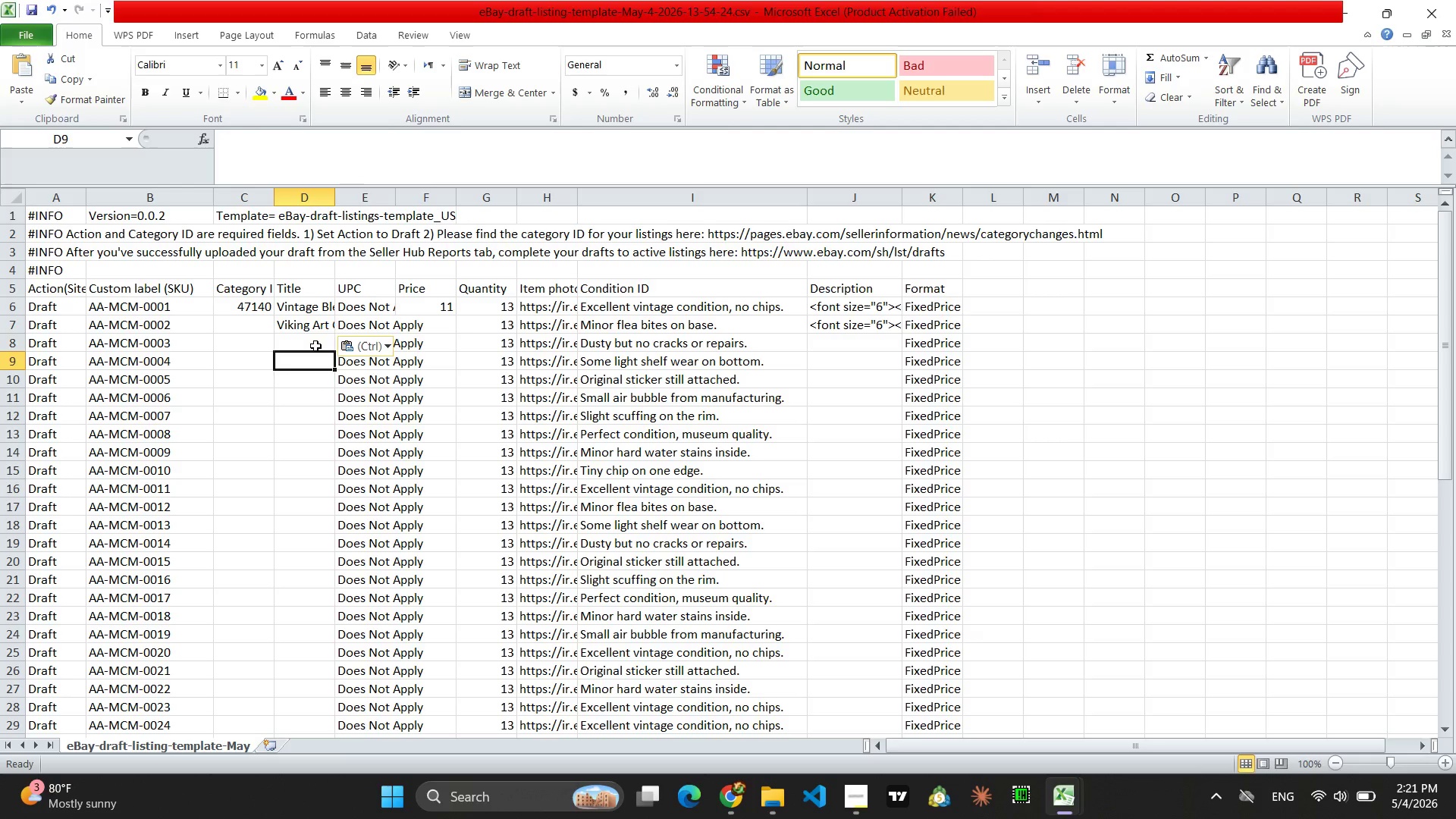 
left_click([315, 346])
 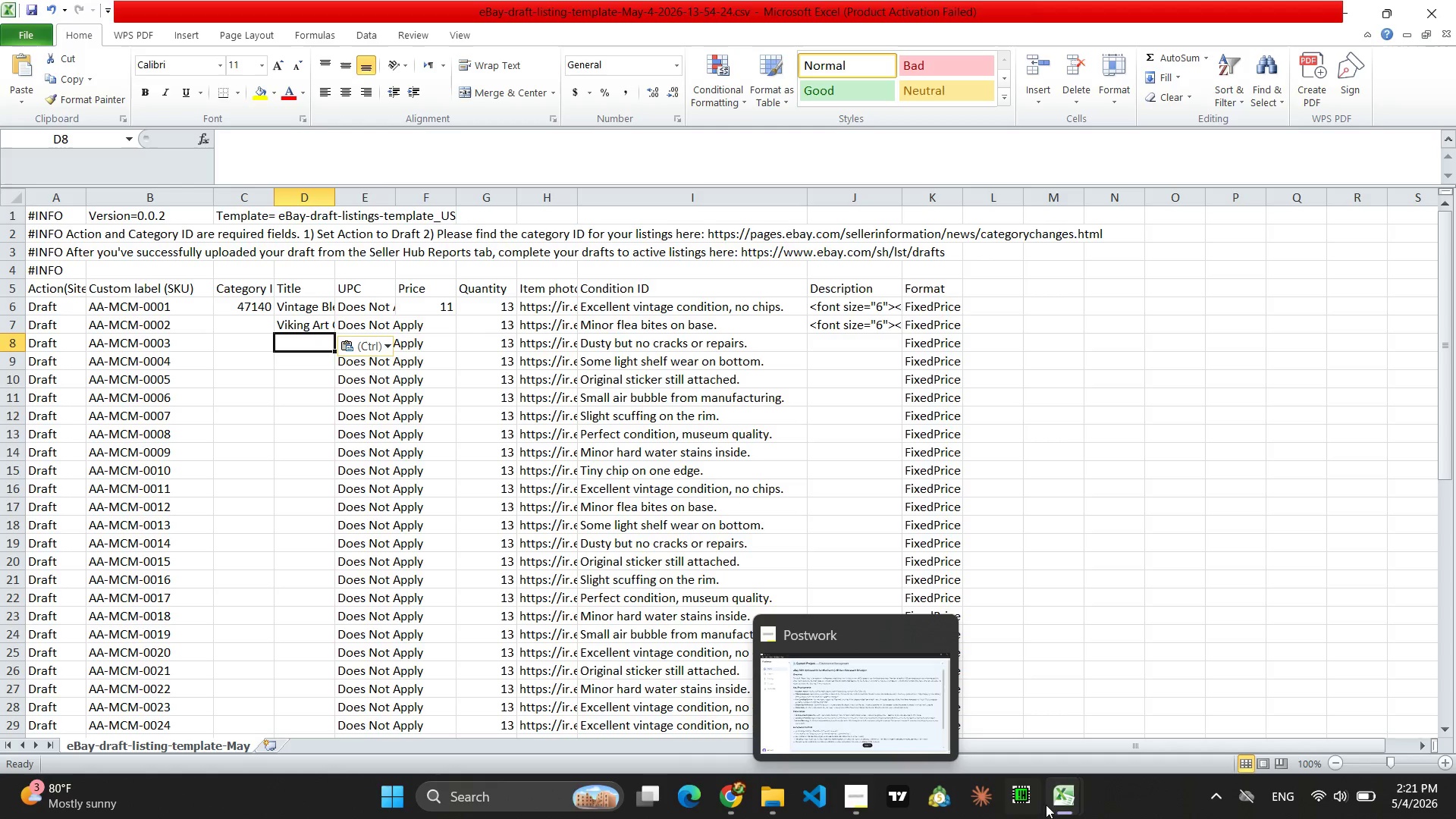 
left_click([737, 805])
 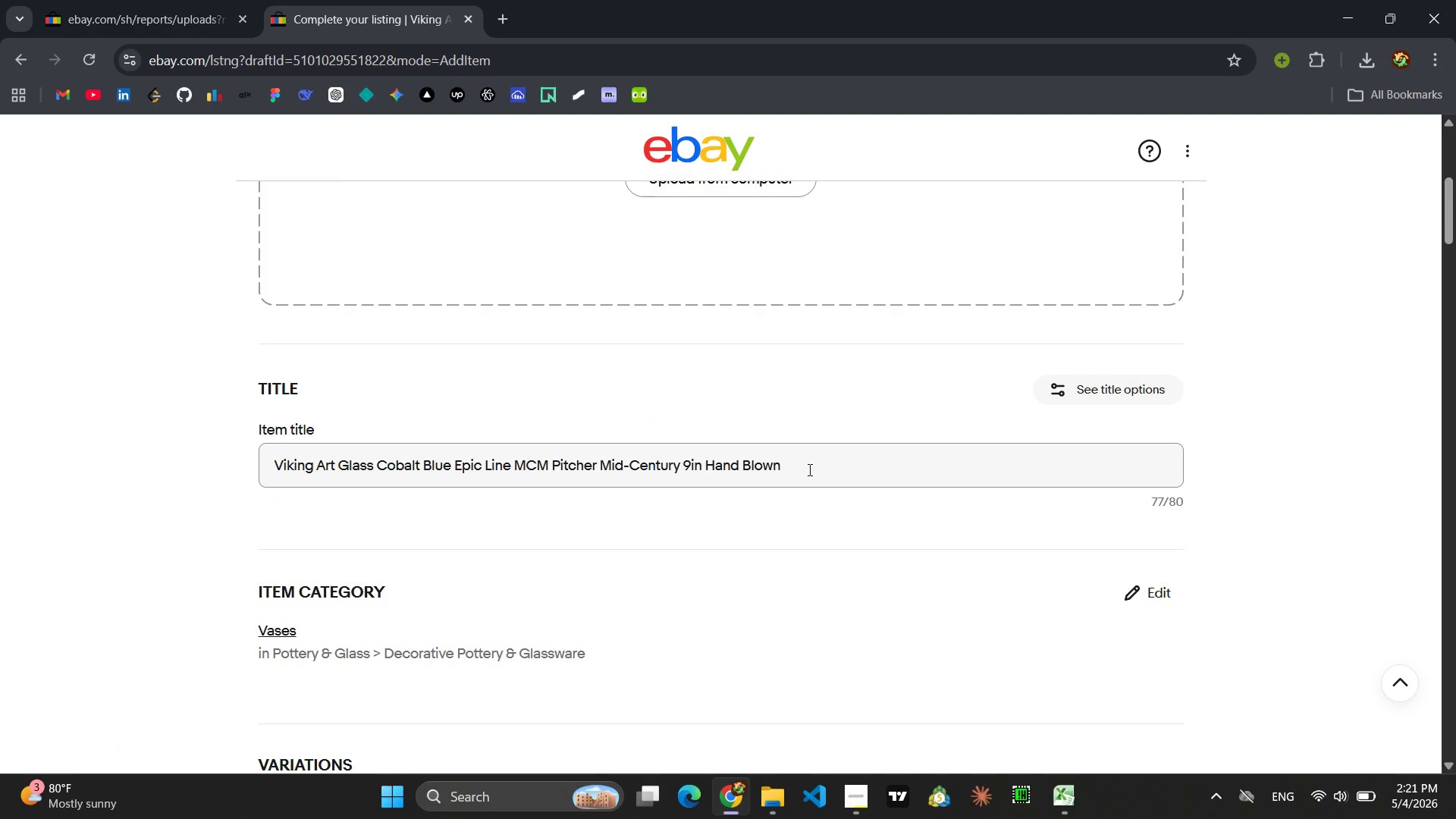 
double_click([808, 471])
 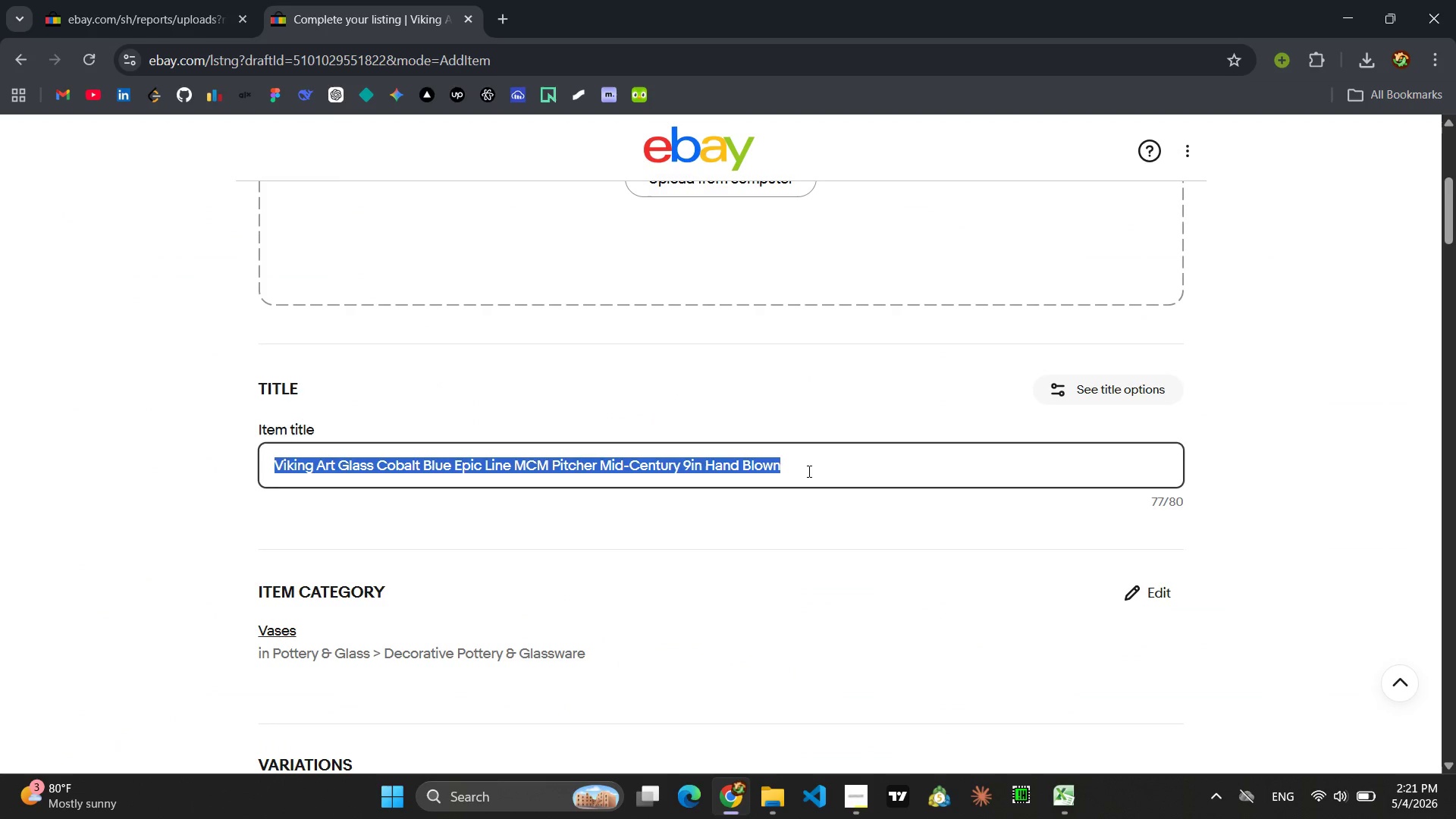 
triple_click([808, 471])
 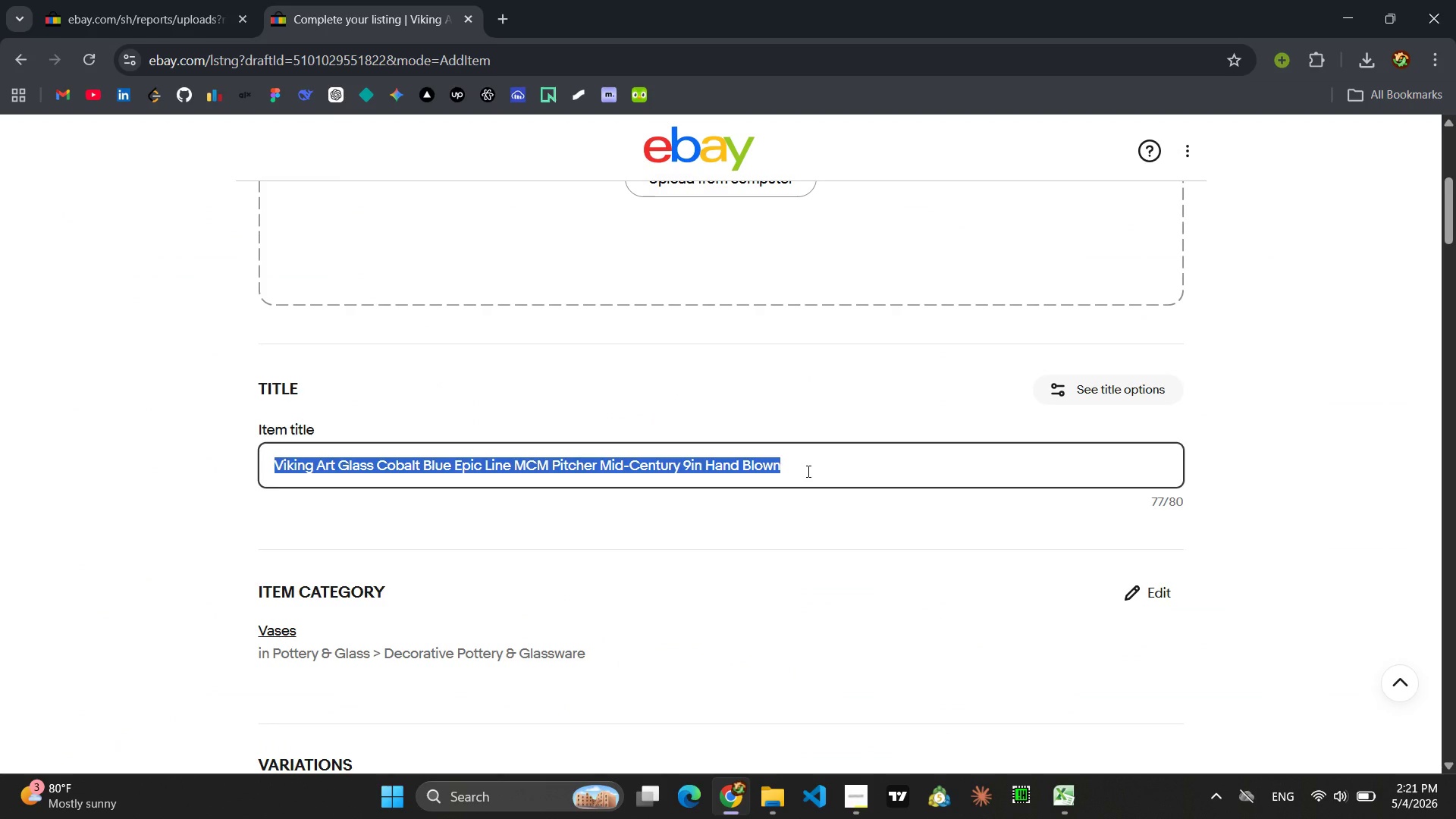 
wait(8.73)
 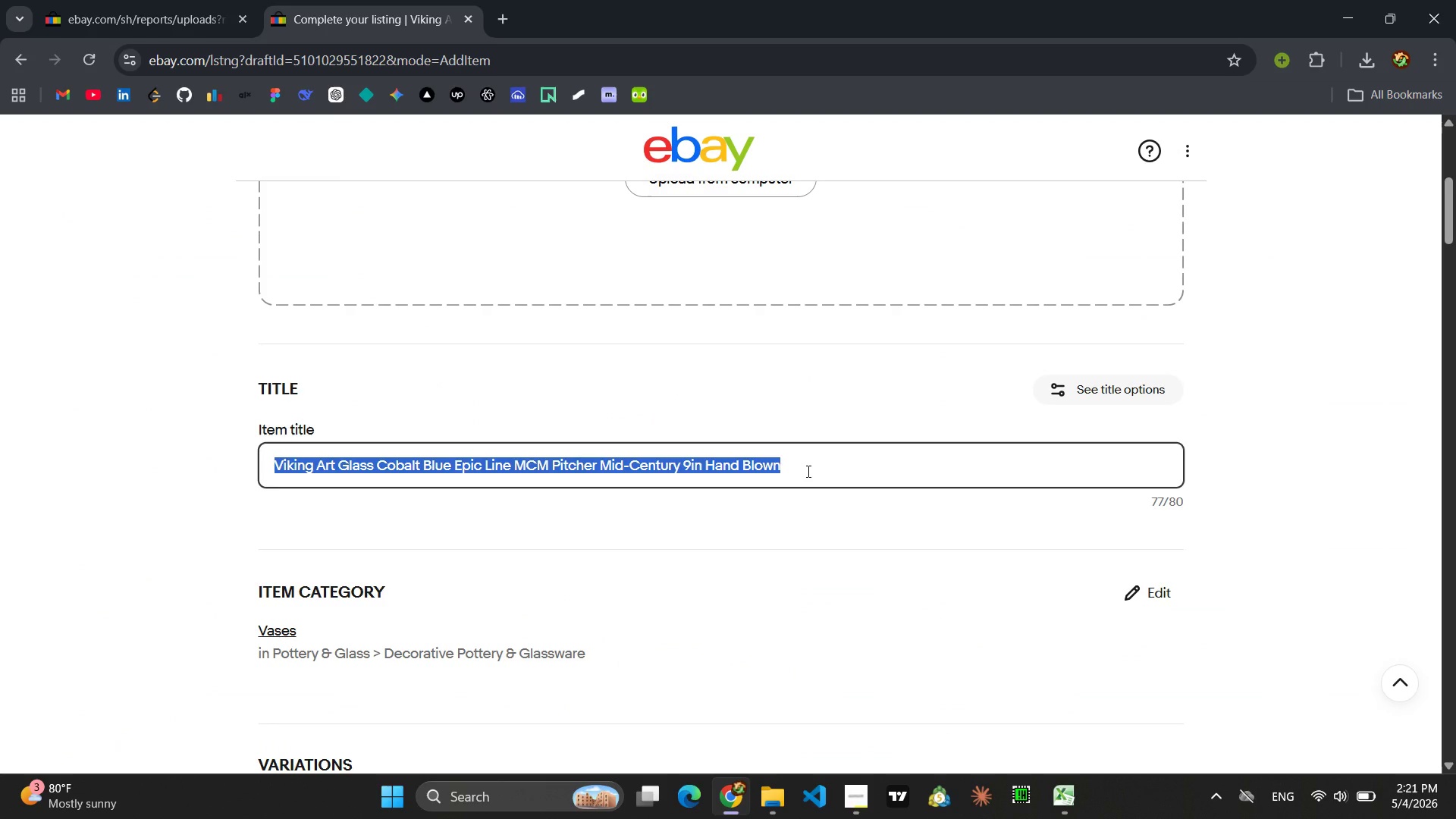 
type(Fenton Milk White Hon)
key(Backspace)
type(bnail ARt Glass Candy Dish Mid-Century MXM)
key(Backspace)
key(Backspace)
type(CM)
 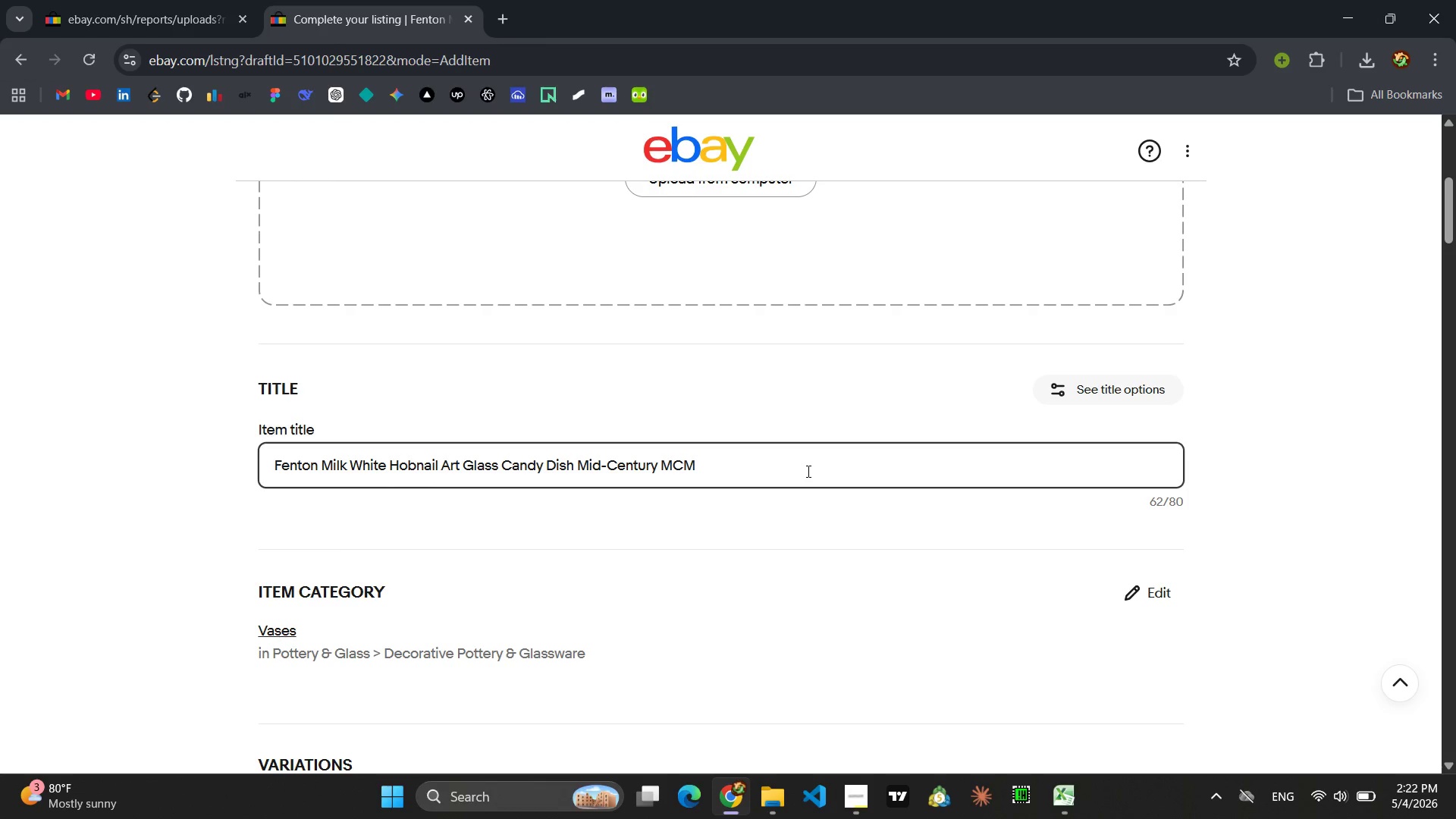 
type( 6x6in Vintage)
 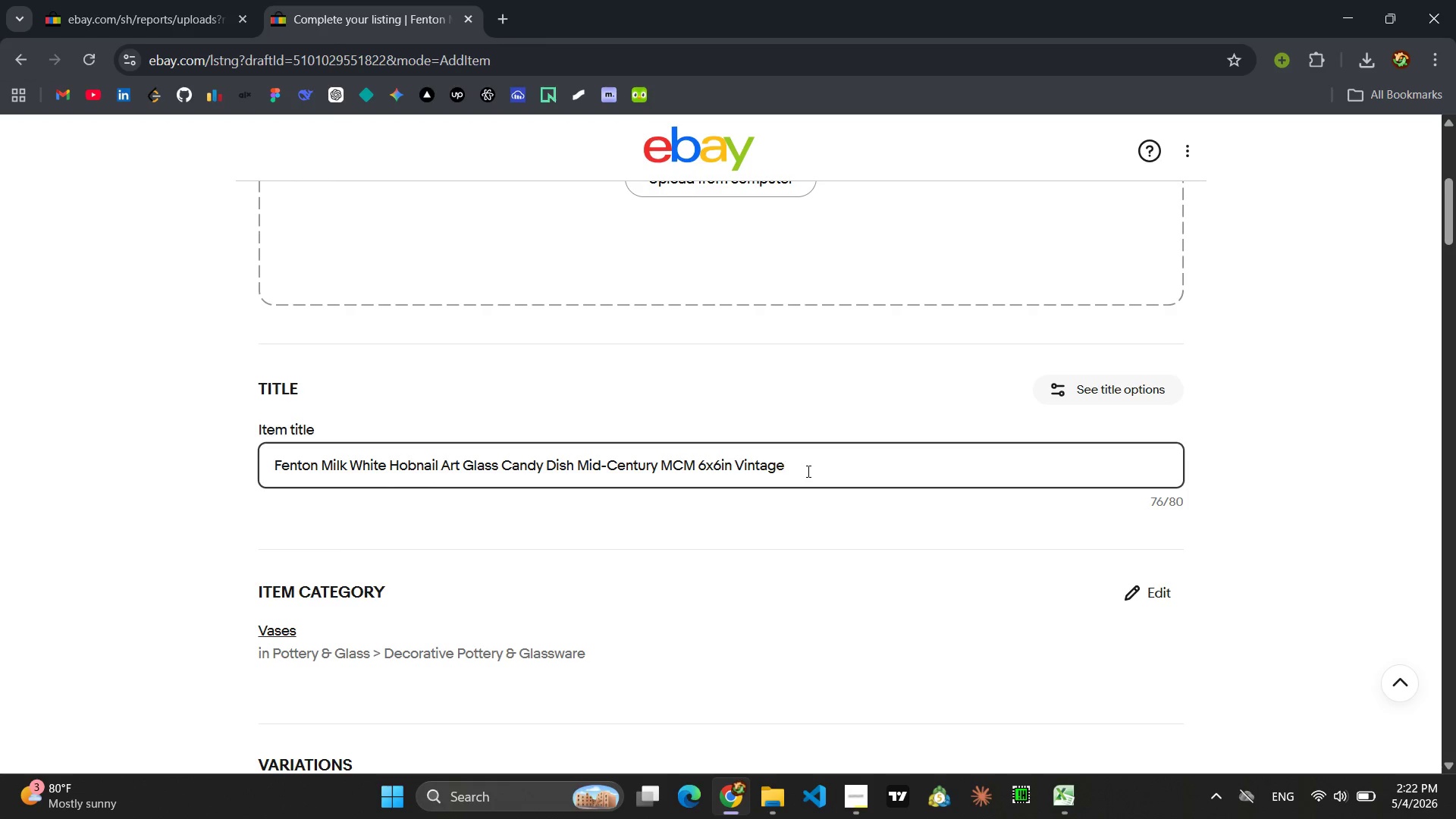 
key(Control+A)
 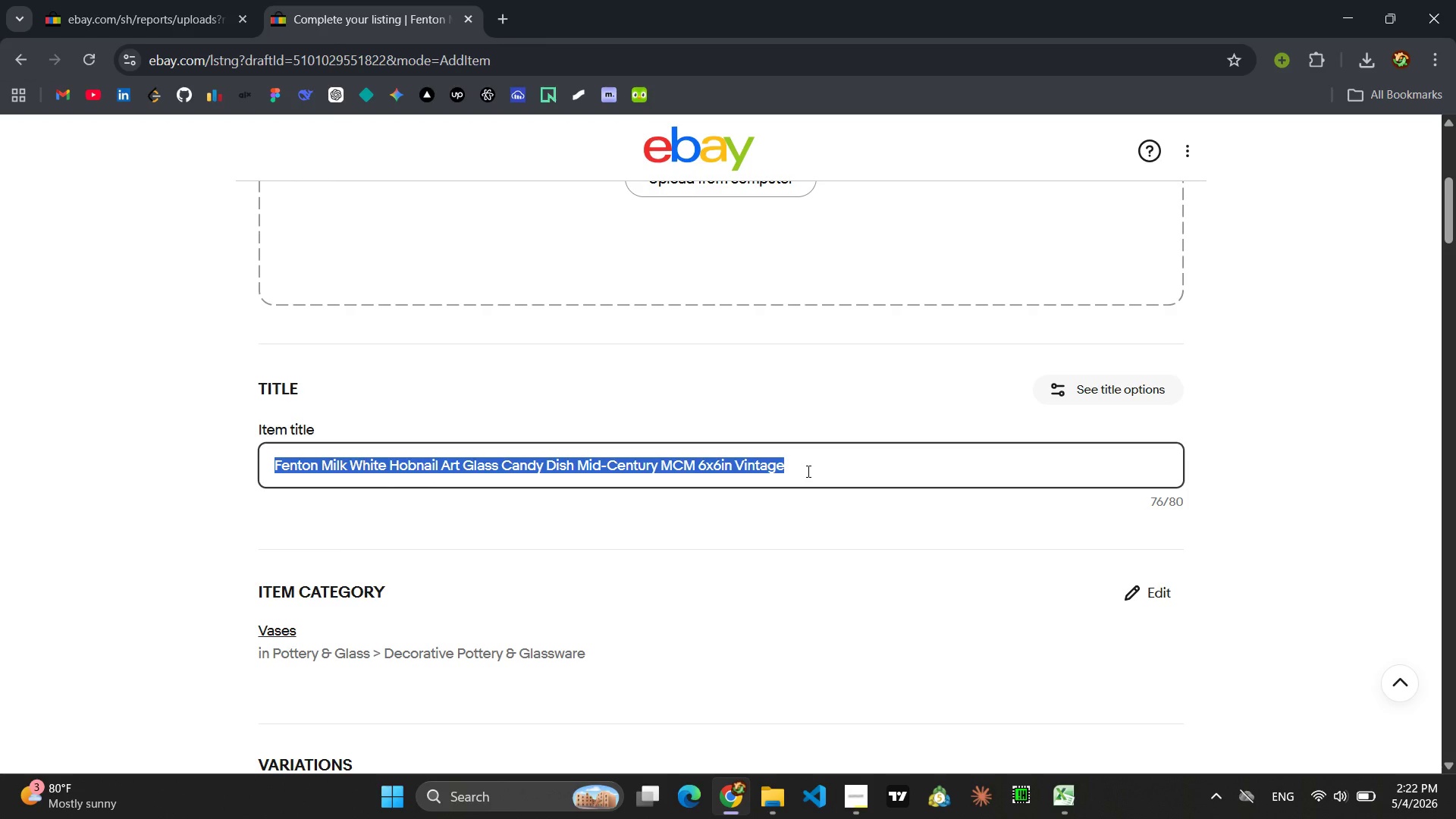 
key(Control+C)
 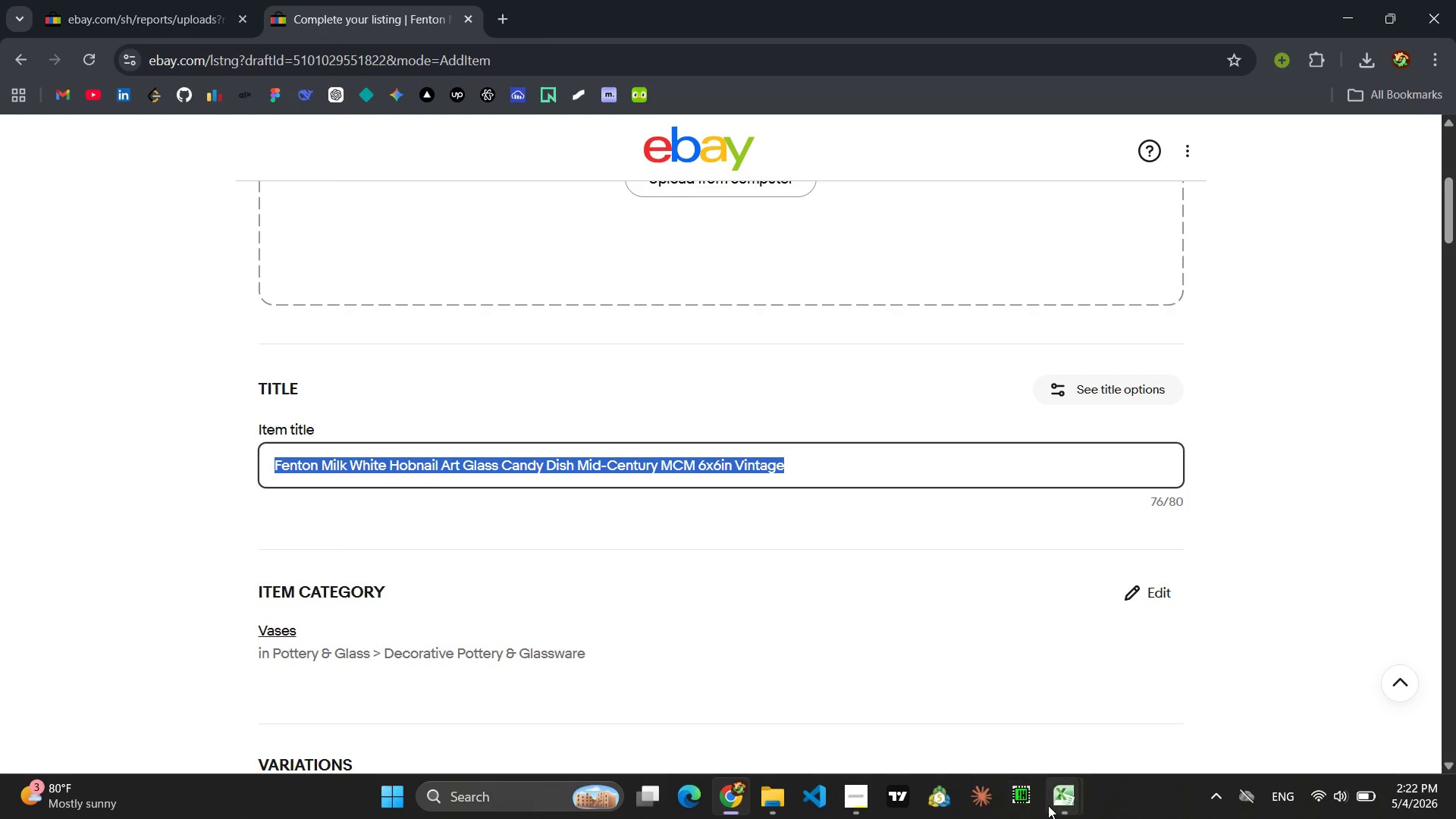 
left_click([981, 701])
 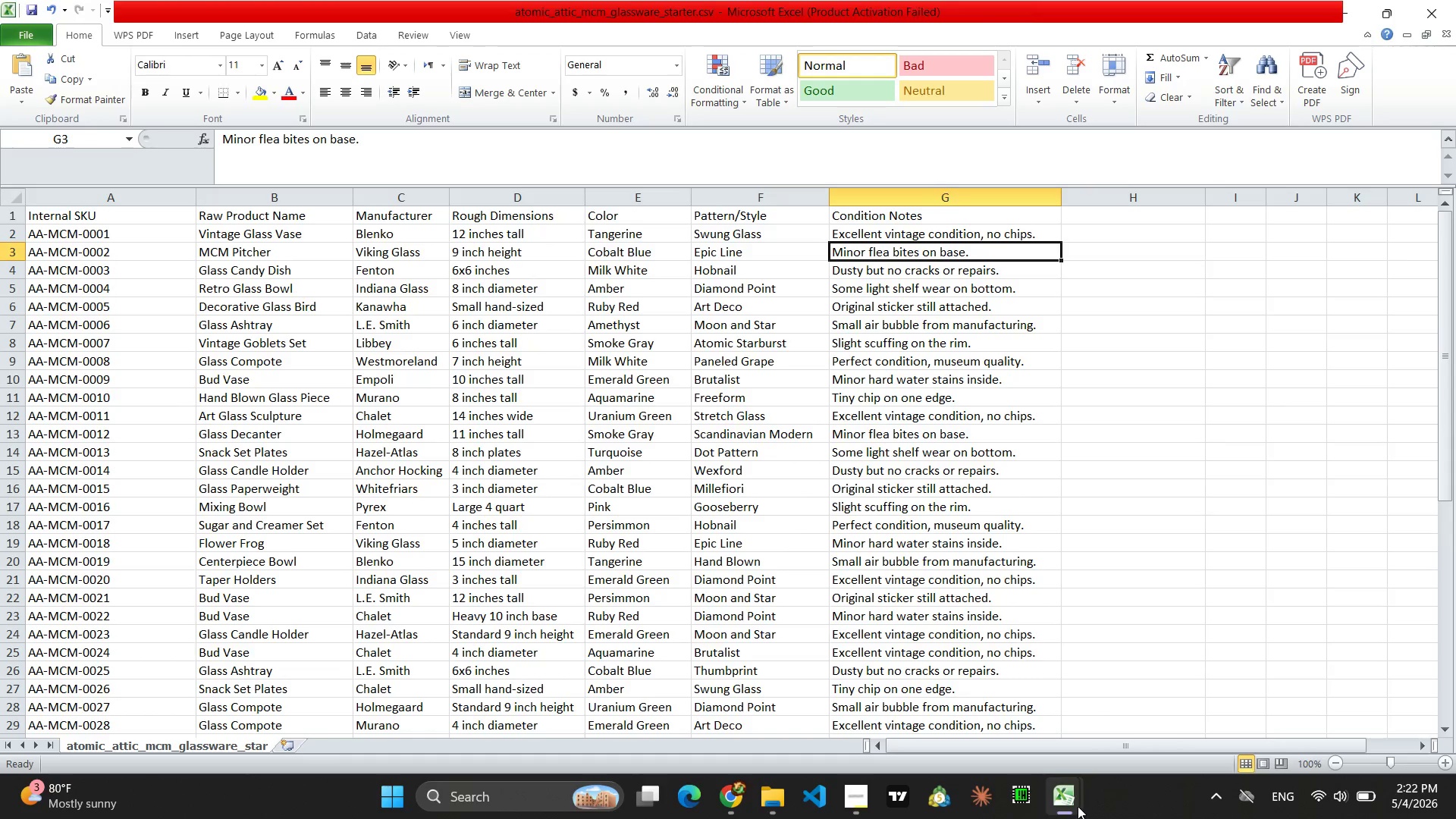 
left_click([1131, 733])
 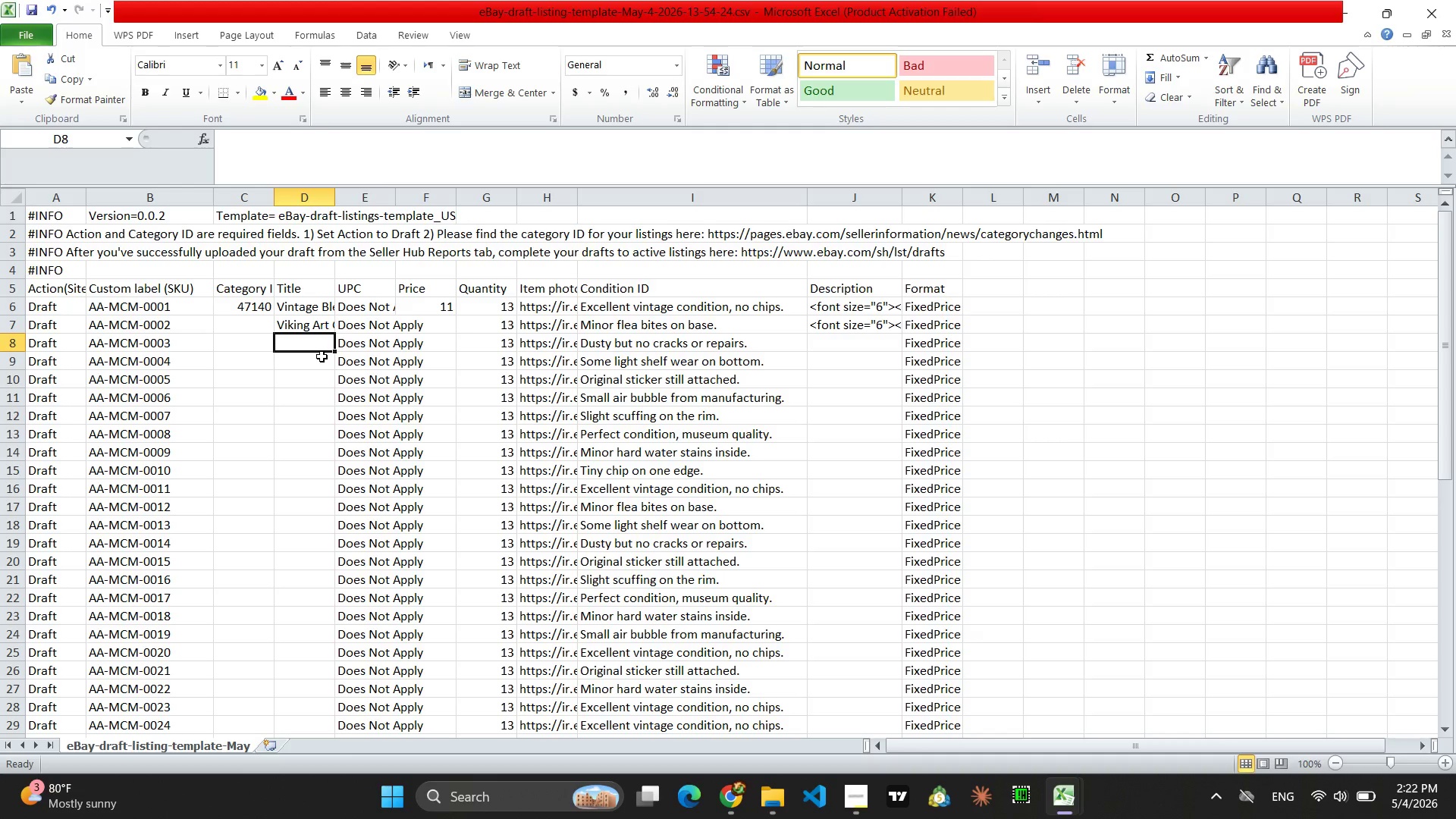 
key(Control+V)
 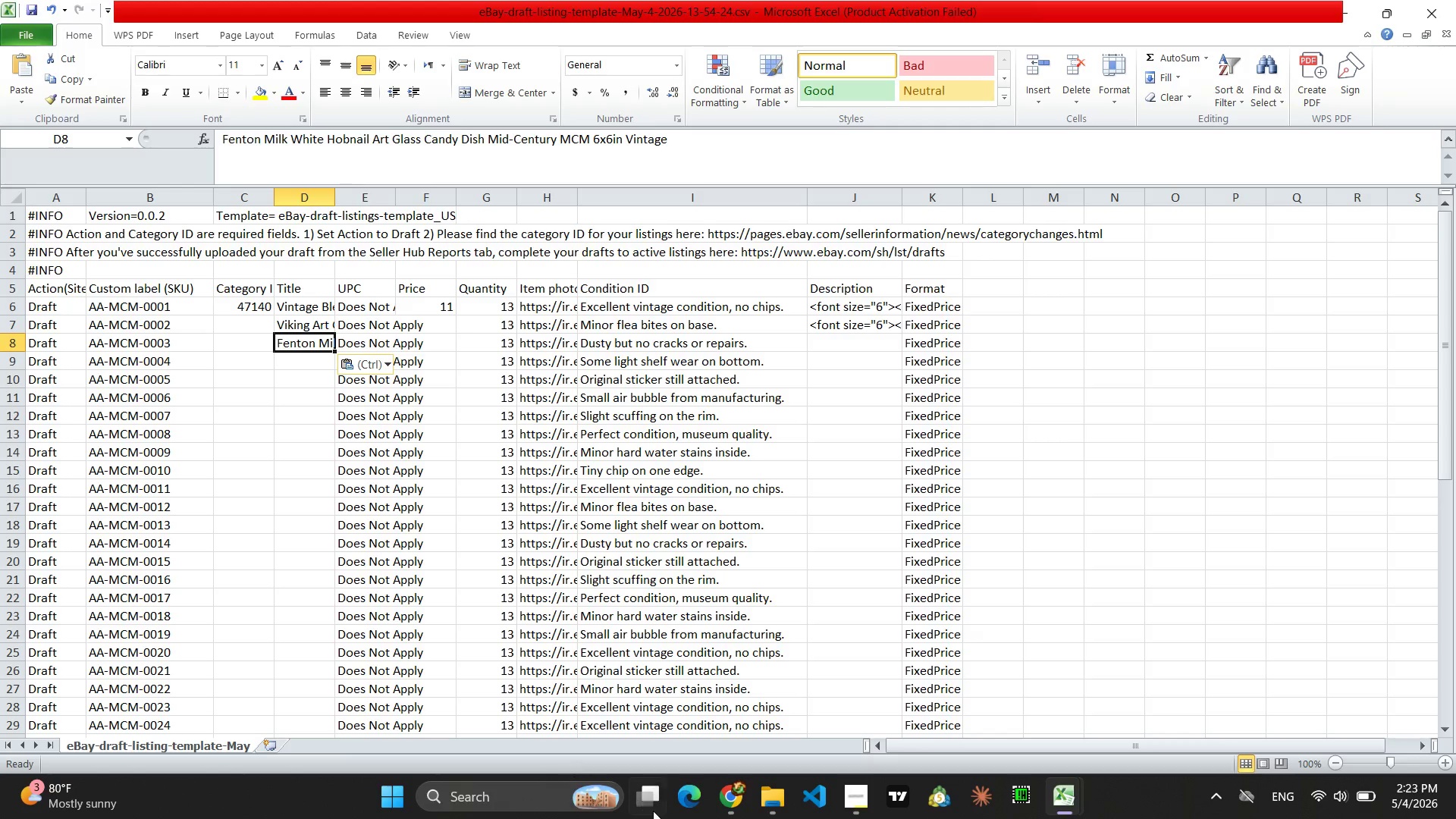 
wait(6.36)
 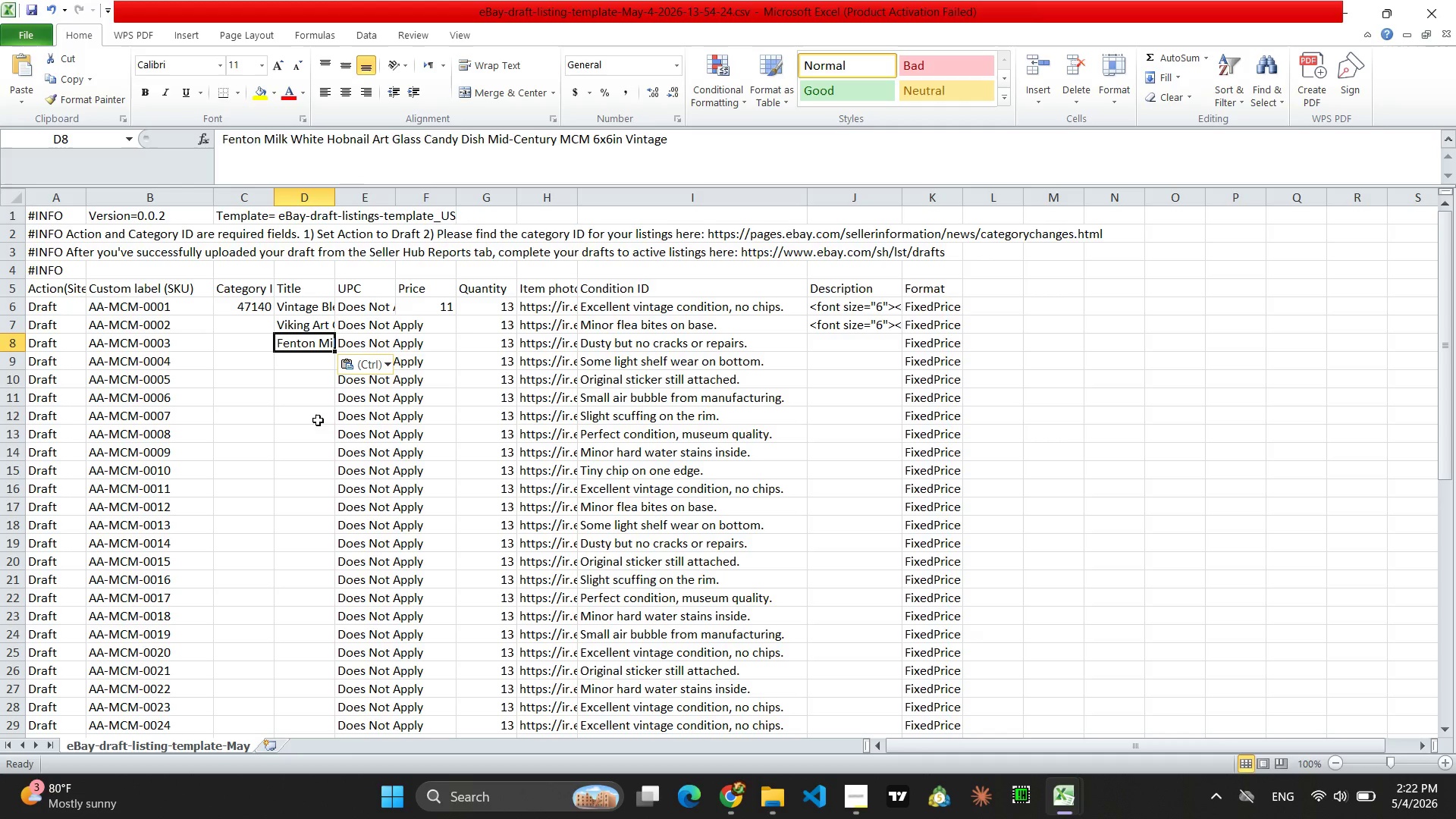 
left_click([714, 800])
 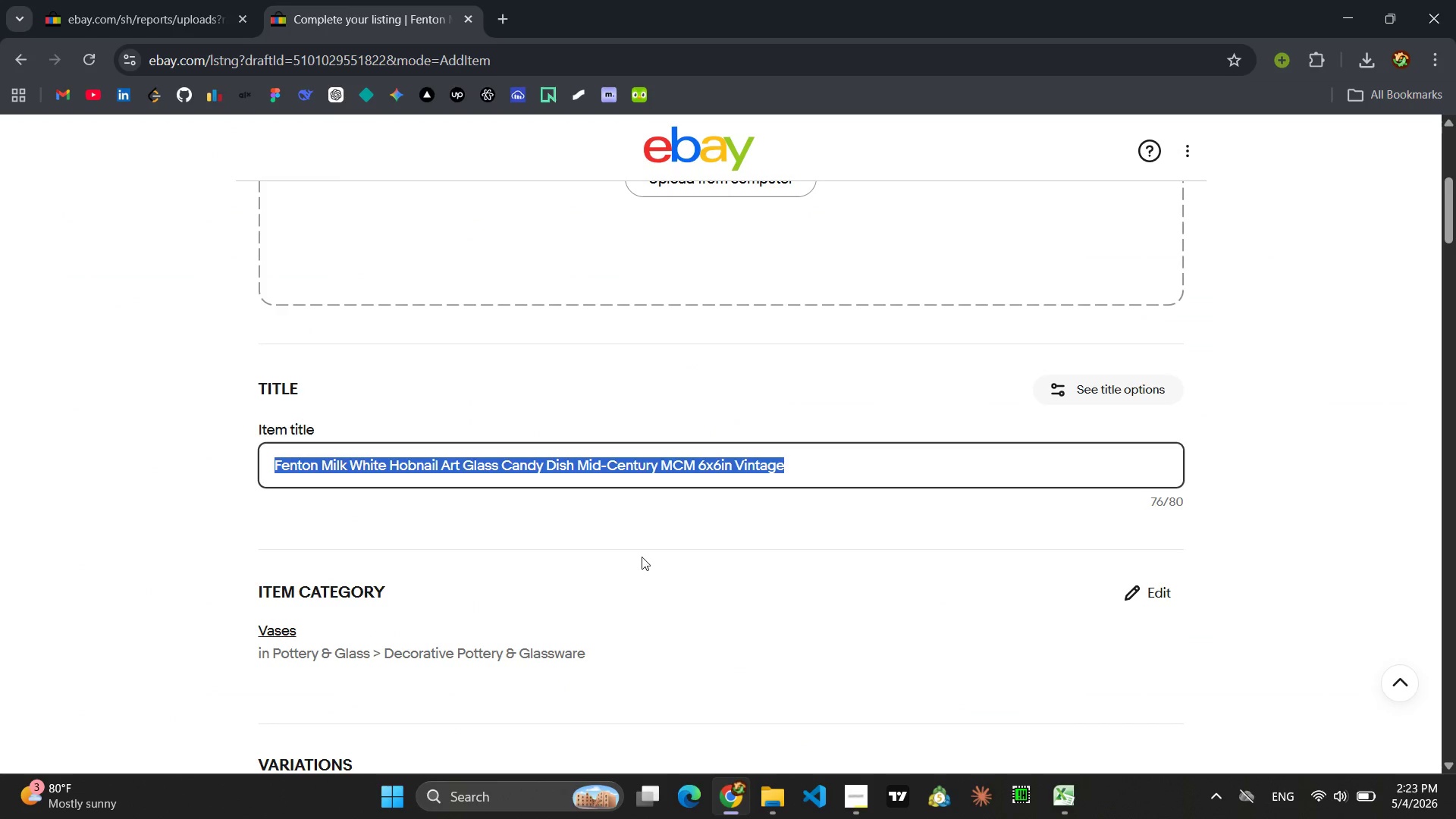 
scroll: coordinate [635, 549], scroll_direction: down, amount: 21.0
 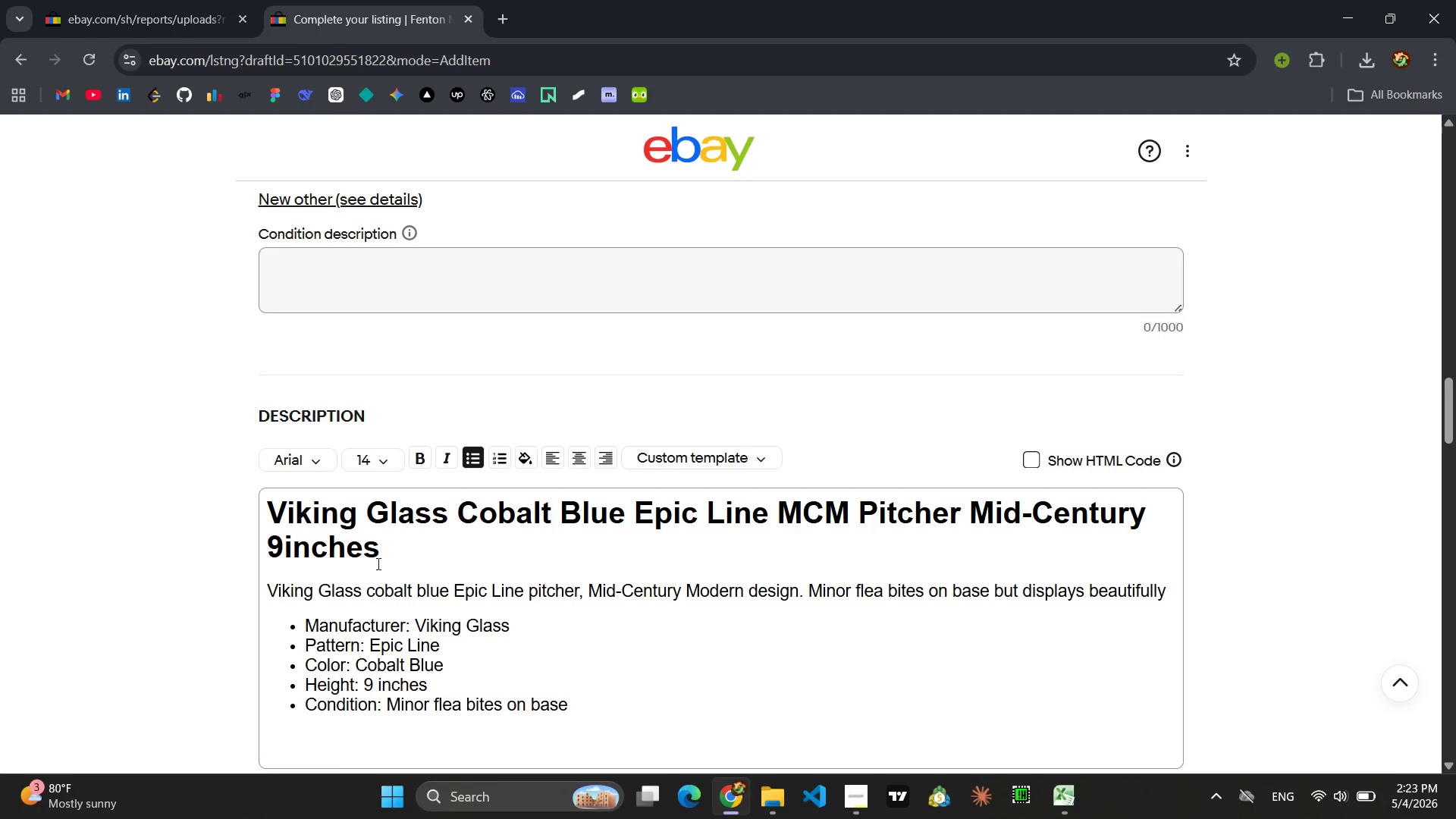 
left_click_drag(start_coordinate=[379, 555], to_coordinate=[276, 503])
 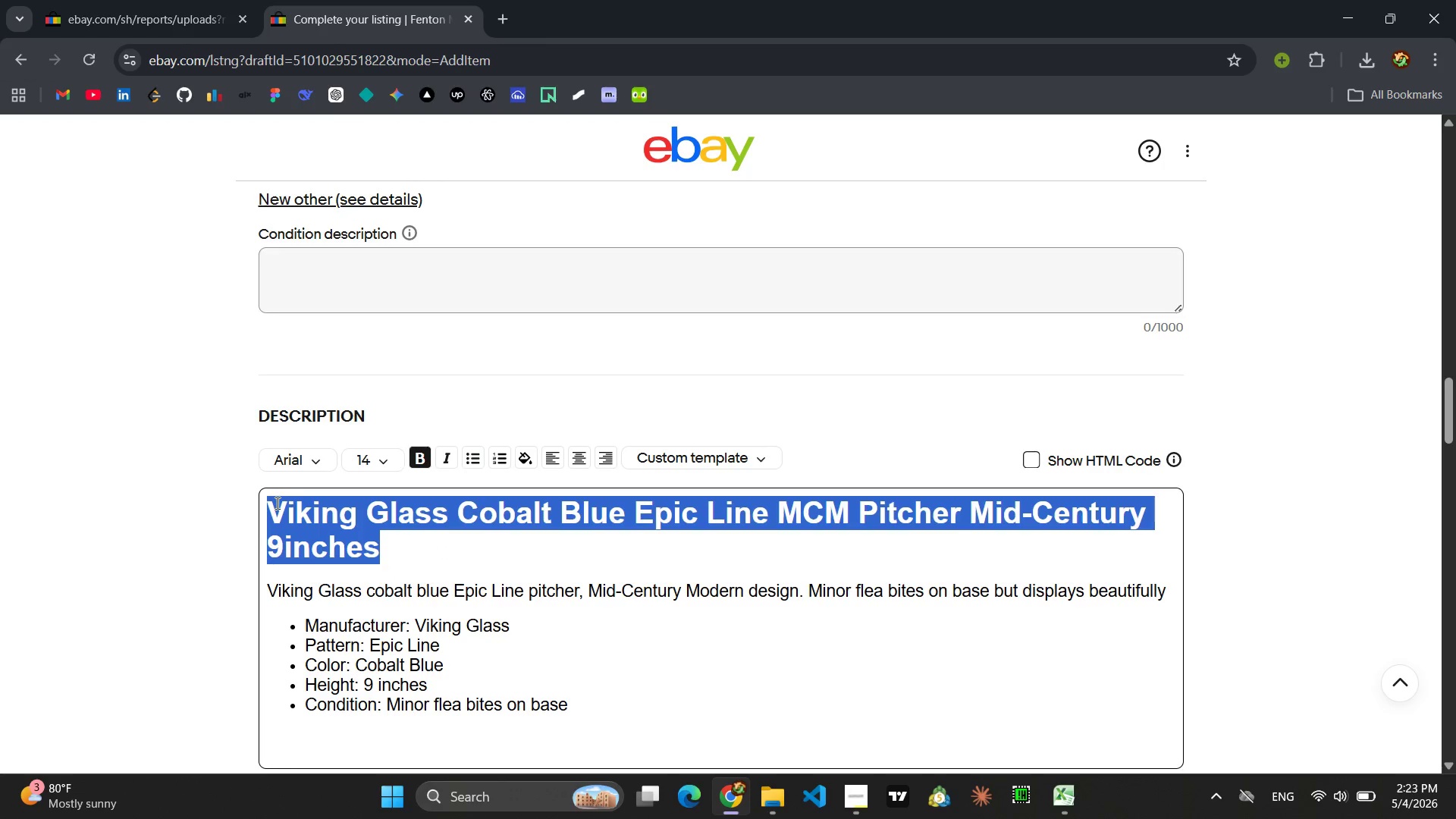 
key(Control+V)
 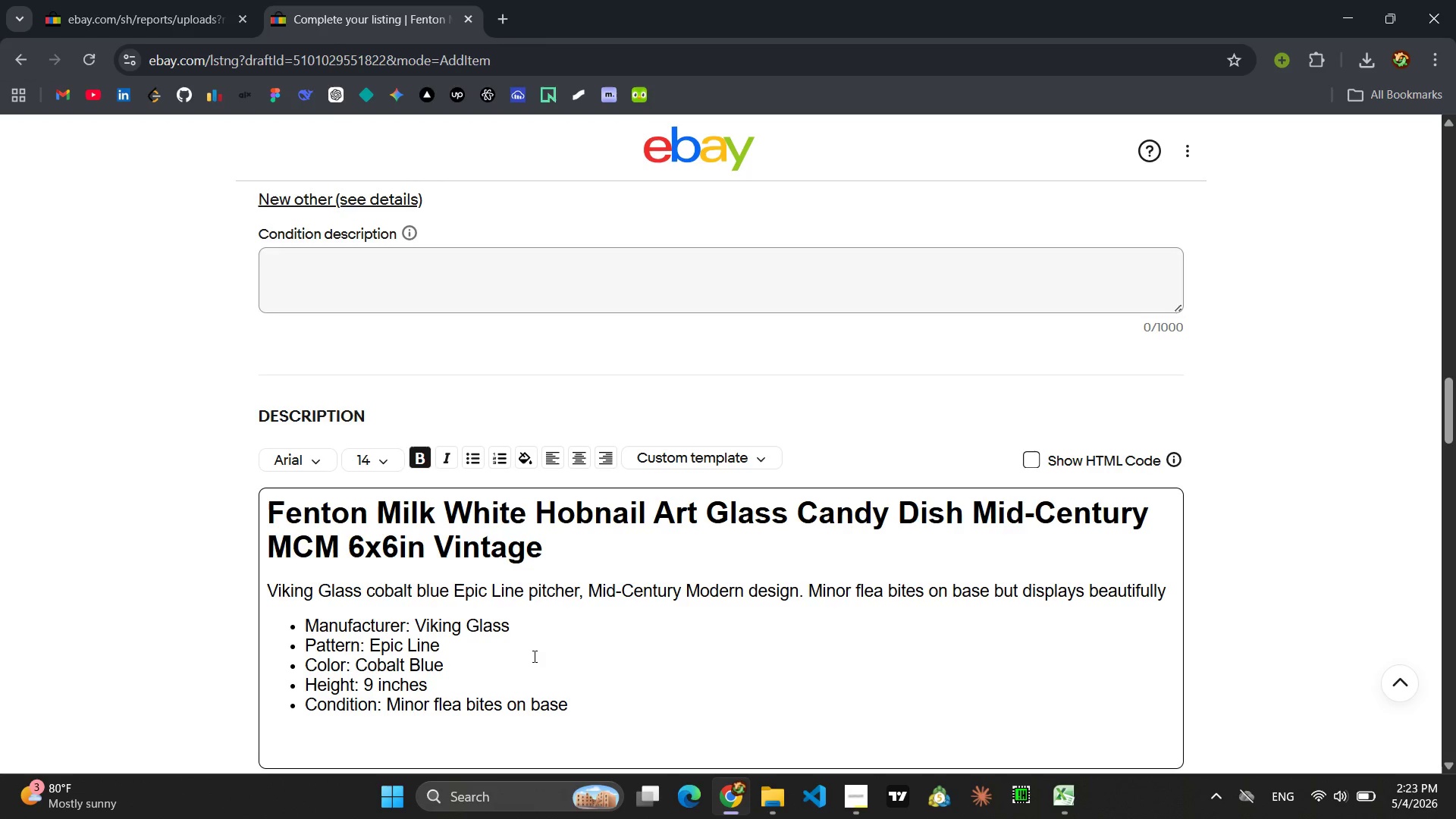 
wait(40.91)
 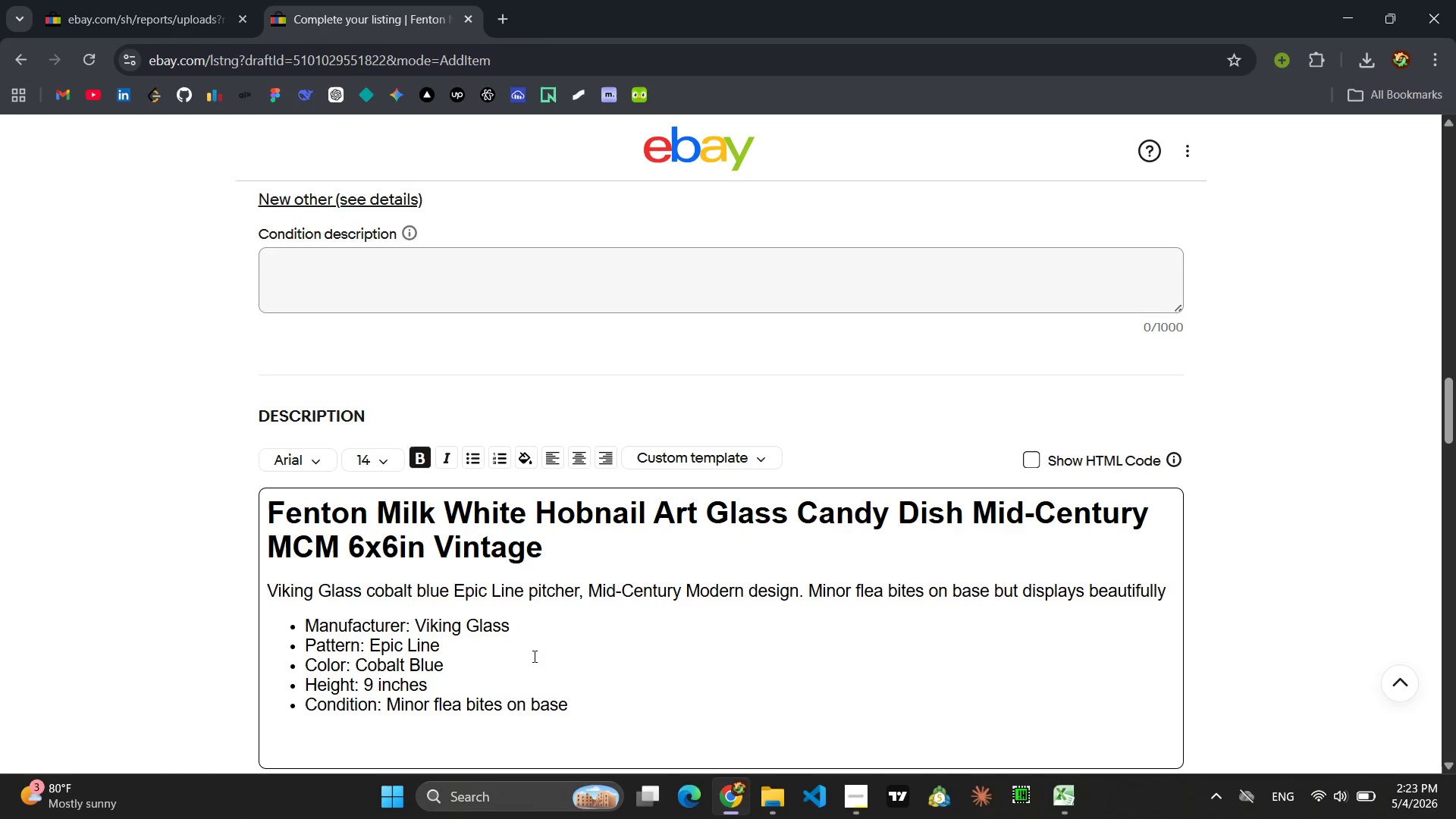 
left_click_drag(start_coordinate=[1166, 594], to_coordinate=[494, 622])
 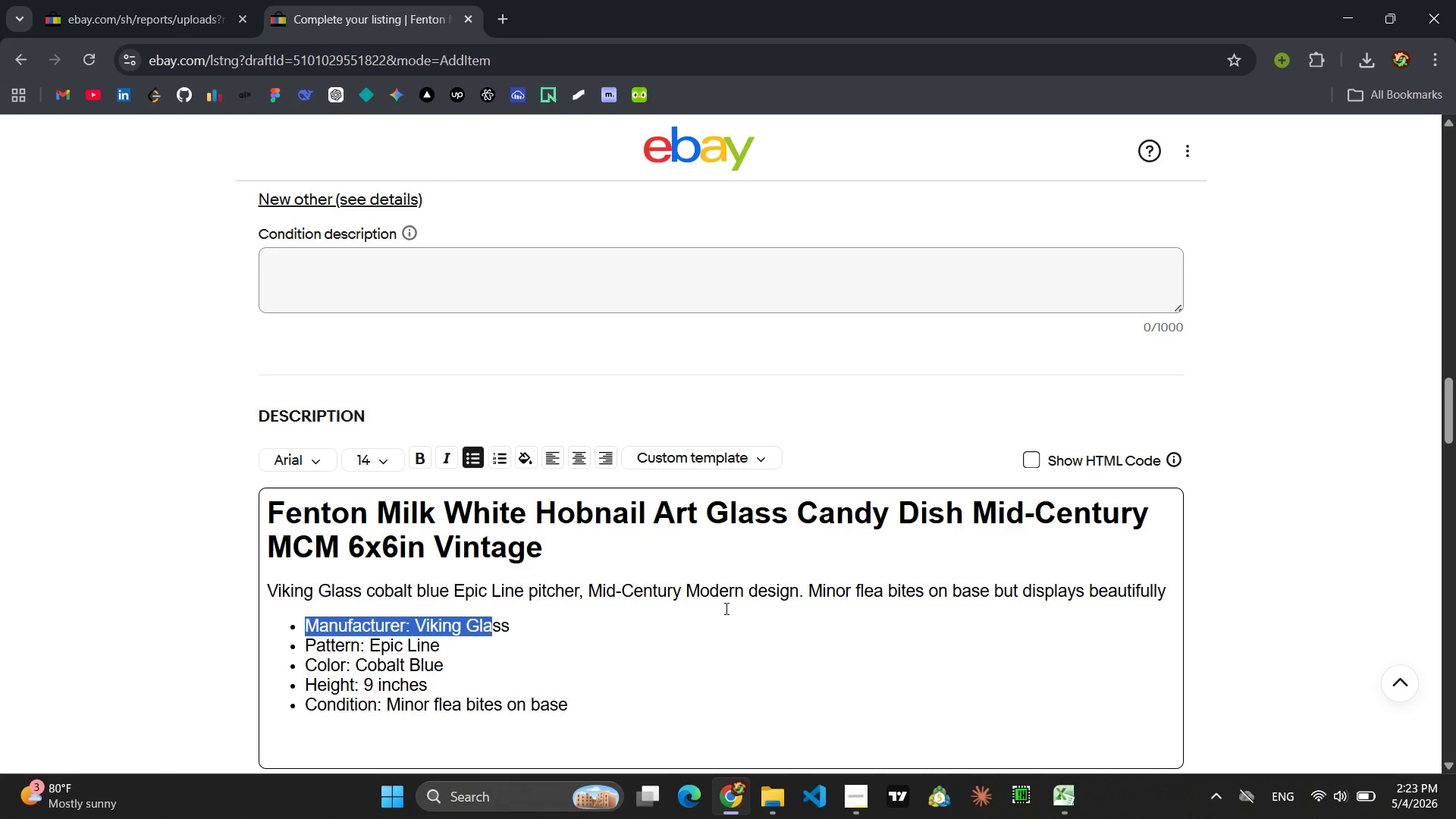 
left_click([734, 613])
 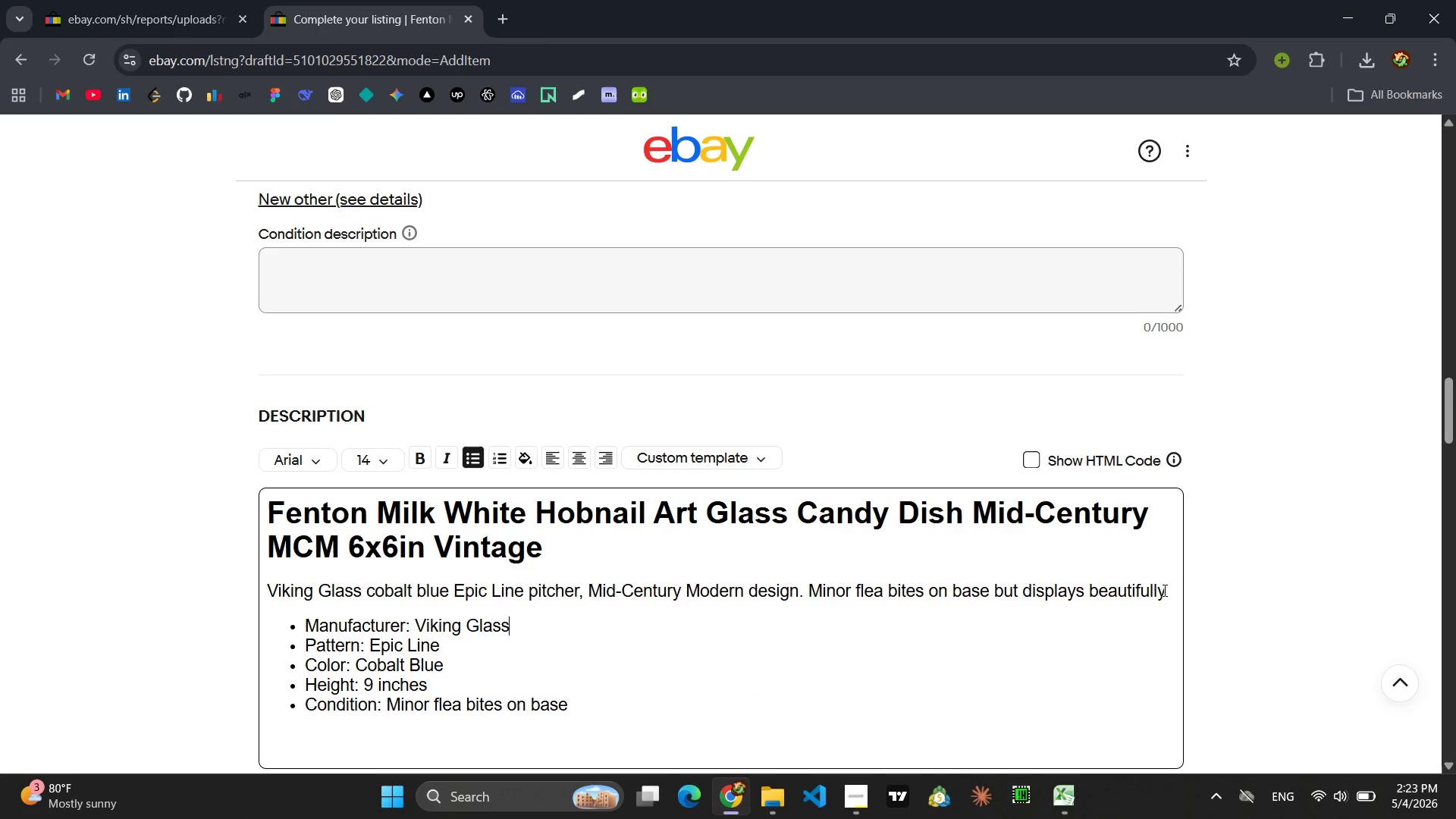 
left_click_drag(start_coordinate=[1169, 597], to_coordinate=[240, 588])
 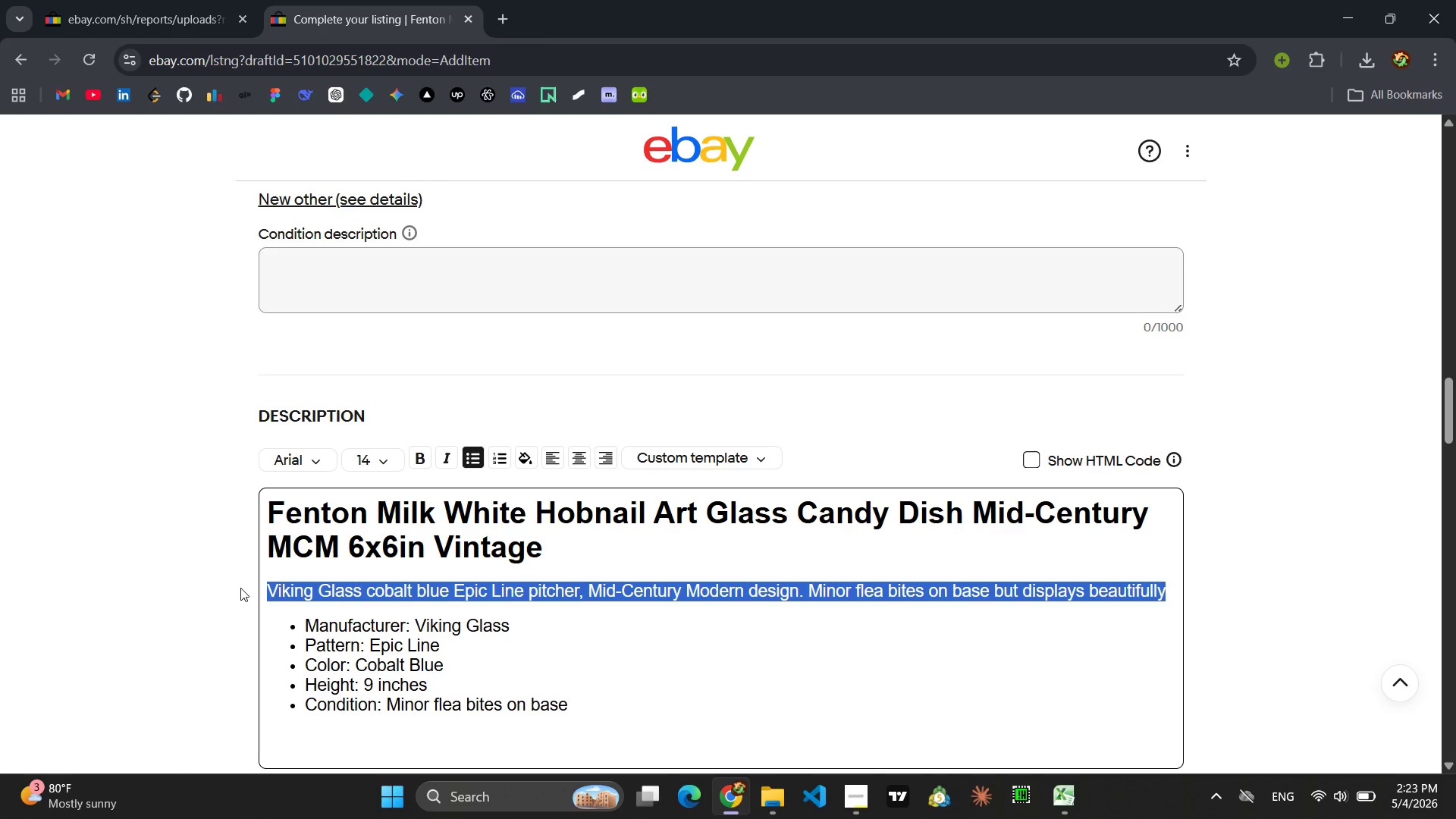 
type(Fenton milk white hobnail candy dish, classic MCM style, )
key(Backspace)
key(Backspace)
type(. Dusty but no cracks or repairs )
key(Backspace)
type(.)
 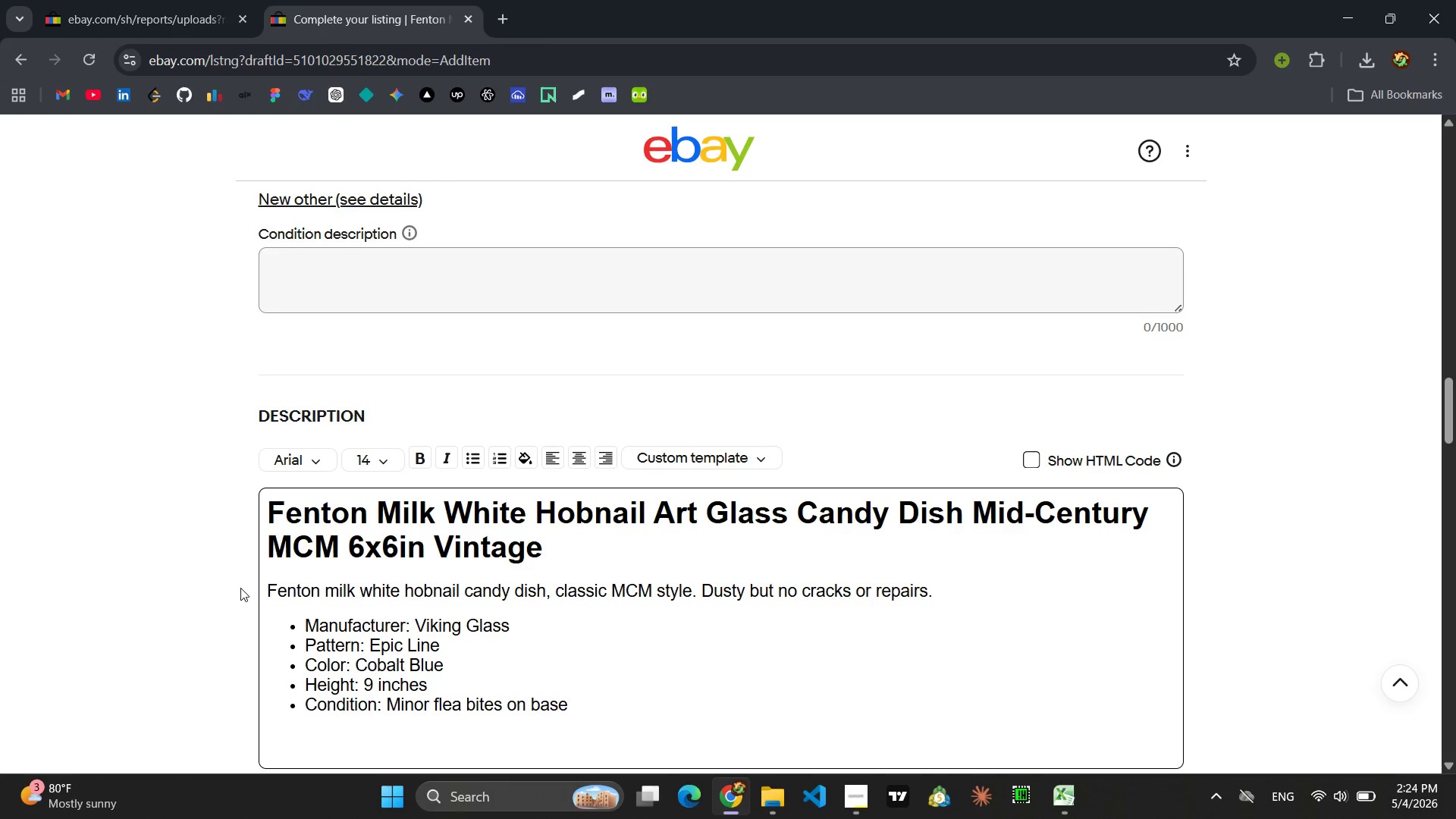 
wait(10.89)
 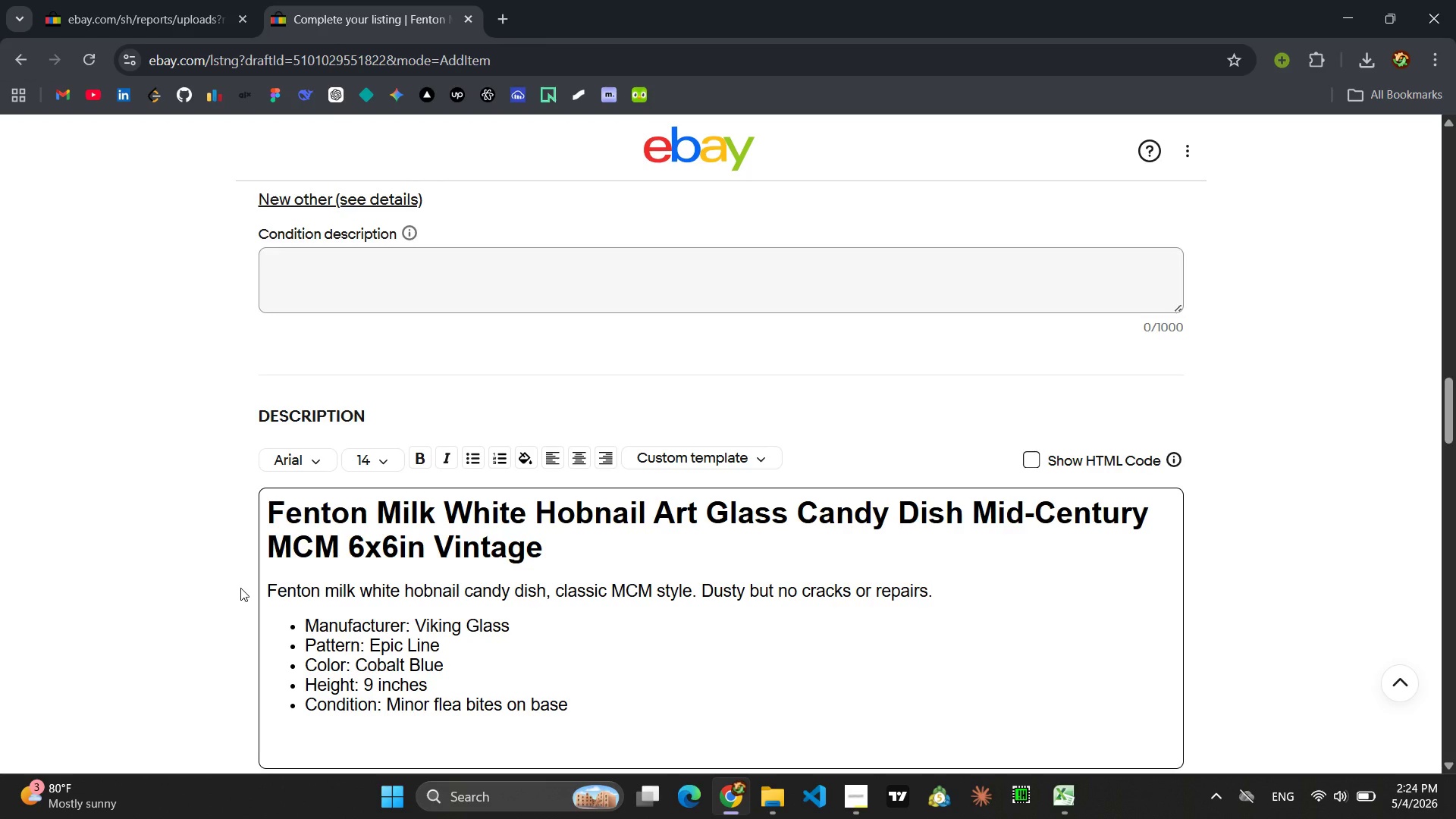 
left_click_drag(start_coordinate=[512, 629], to_coordinate=[419, 623])
 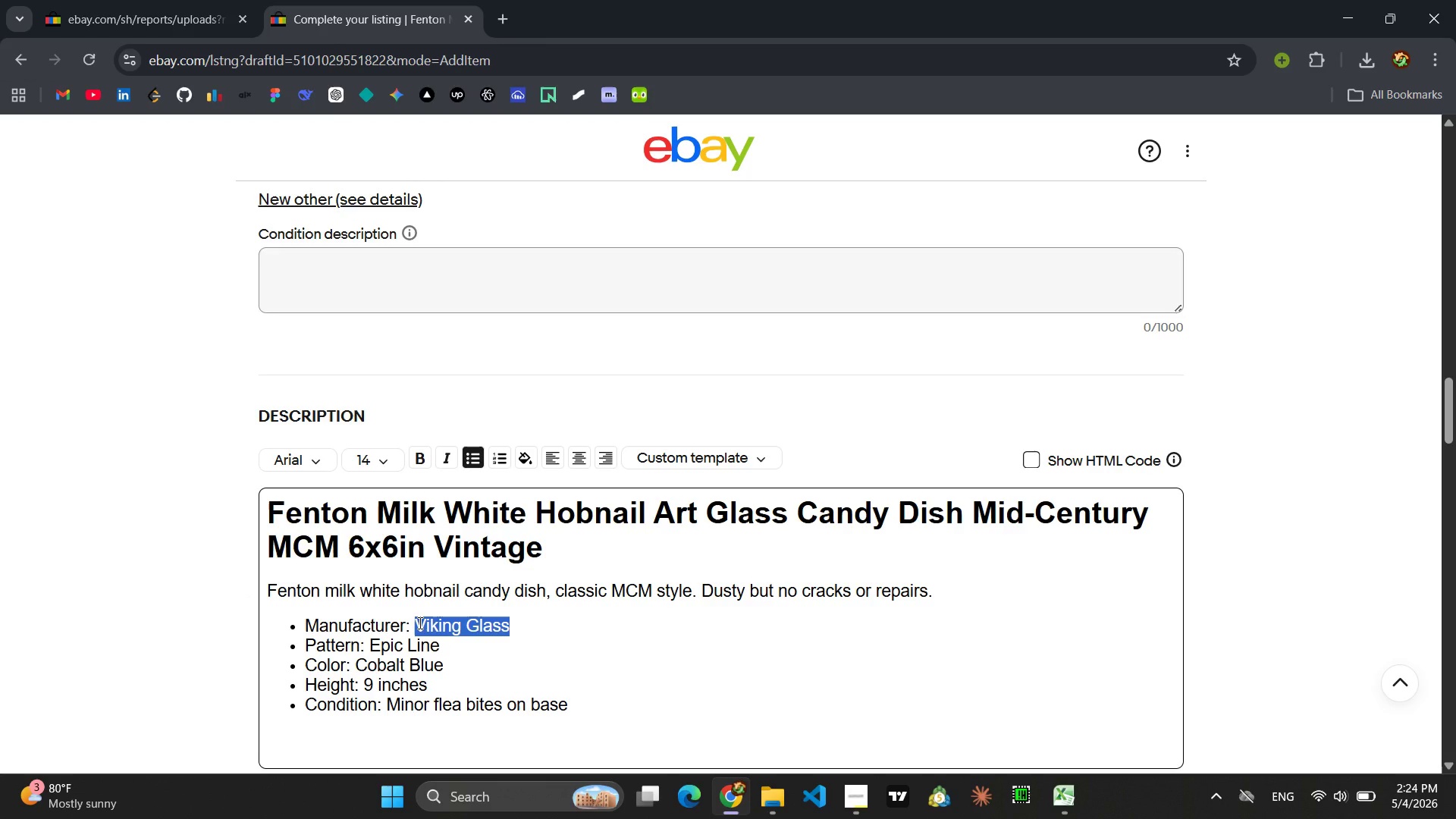 
type(FOn)
key(Backspace)
key(Backspace)
type(ont)
key(Backspace)
key(Backspace)
key(Backspace)
type(enton)
 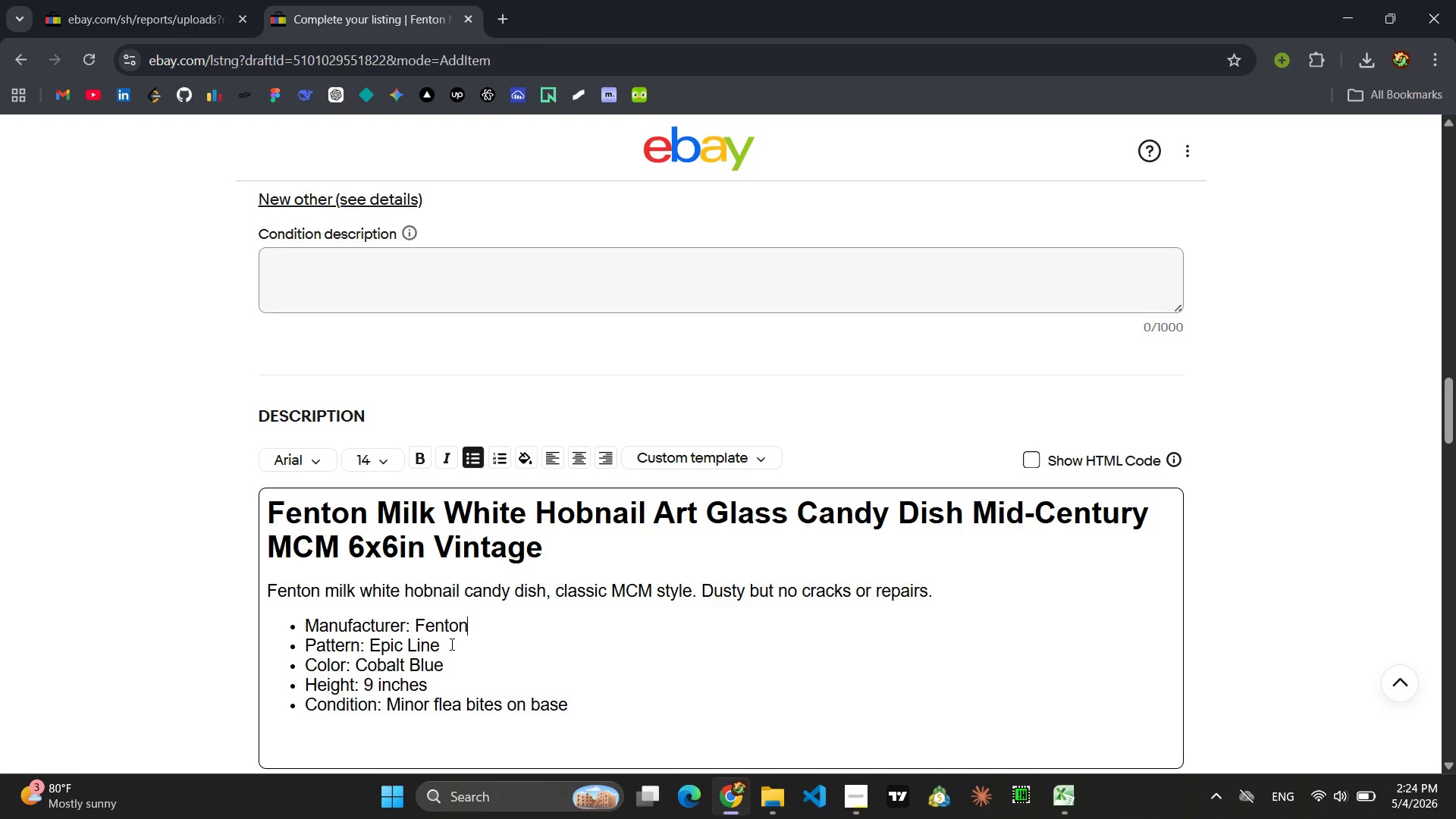 
left_click_drag(start_coordinate=[450, 644], to_coordinate=[372, 648])
 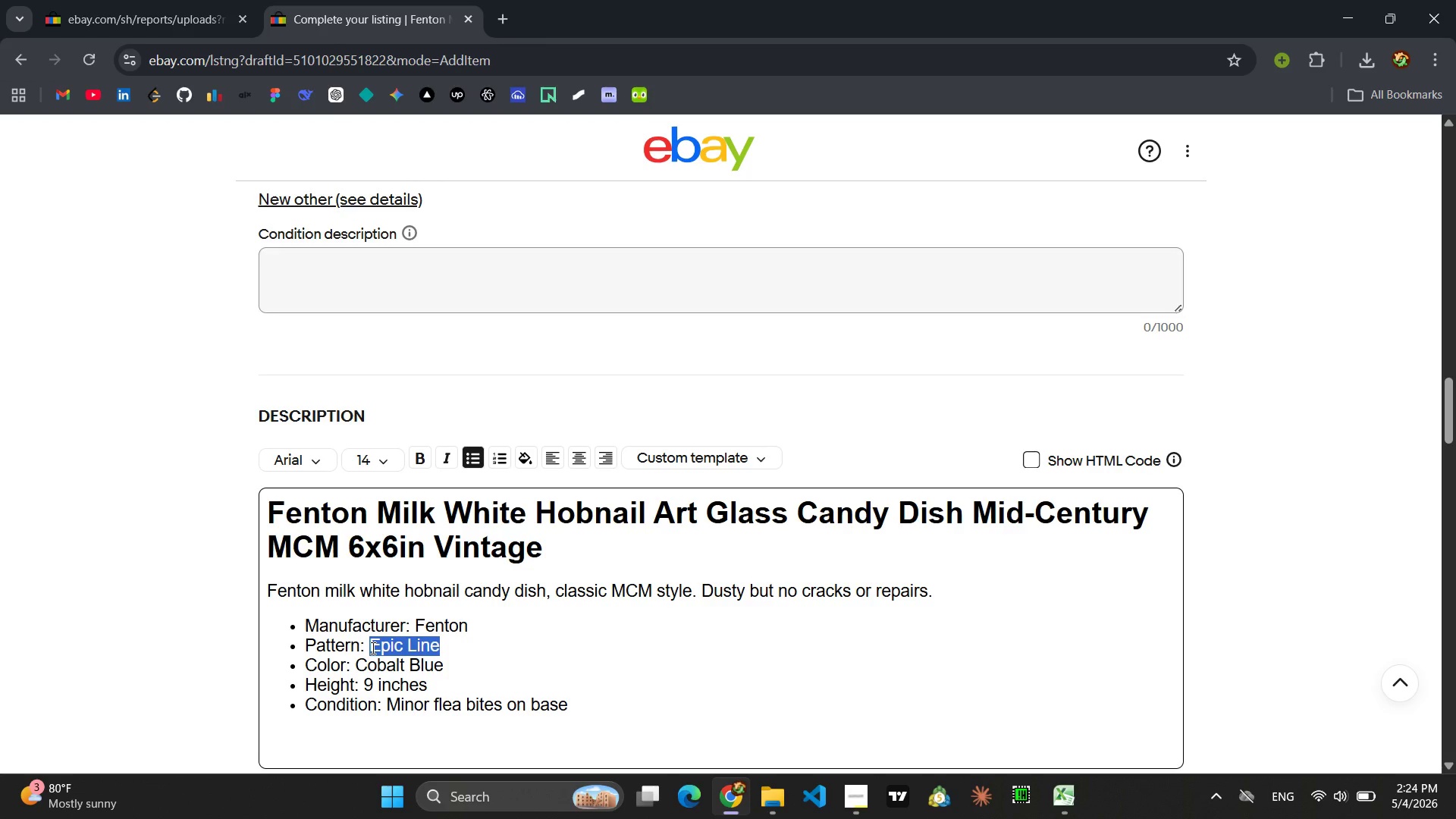 
type(Hon)
key(Backspace)
type(bnail)
 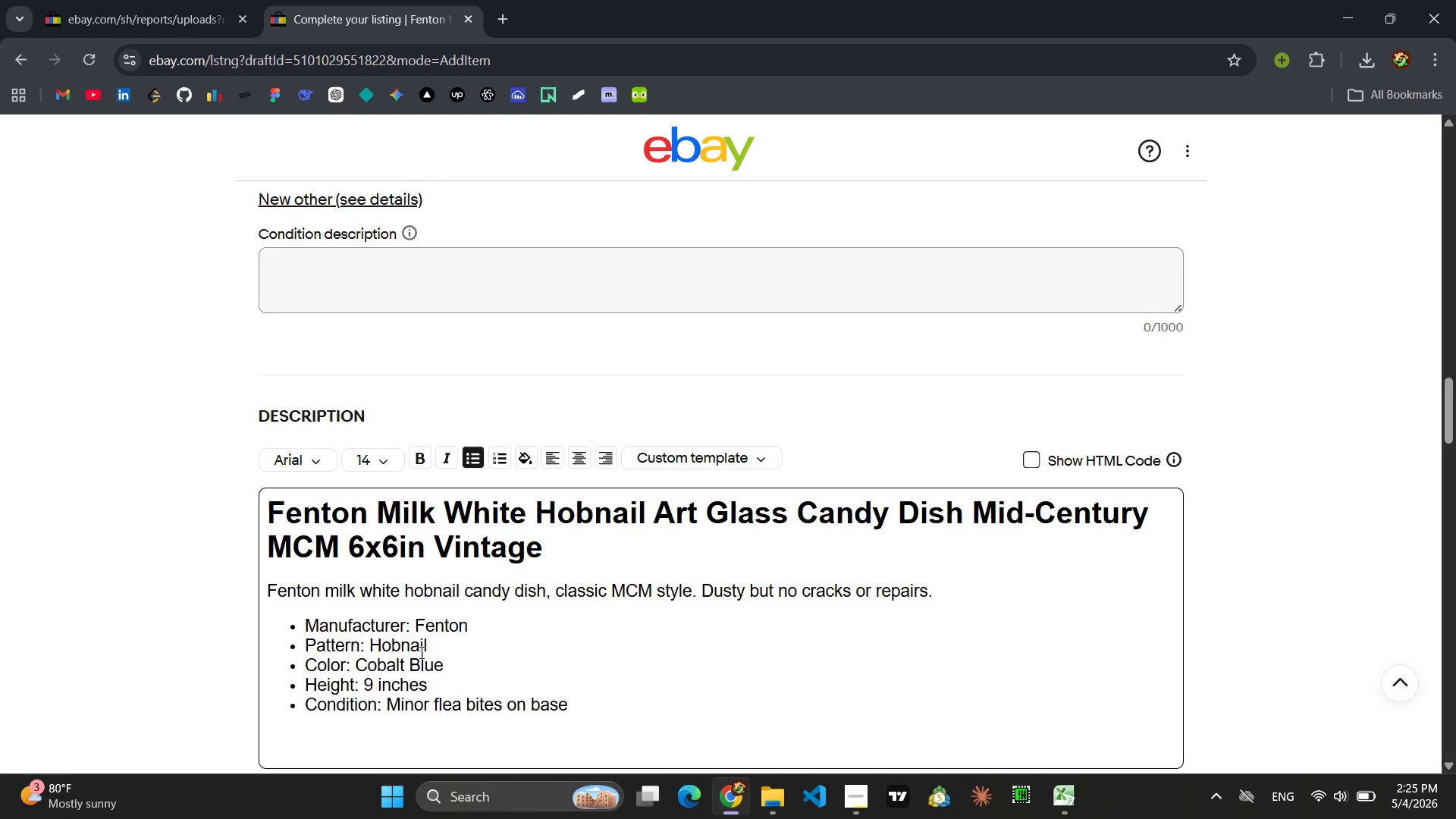 
left_click_drag(start_coordinate=[443, 665], to_coordinate=[355, 669])
 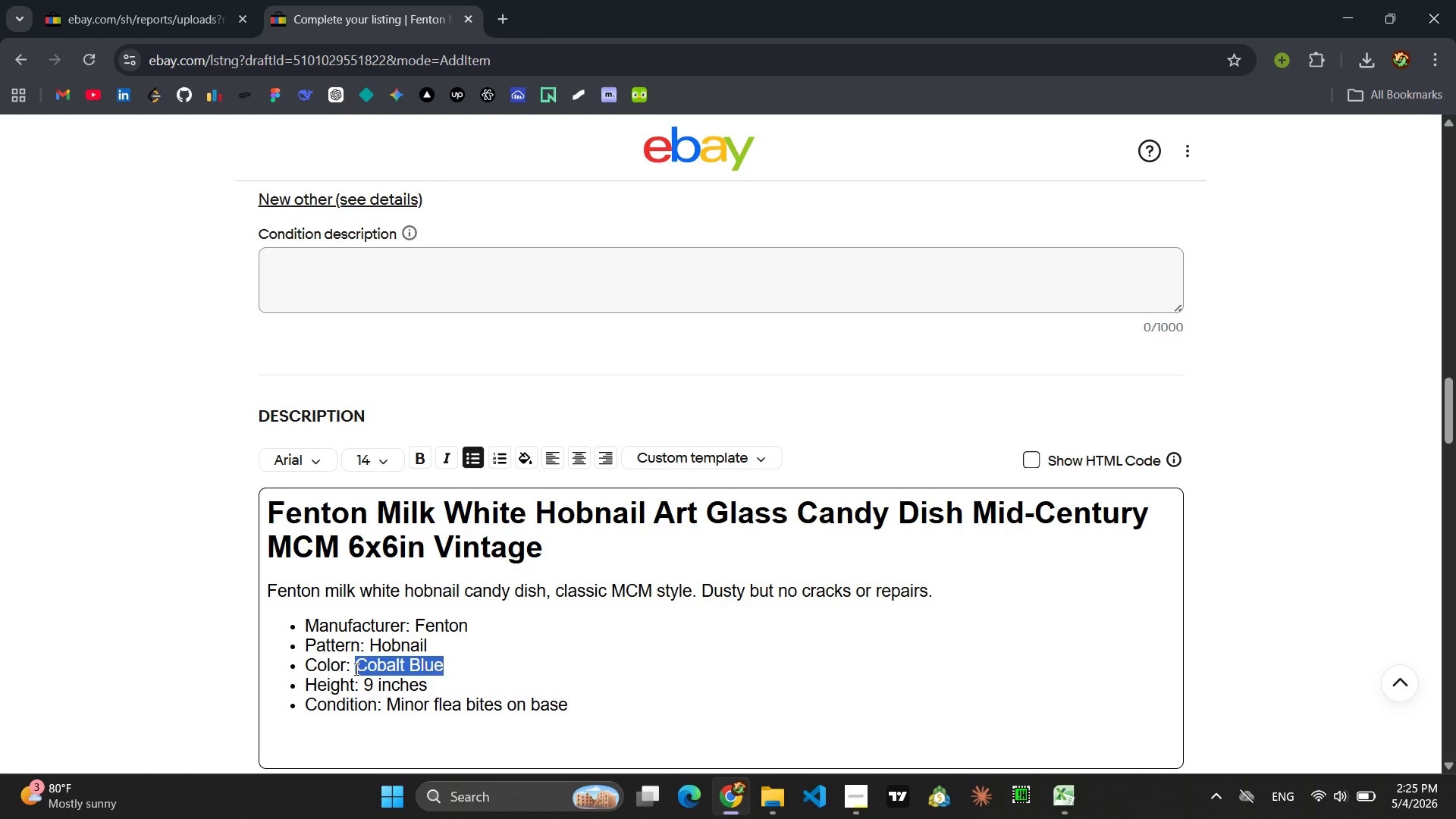 
type(MIl)
key(Backspace)
key(Backspace)
type(ilk Witl)
key(Backspace)
key(Backspace)
key(Backspace)
key(Backspace)
type(ite)
 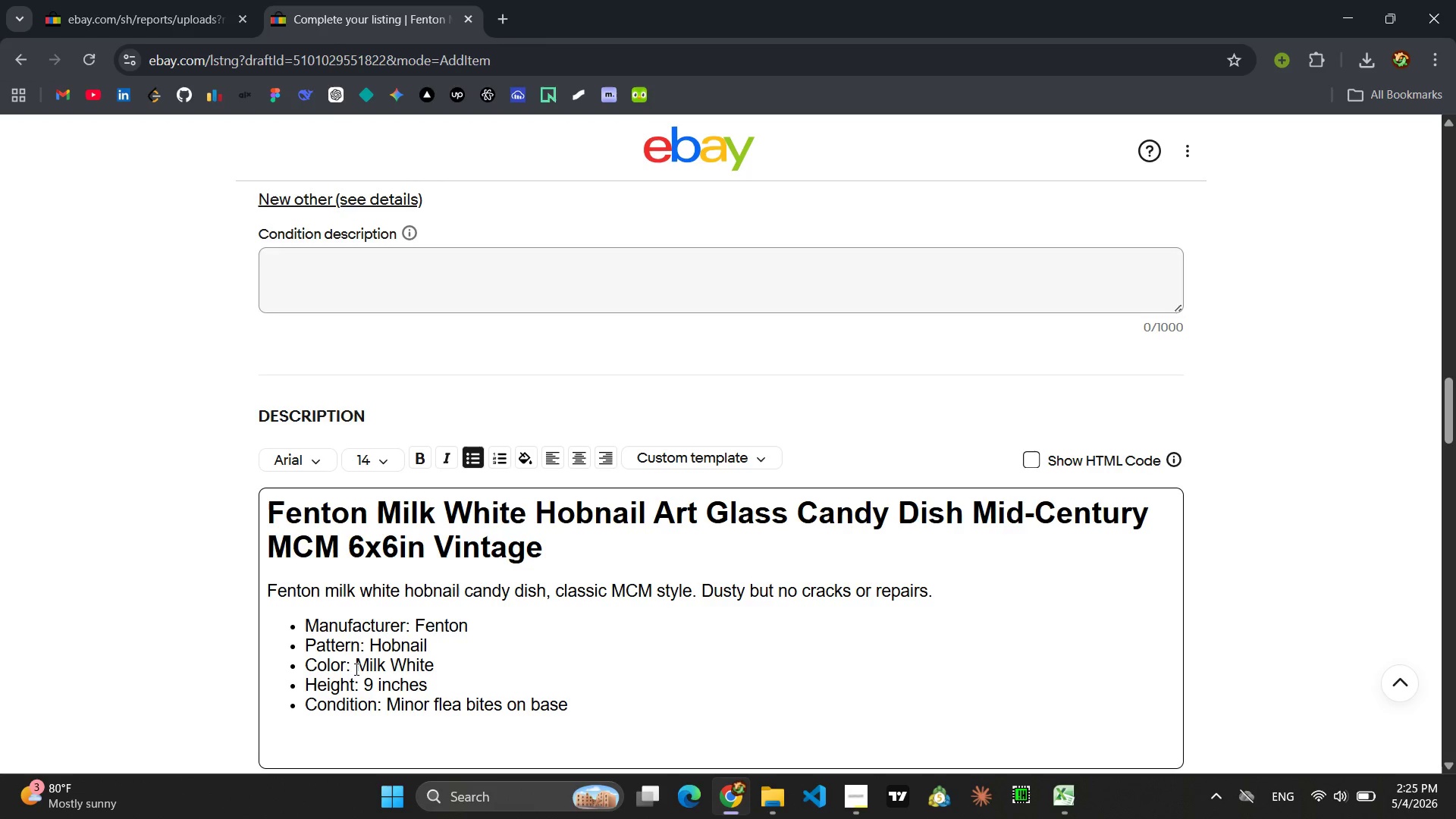 
hold_key(key=H, duration=1.5)
 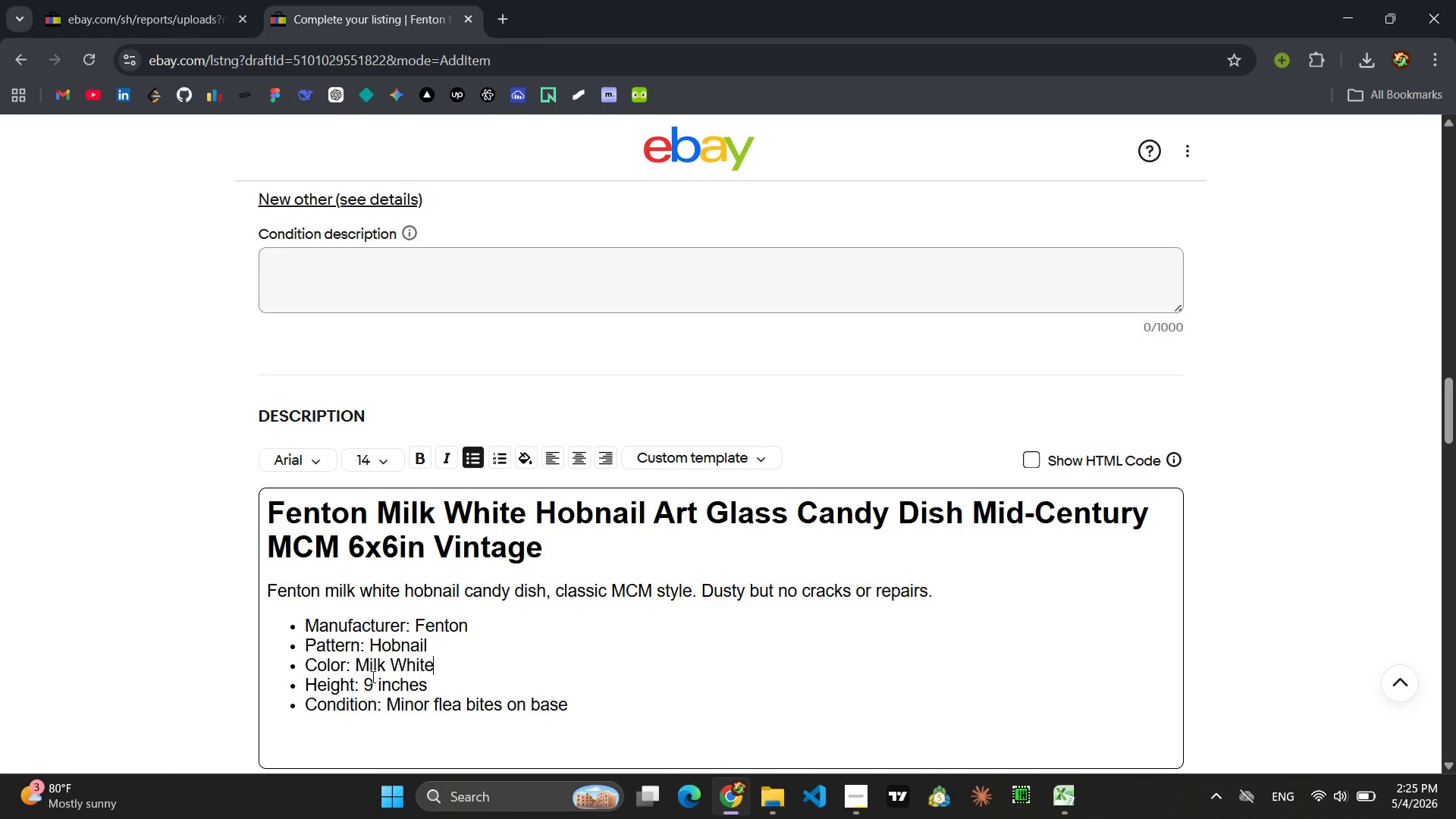 
left_click_drag(start_coordinate=[429, 687], to_coordinate=[363, 692])
 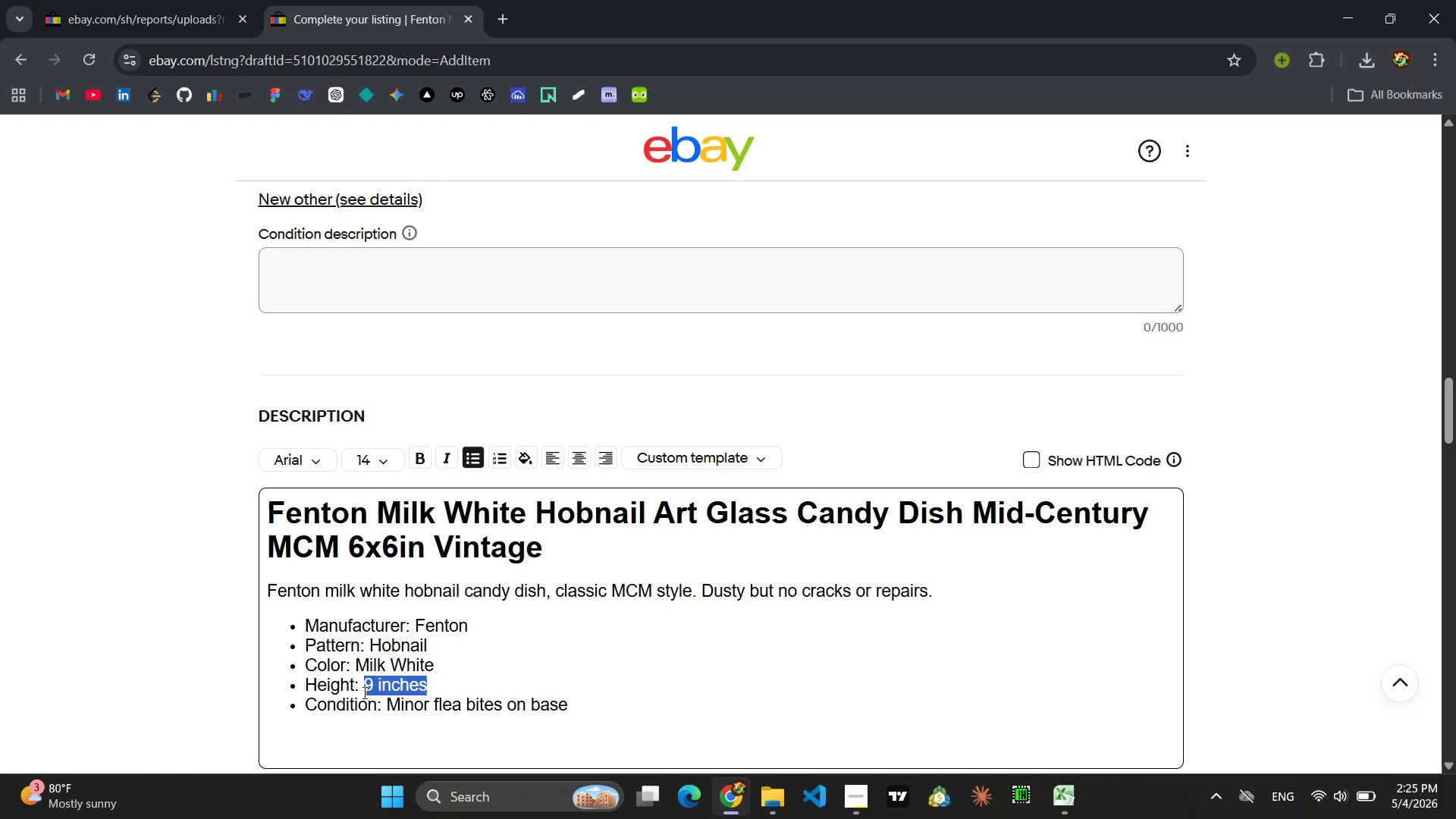 
type(6 x 6 inches)
 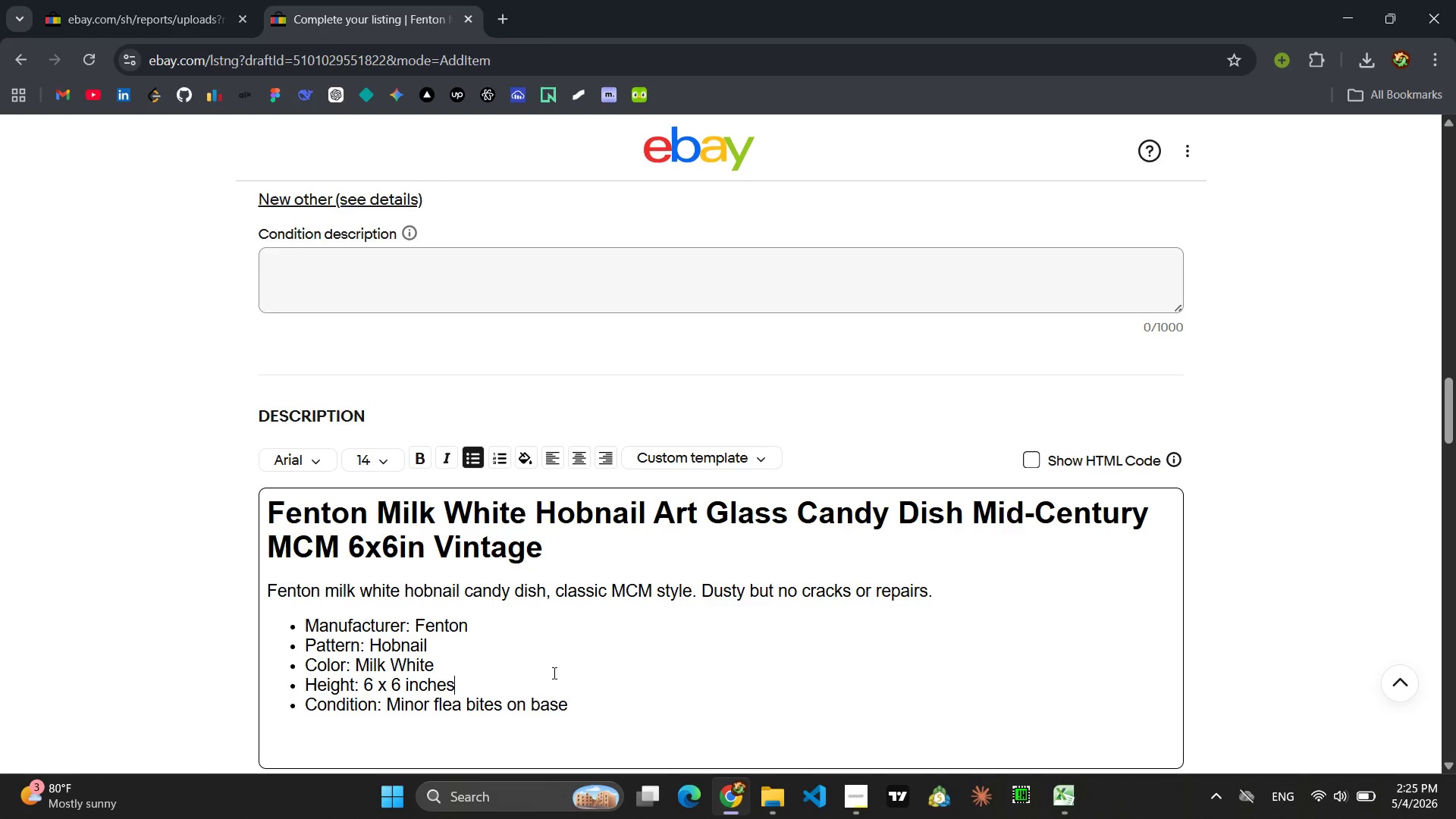 
left_click_drag(start_coordinate=[570, 708], to_coordinate=[393, 712])
 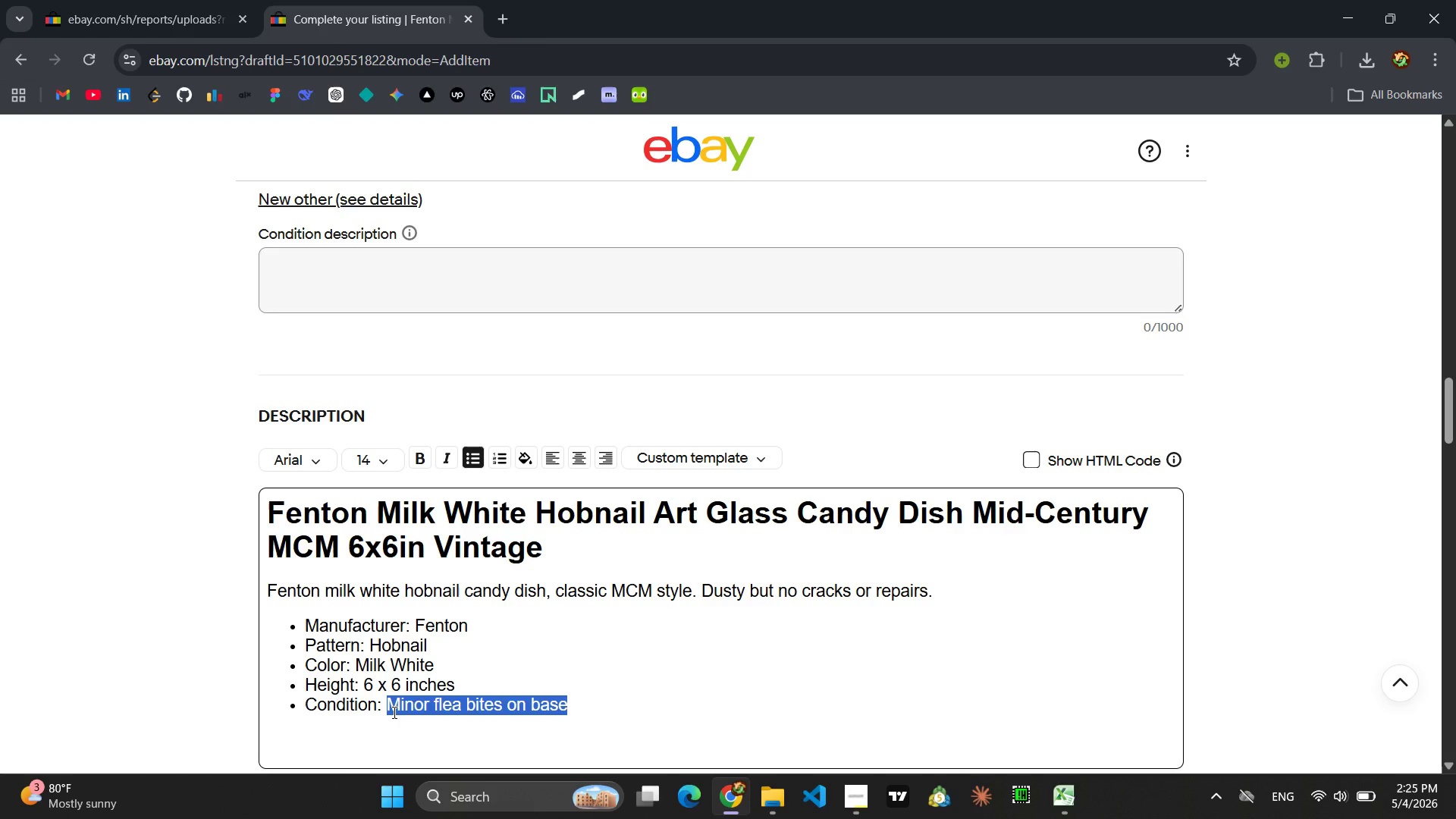 
type(Dusty, no cracks/repairs )
 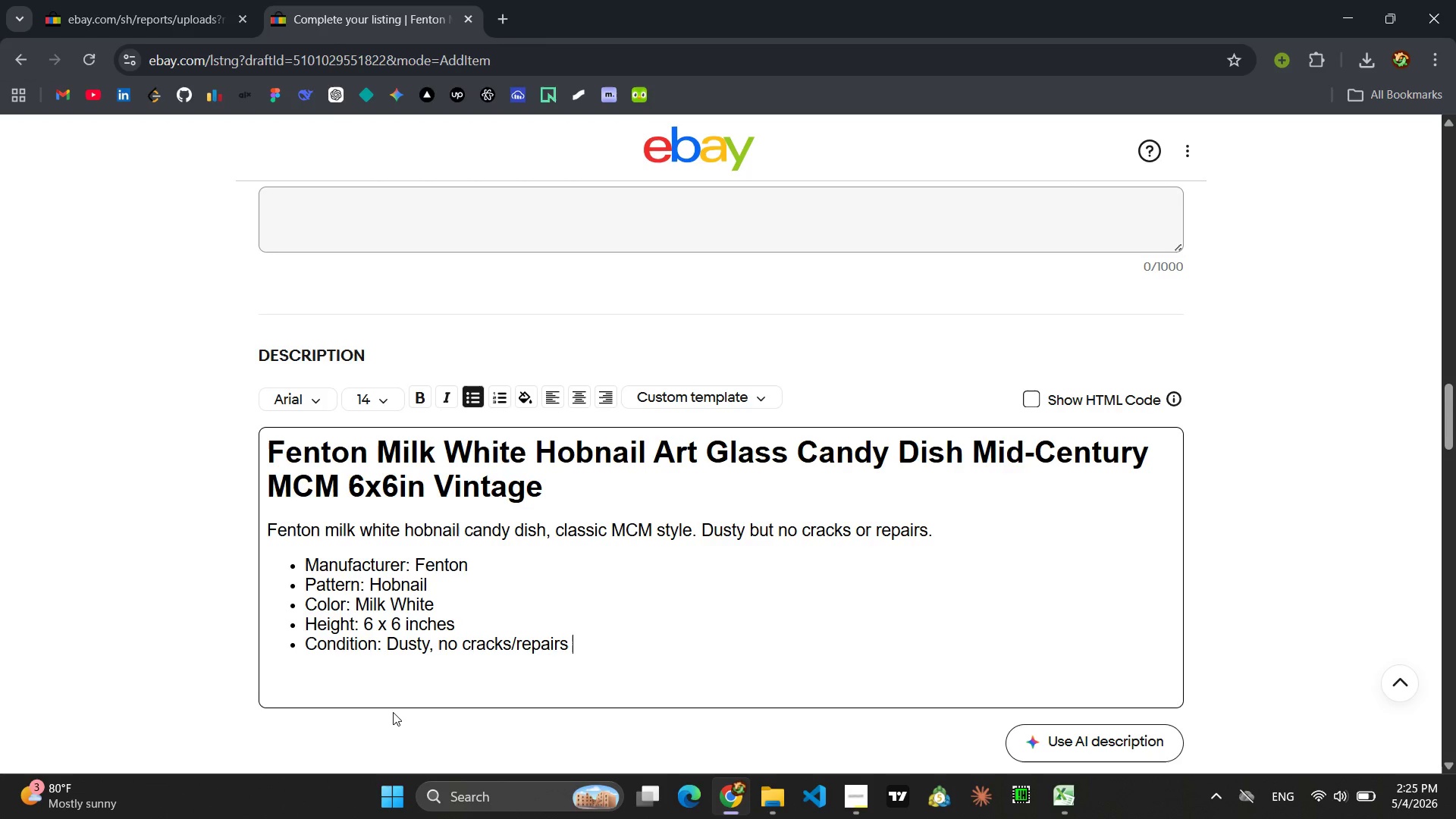 
wait(12.8)
 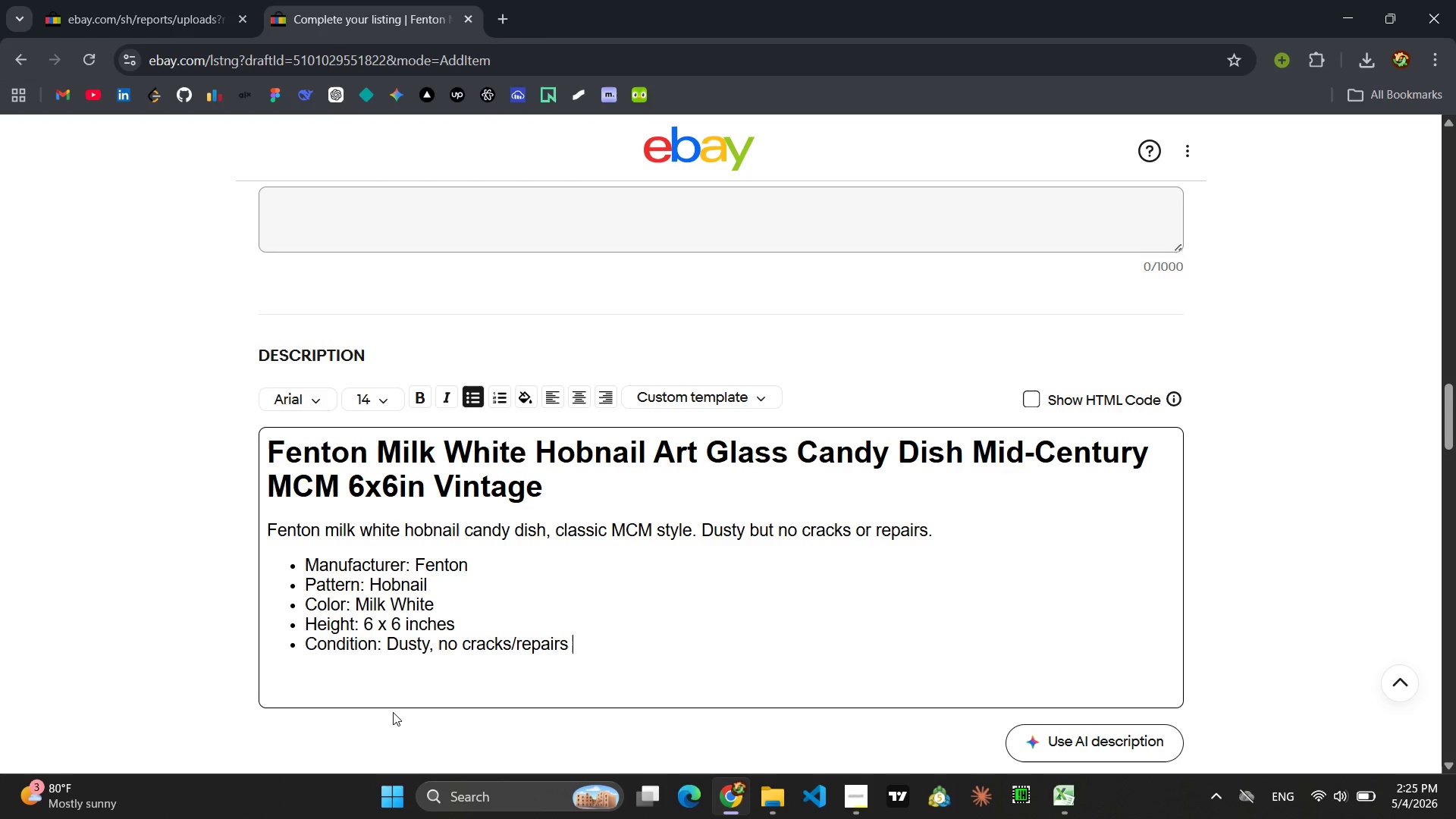 
left_click([1031, 397])
 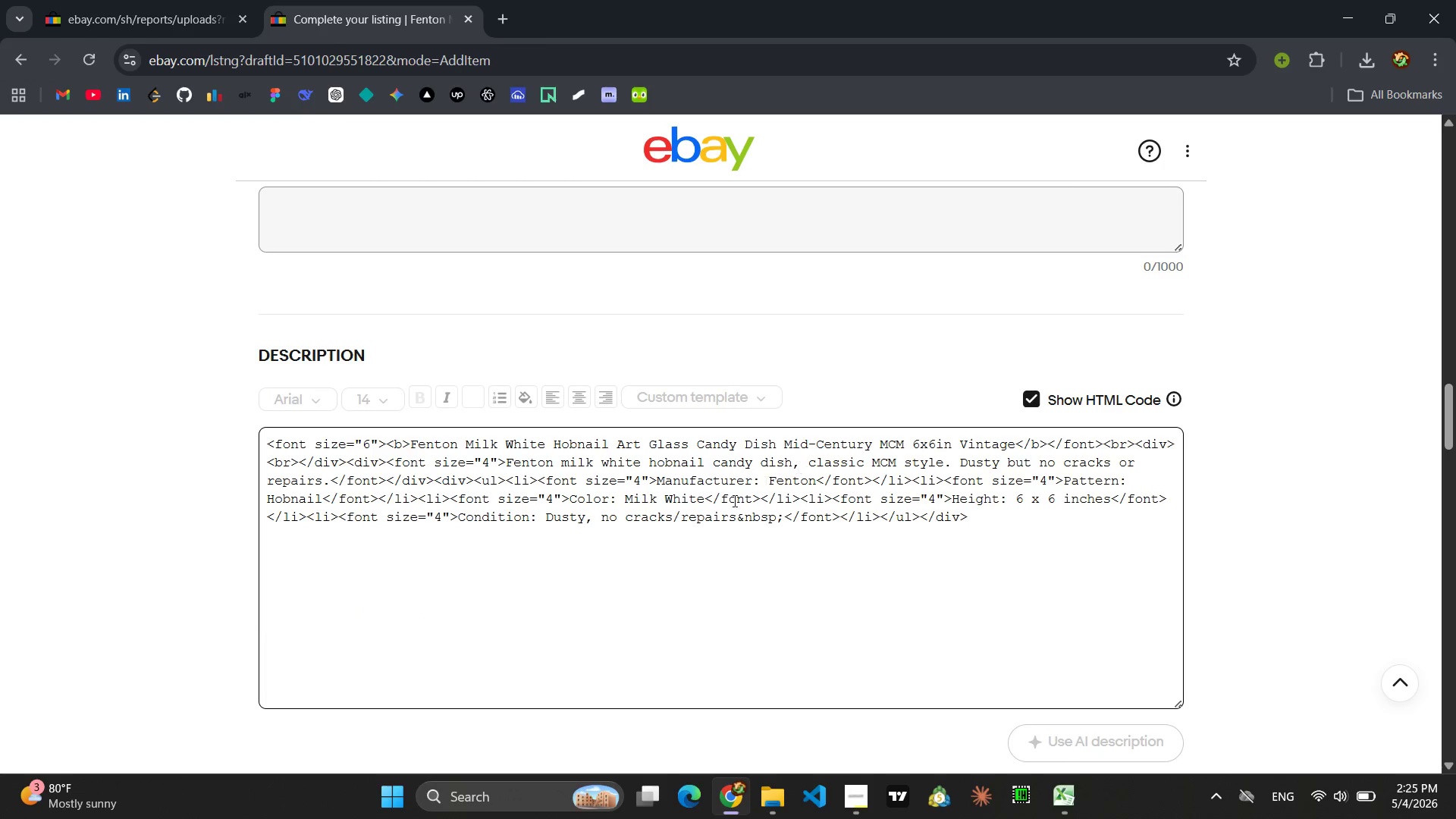 
left_click([722, 507])
 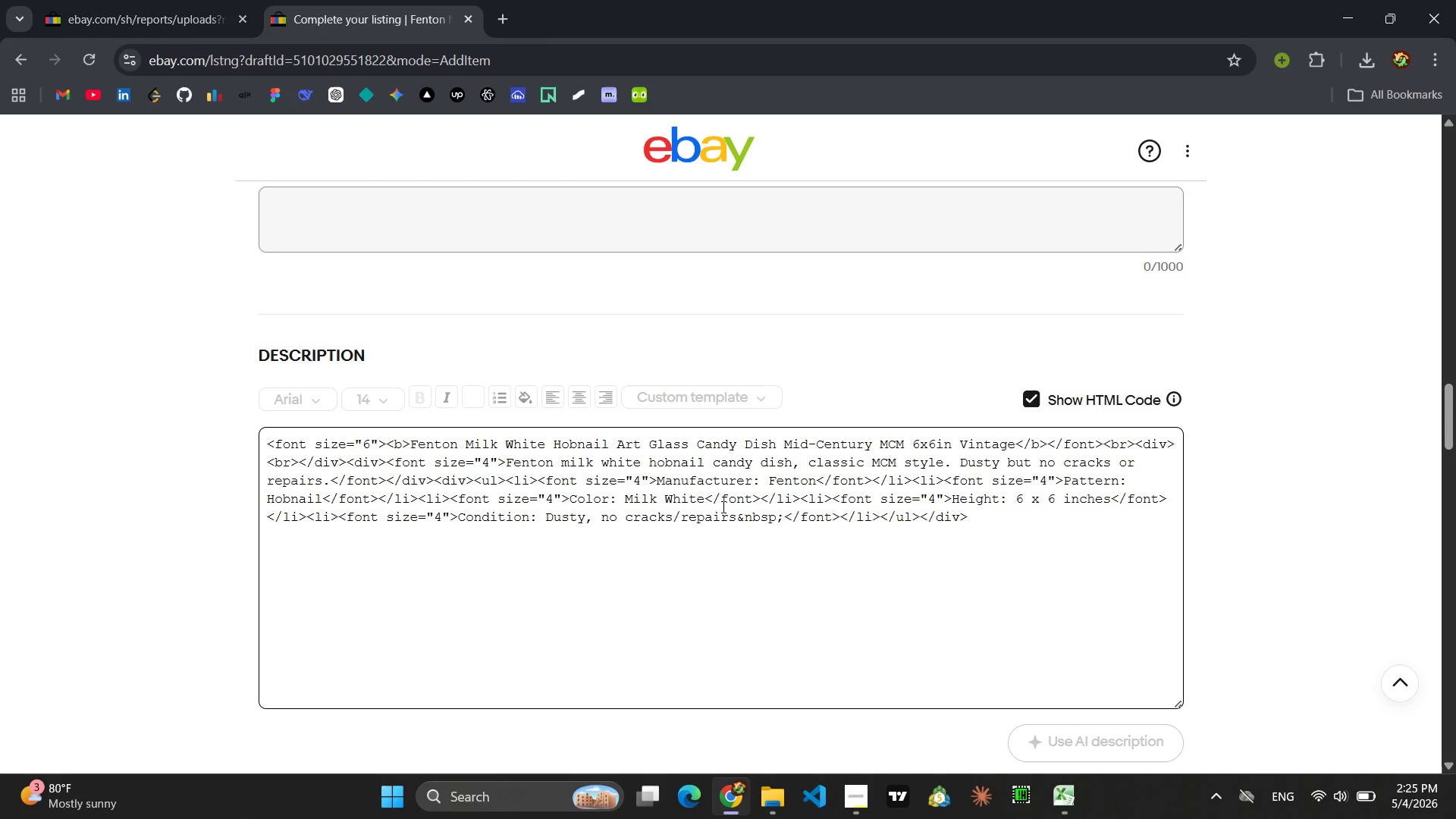 
key(Control+A)
 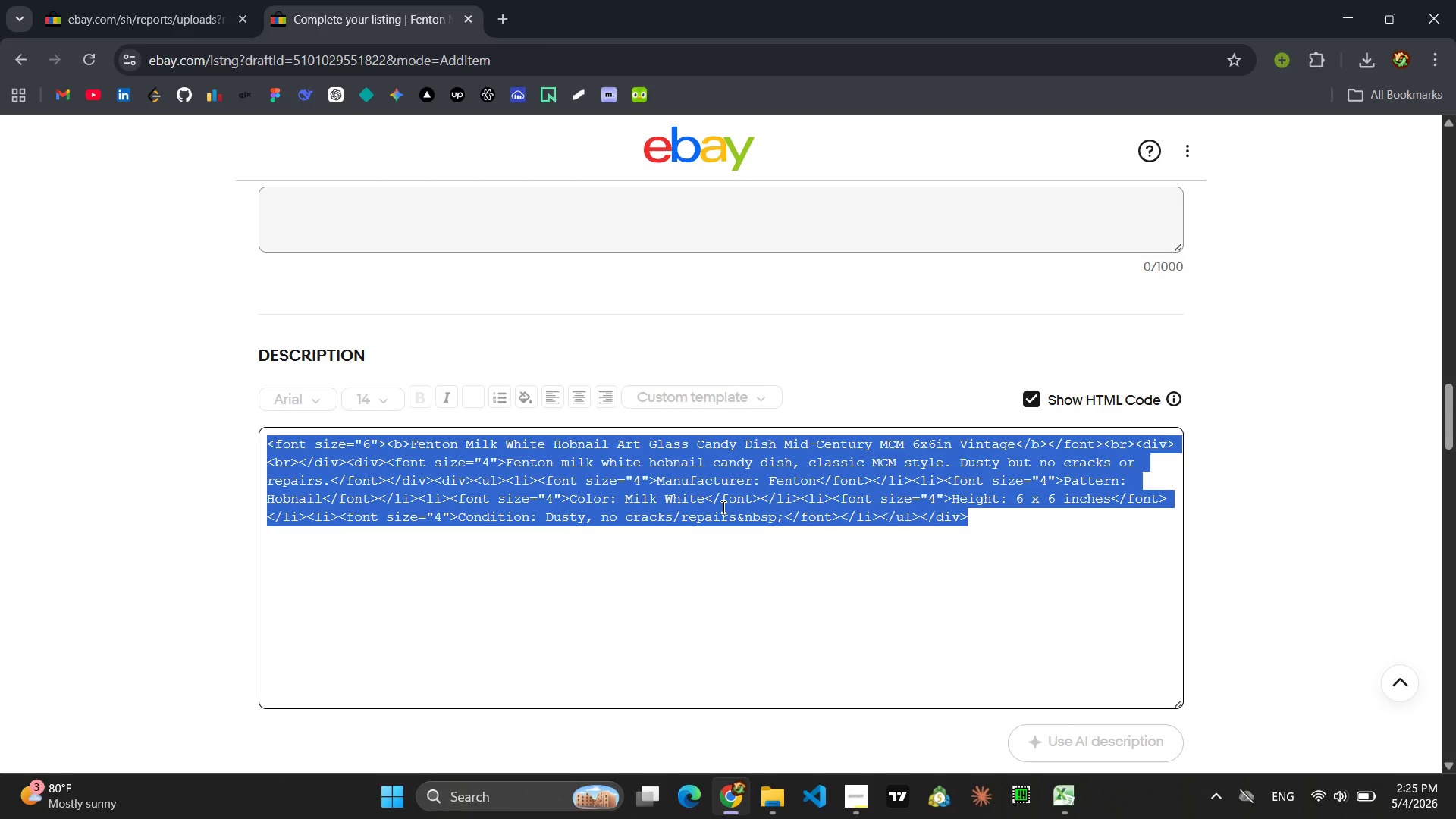 
key(Control+C)
 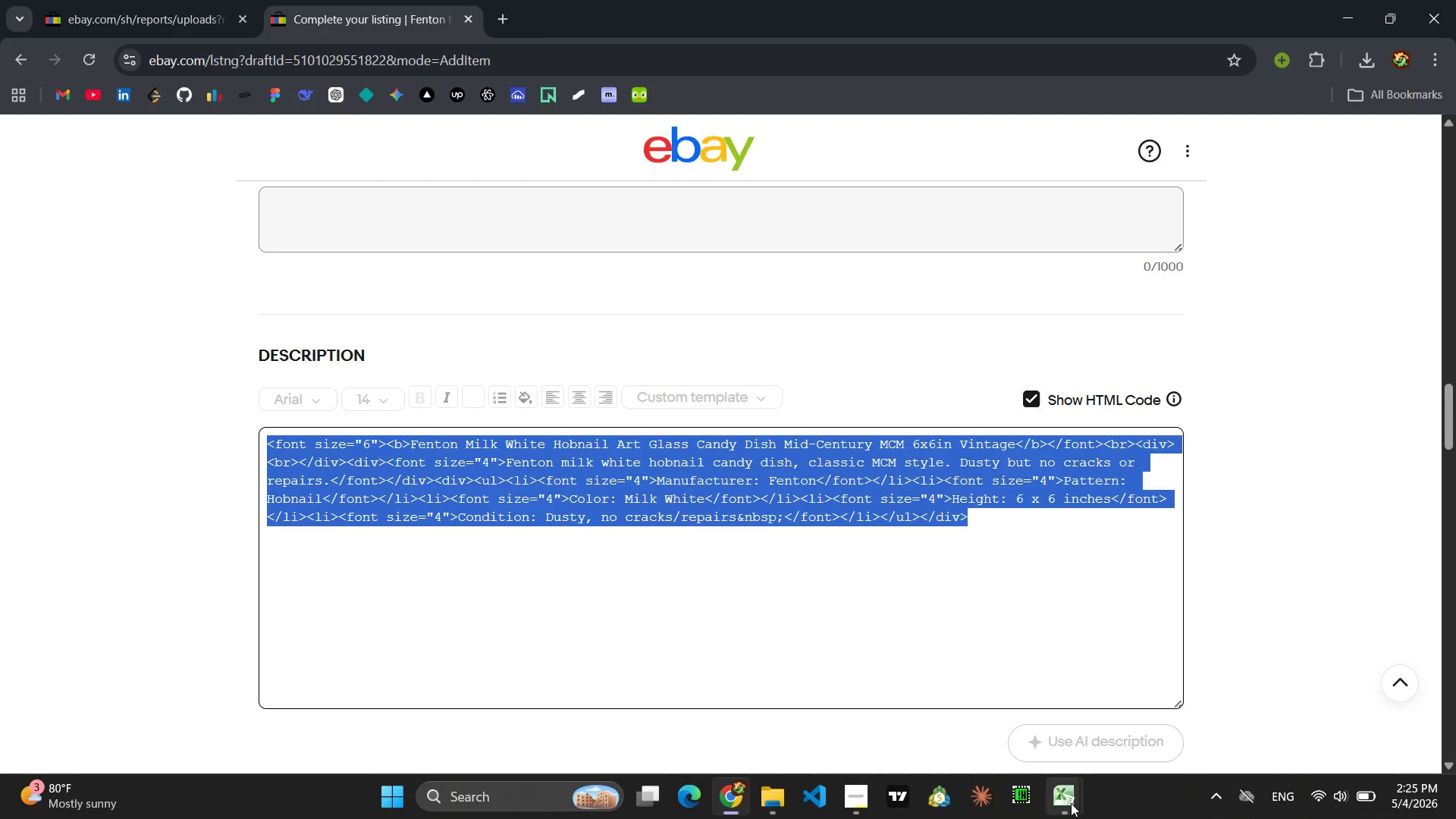 
left_click([1156, 696])
 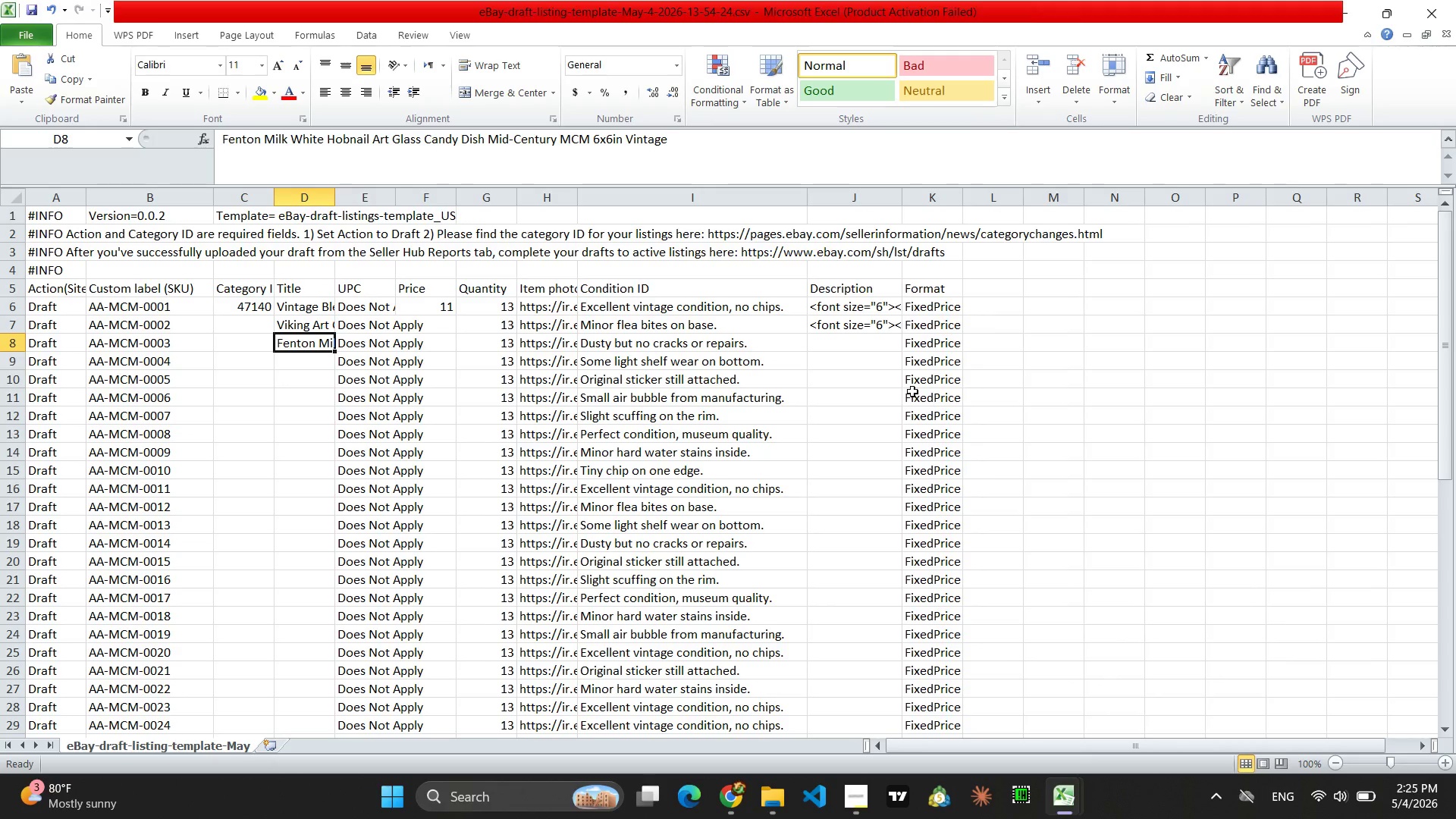 
left_click([865, 341])
 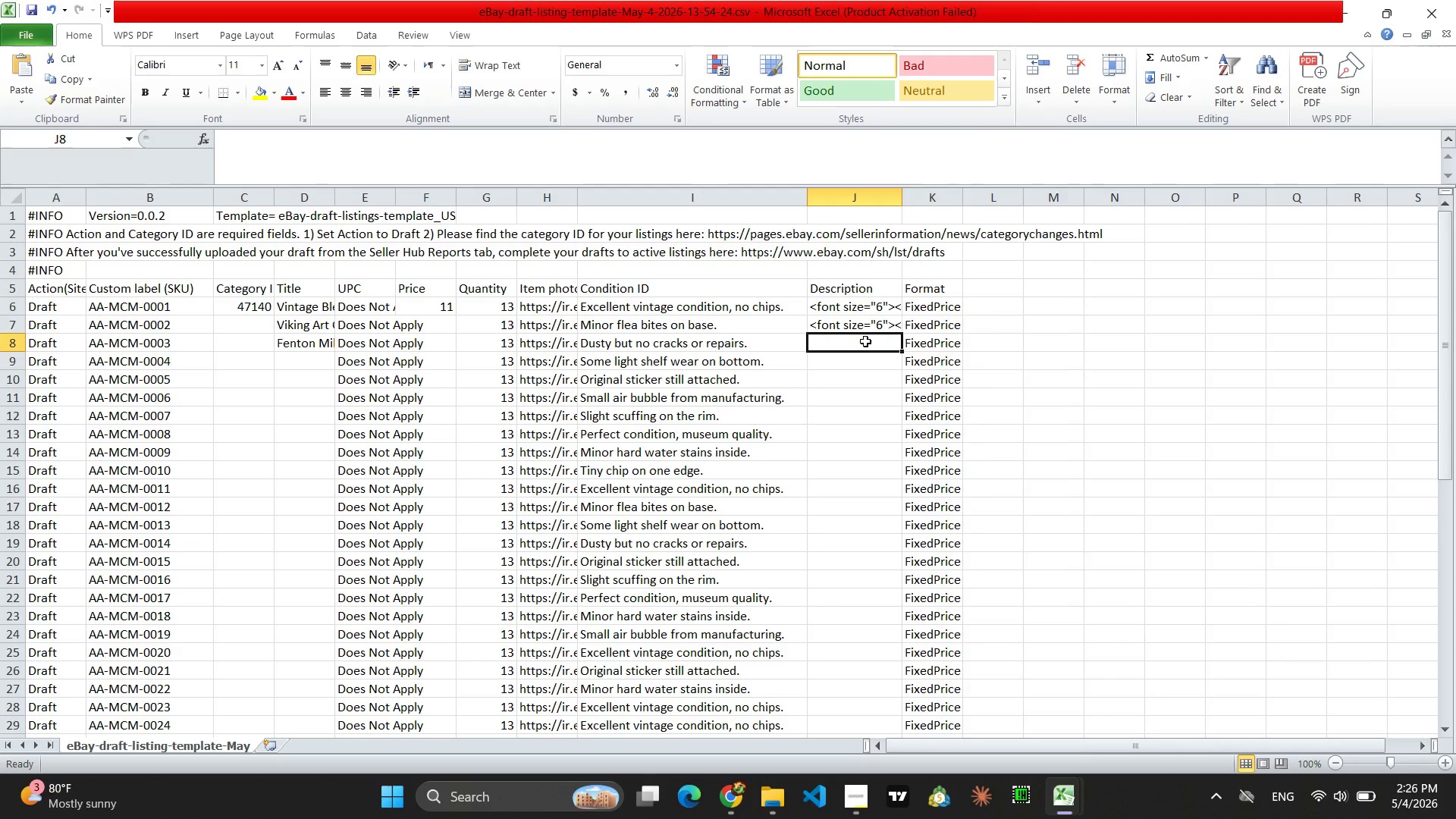 
key(Control+ControlLeft)
 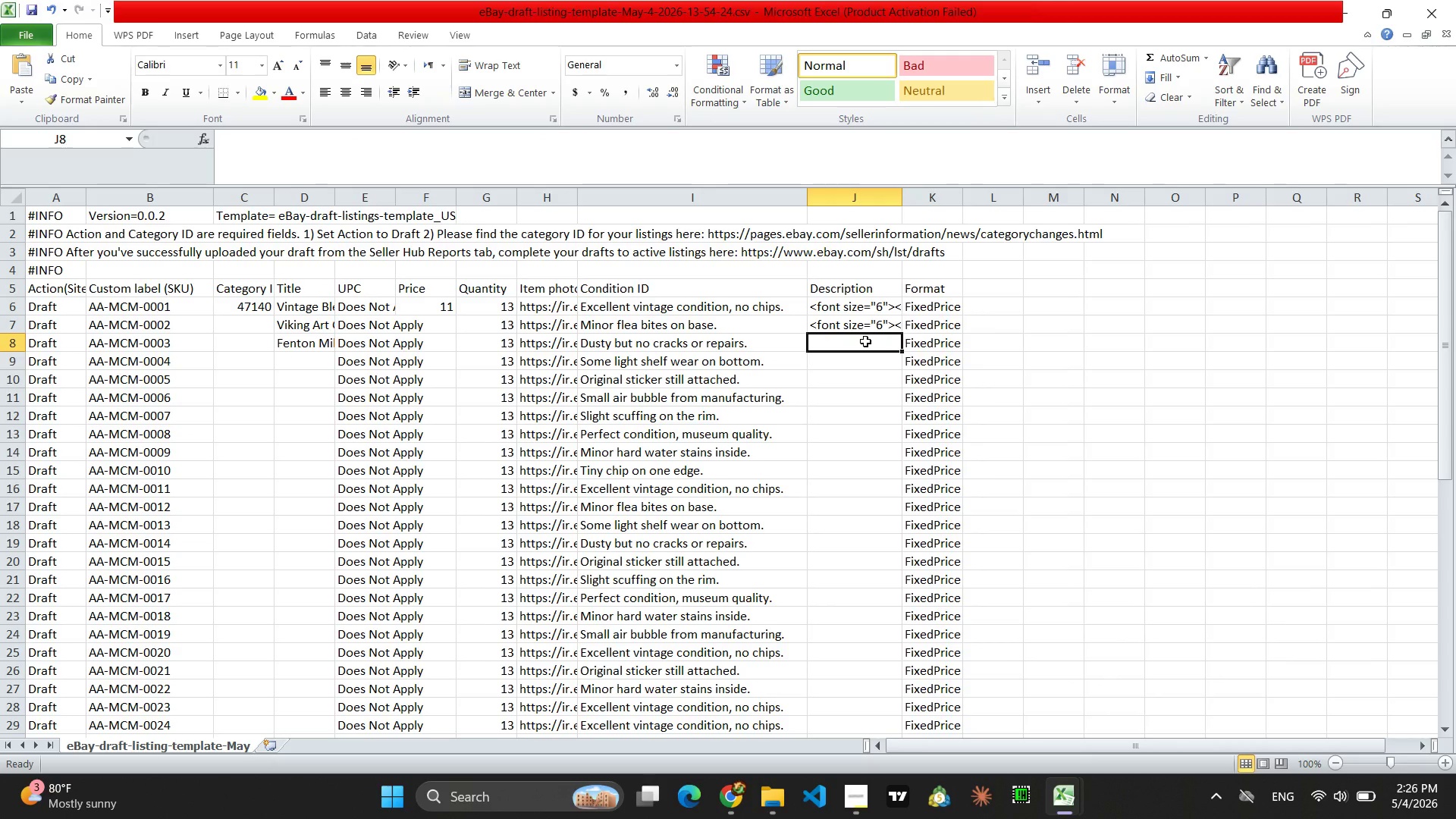 
key(Control+V)
 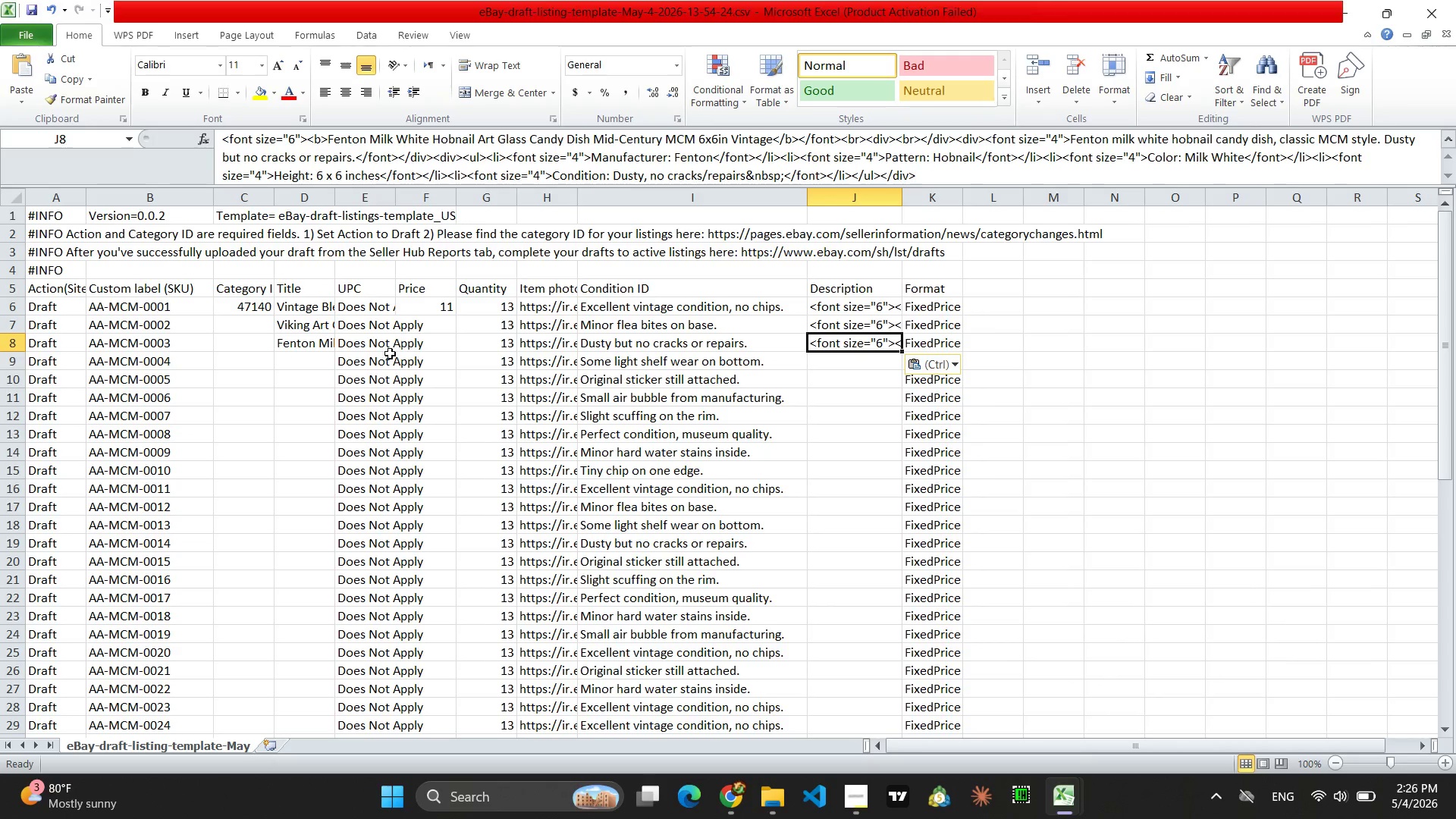 
left_click([309, 366])
 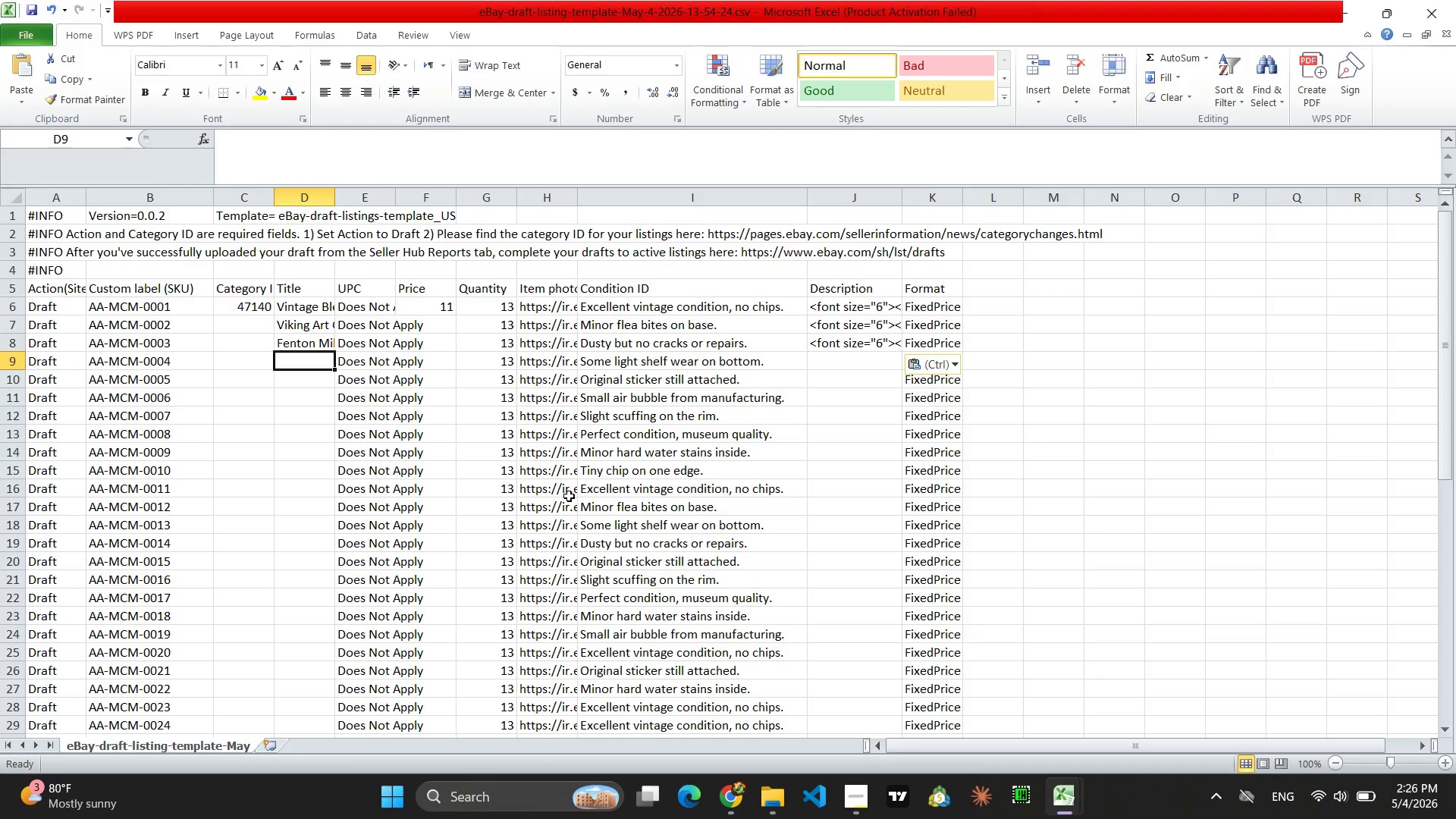 
left_click([732, 810])
 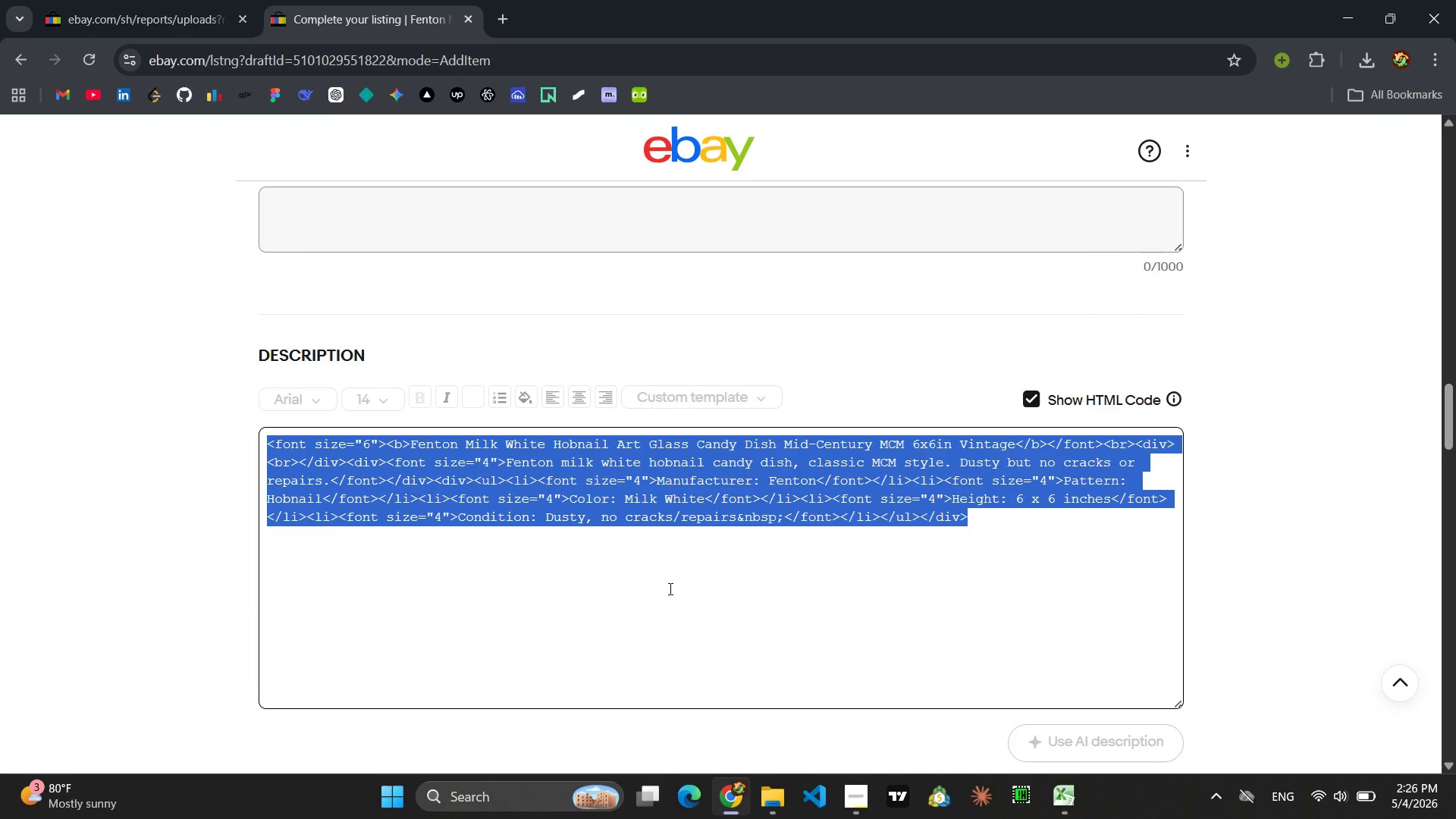 
scroll: coordinate [732, 563], scroll_direction: up, amount: 24.0
 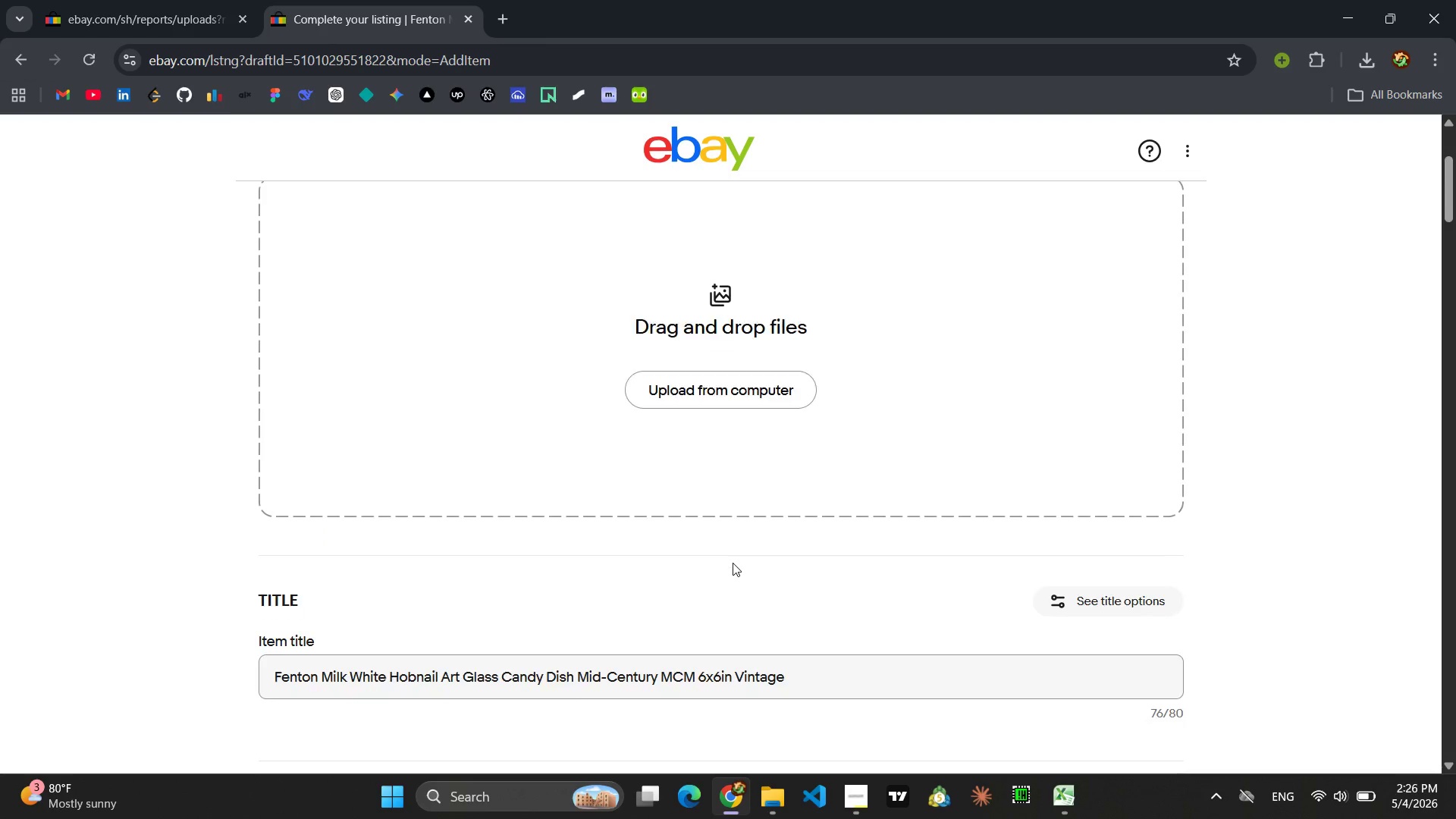 
scroll: coordinate [733, 563], scroll_direction: down, amount: 2.0
 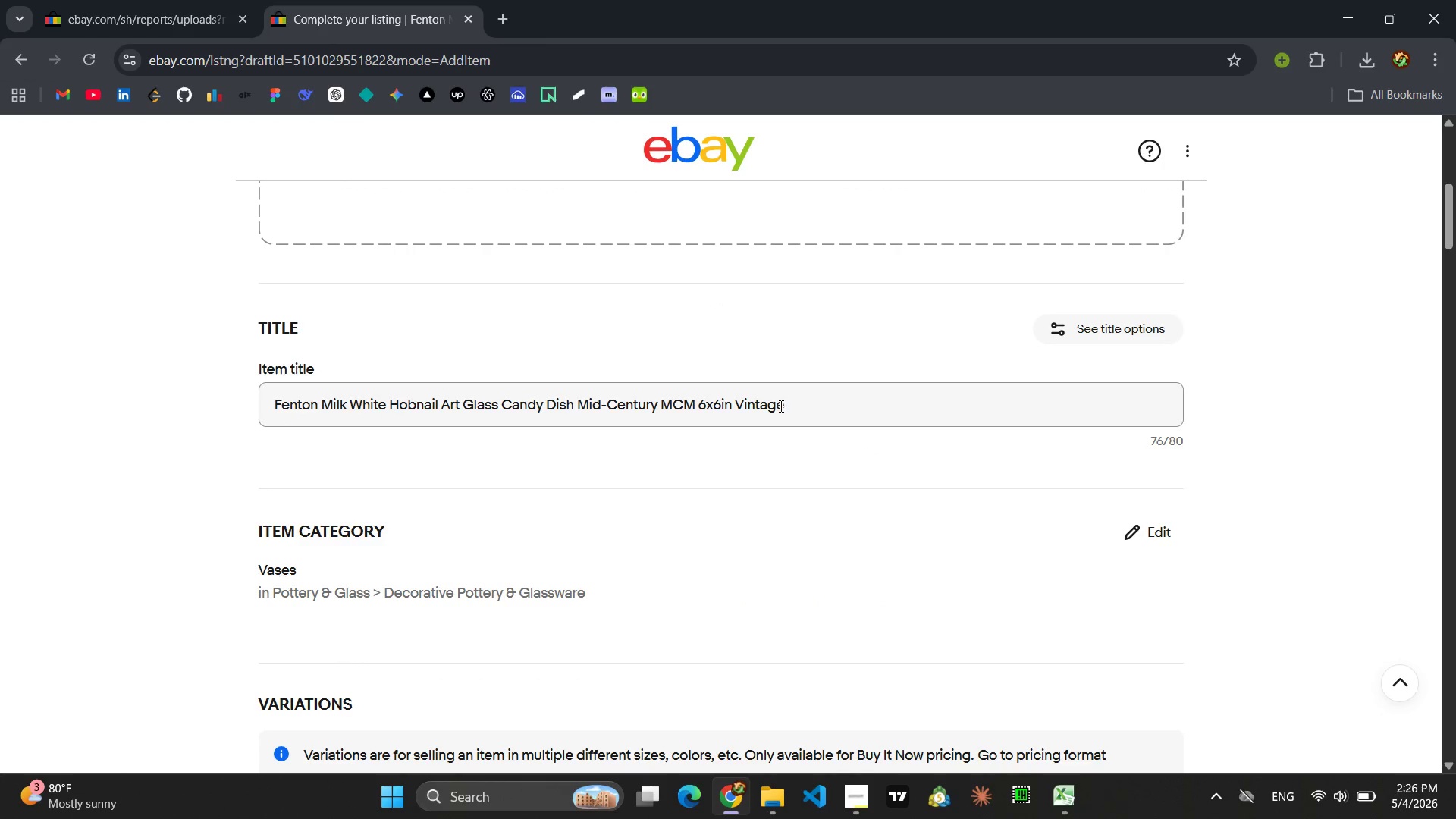 
double_click([780, 406])
 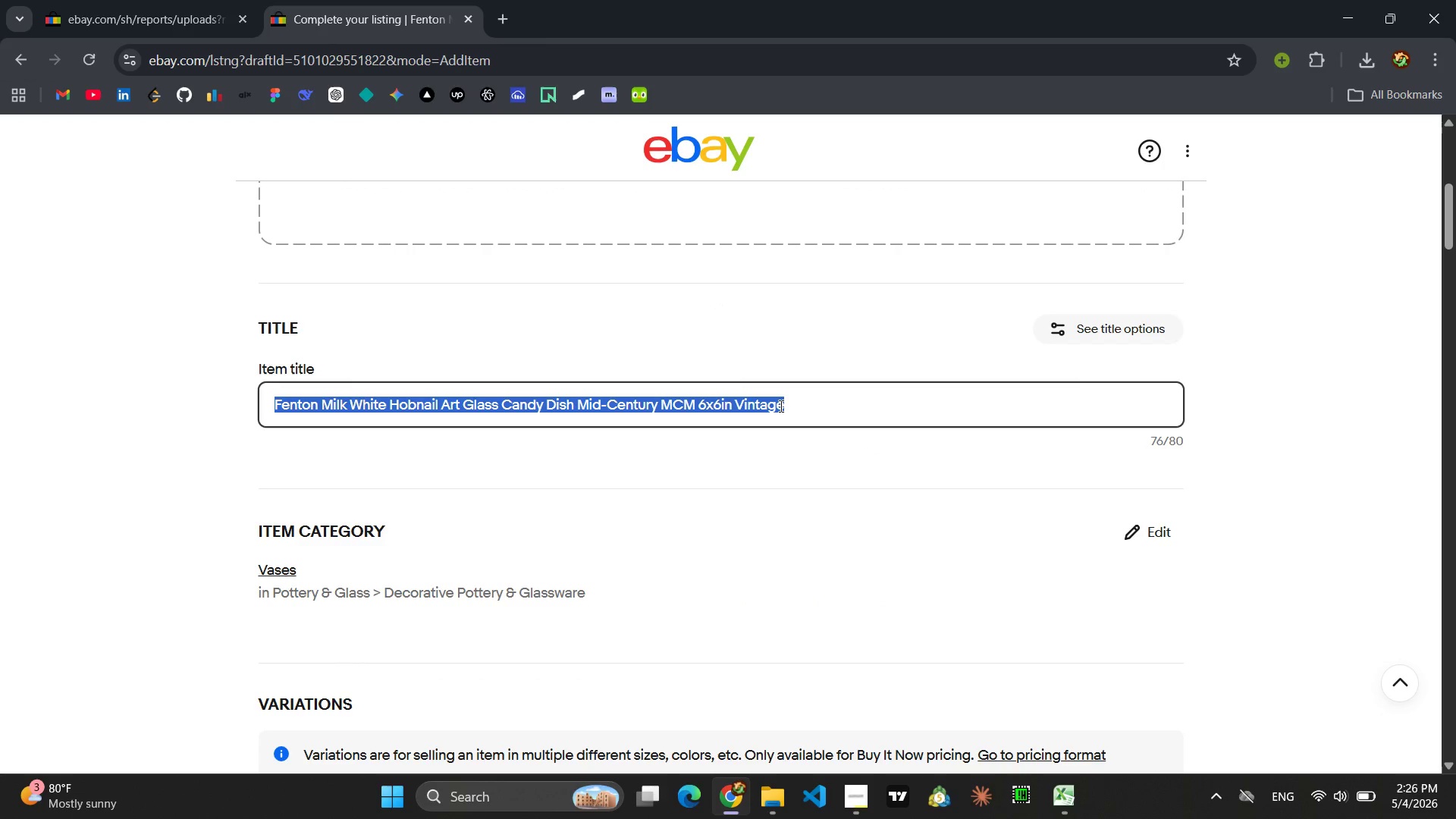 
triple_click([780, 406])
 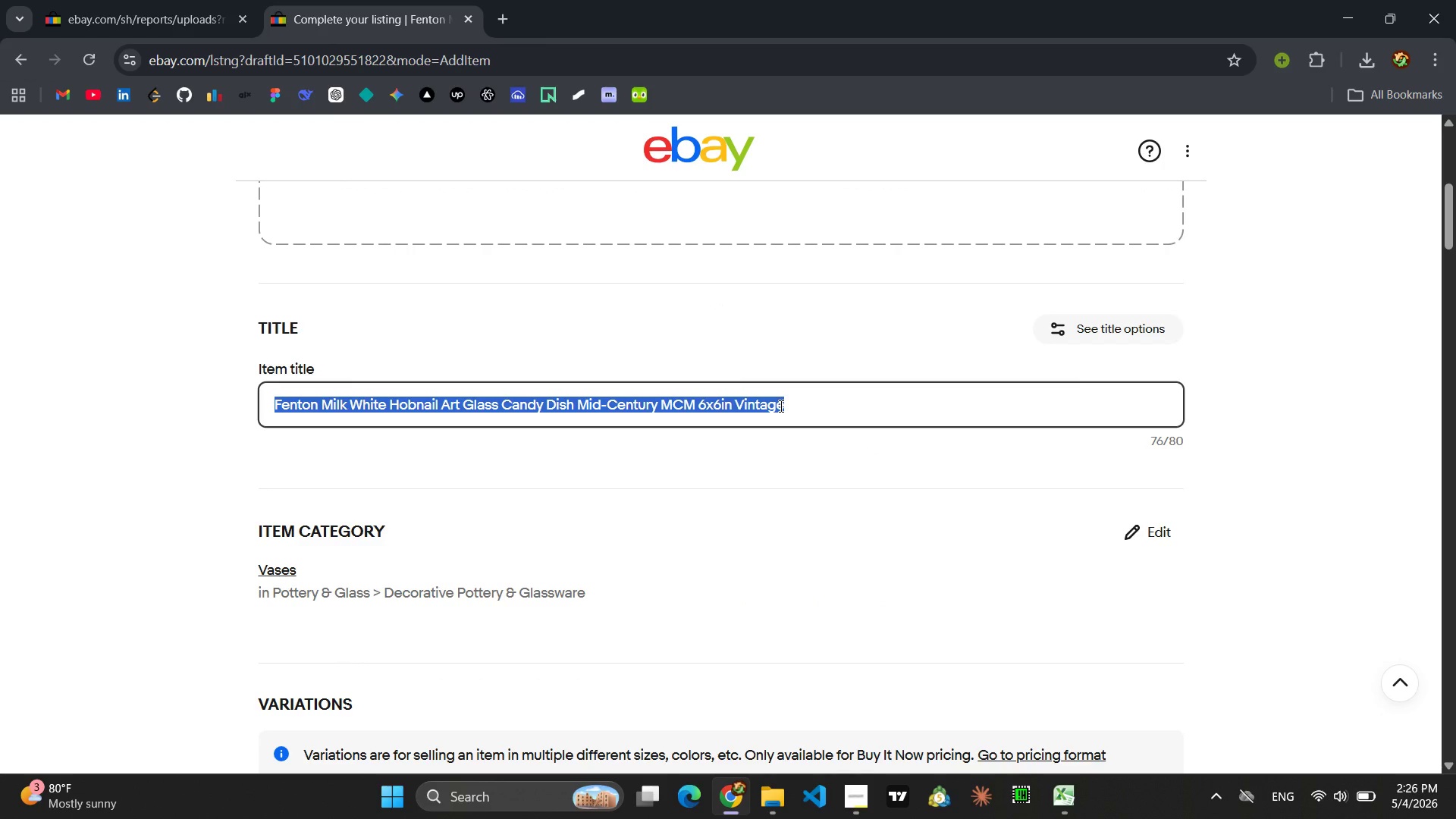 
type(Indiana l)
key(Backspace)
type(Glass M)
key(Backspace)
type(AM)
key(Backspace)
type(mber DIa)
key(Backspace)
key(Backspace)
type(iamond Point Retro Bowl MCM 8in Diameter)
 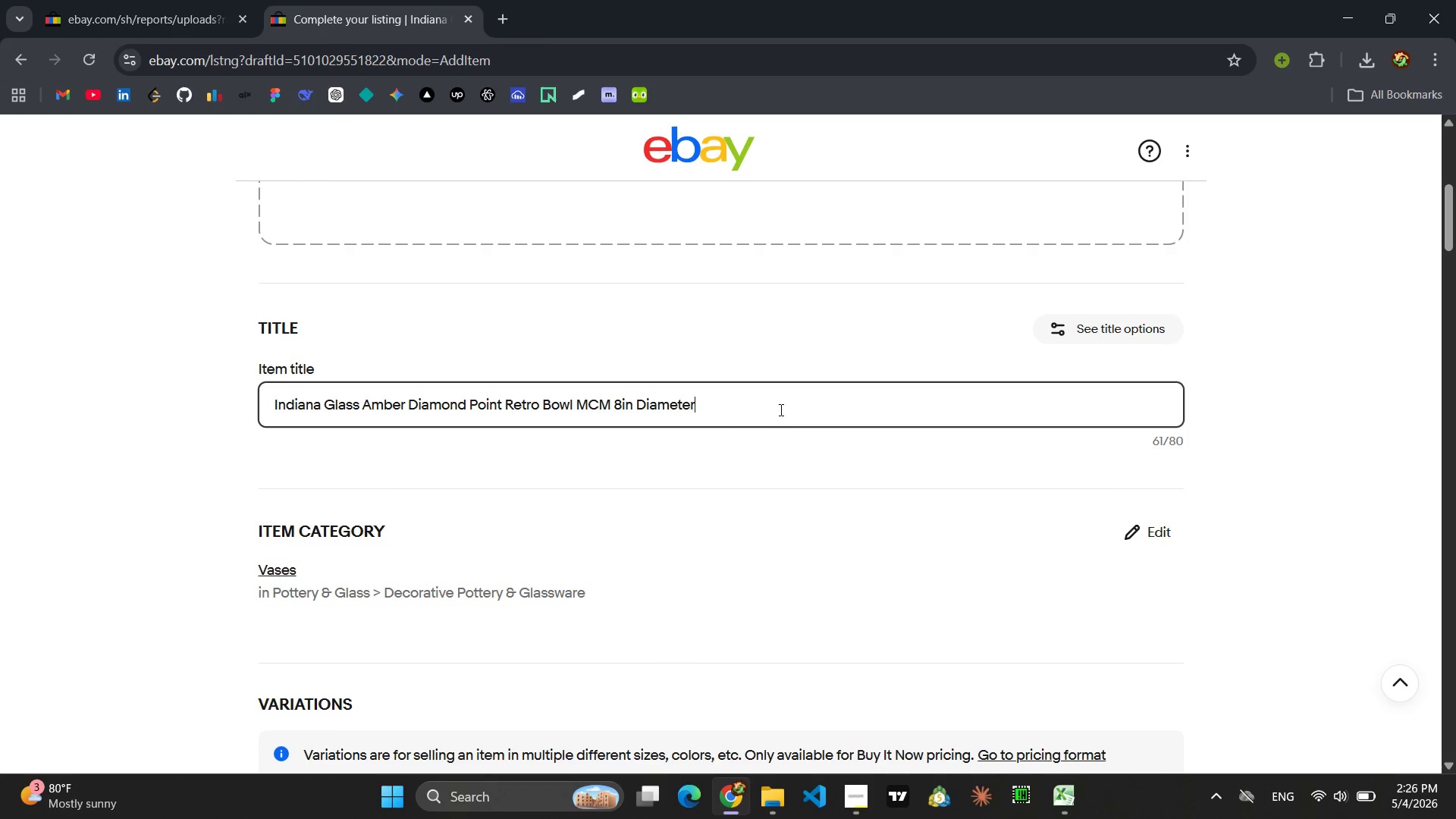 
wait(81.05)
 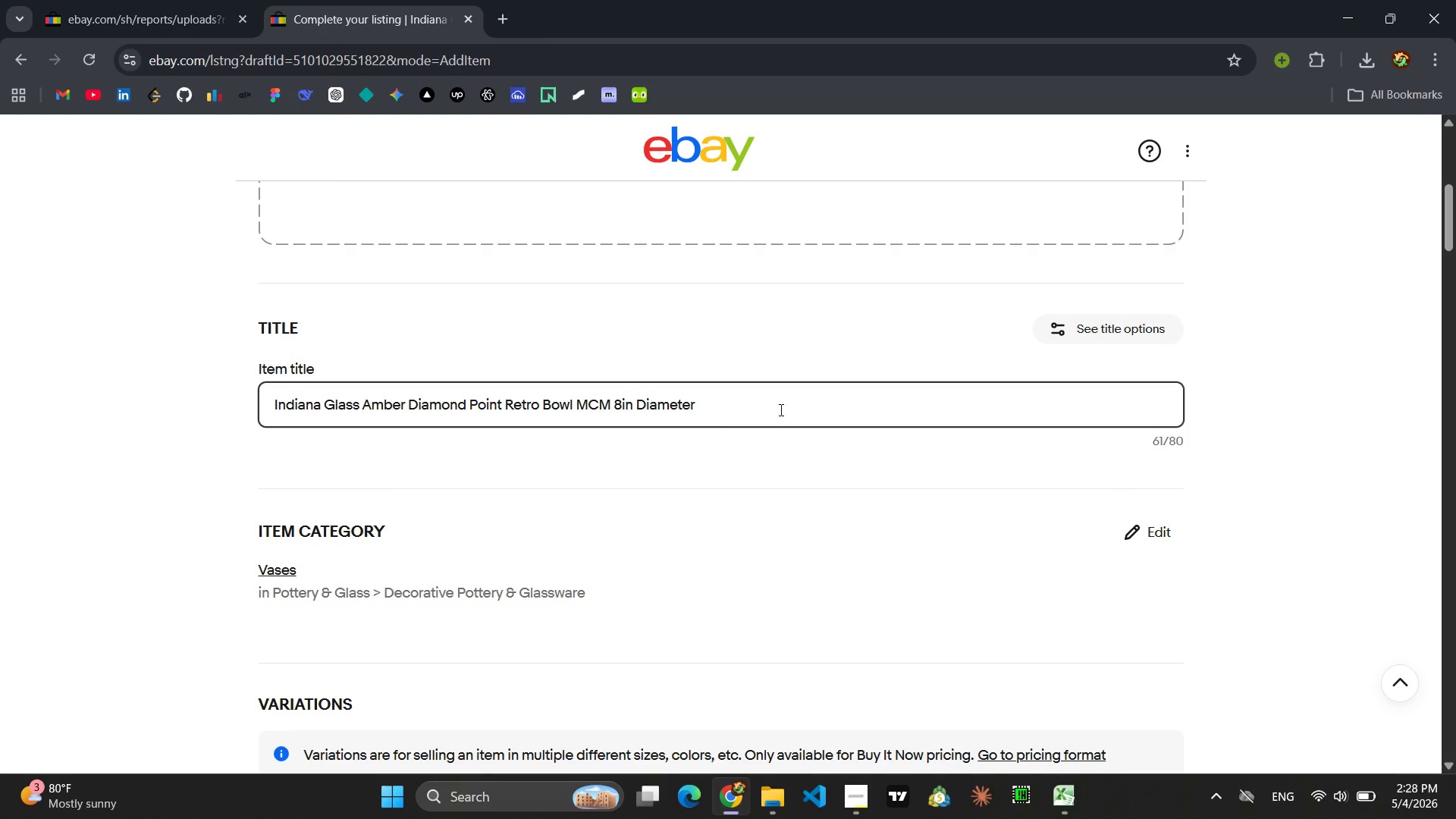 
hold_key(key=Backspace, duration=1.51)
 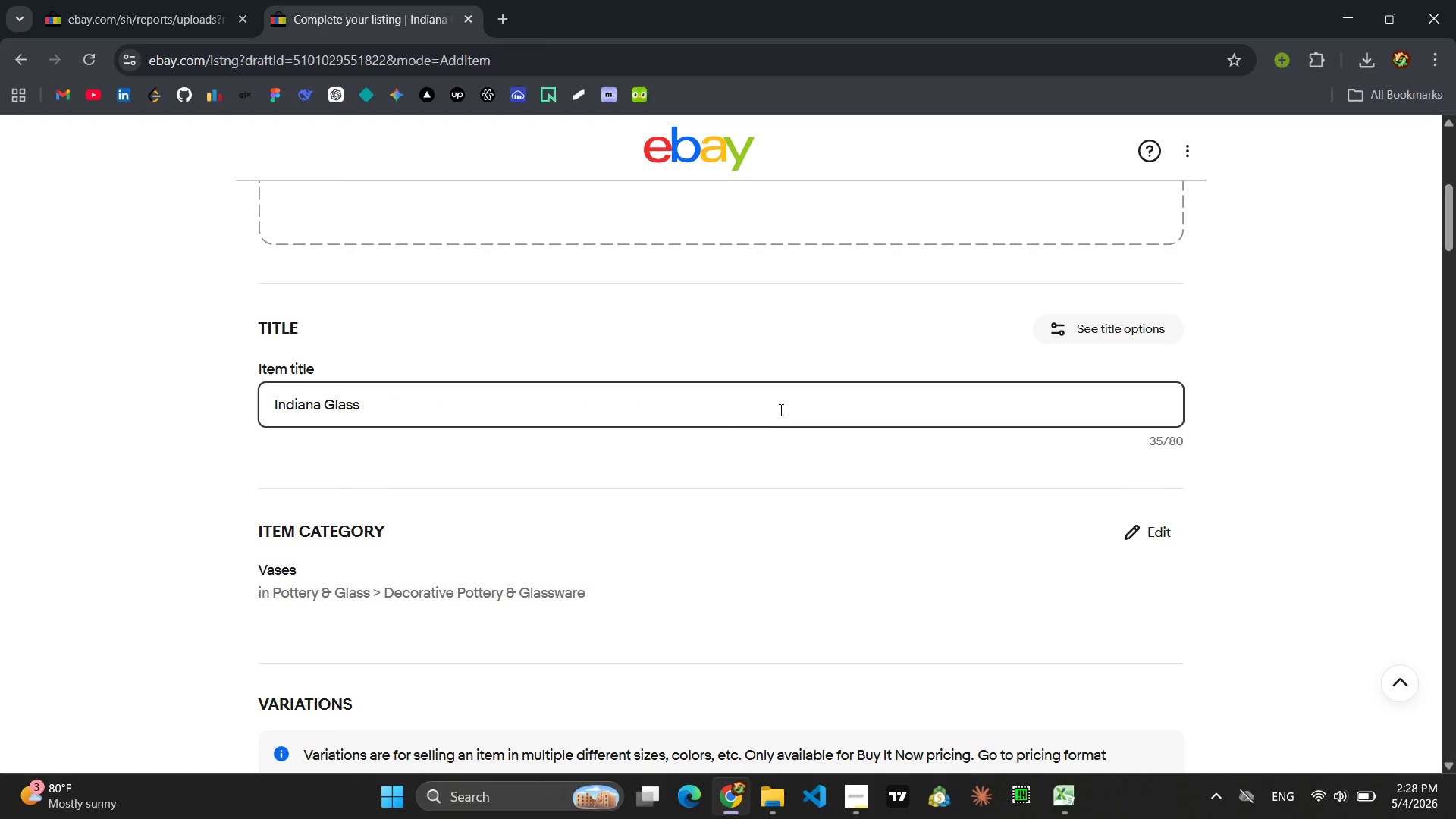 
hold_key(key=Backspace, duration=1.5)
 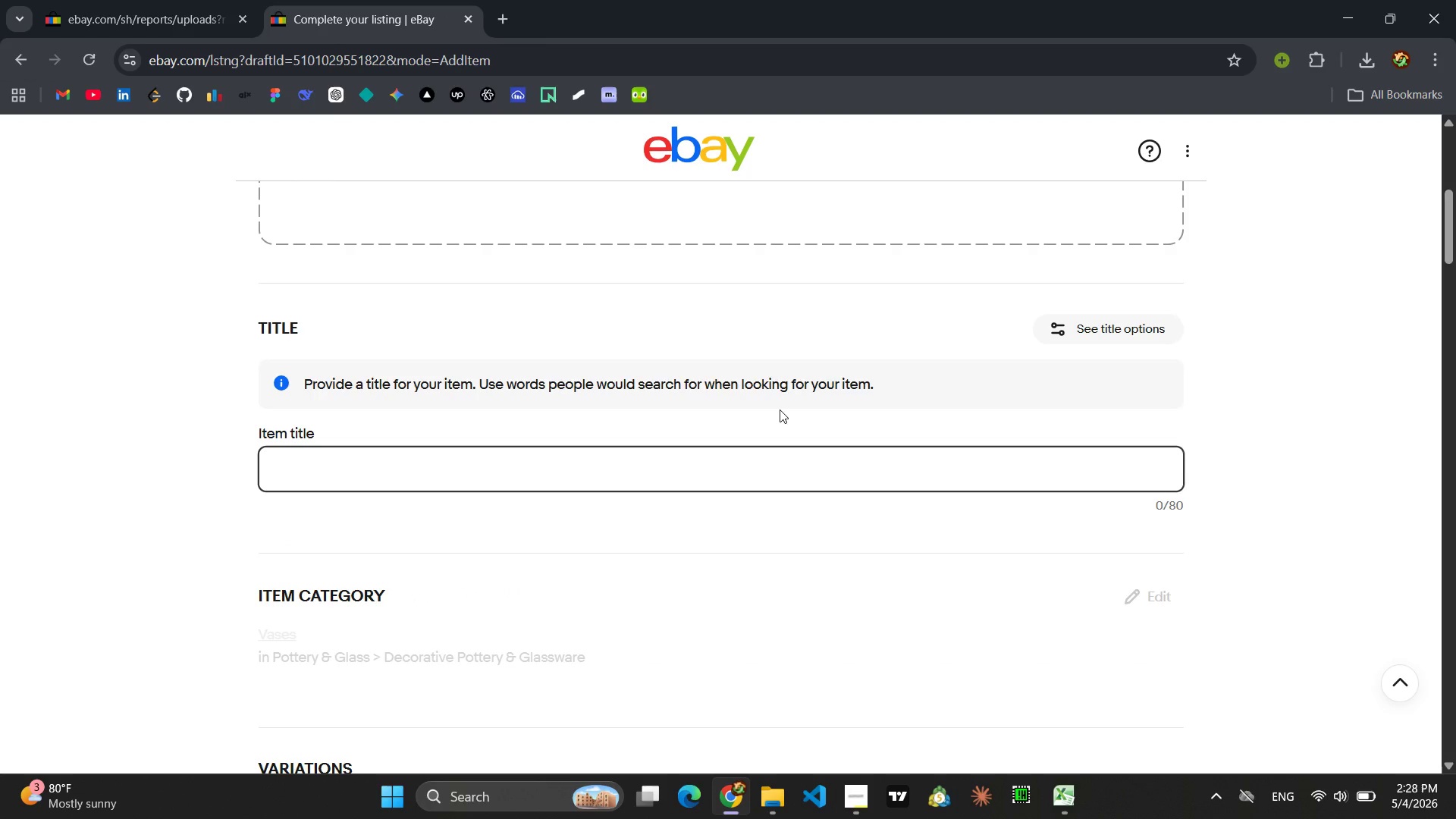 
hold_key(key=Backspace, duration=0.42)
 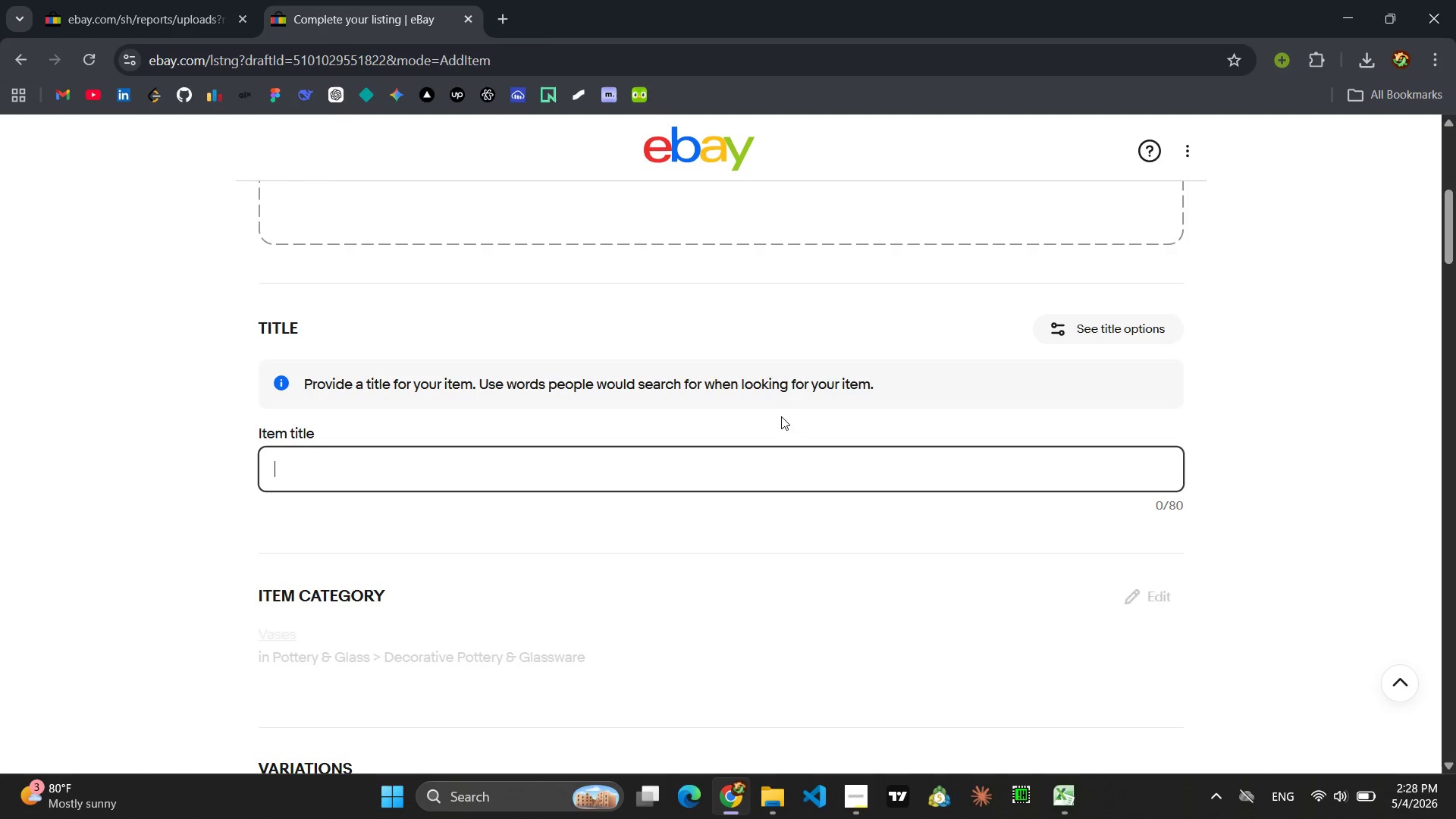 
type(Ia)
key(Backspace)
type(diaa Glass AMb)
key(Backspace)
key(Backspace)
type(mber Diamond POint Bowl MidCentury MCM 8in Diameter Art Glass)
 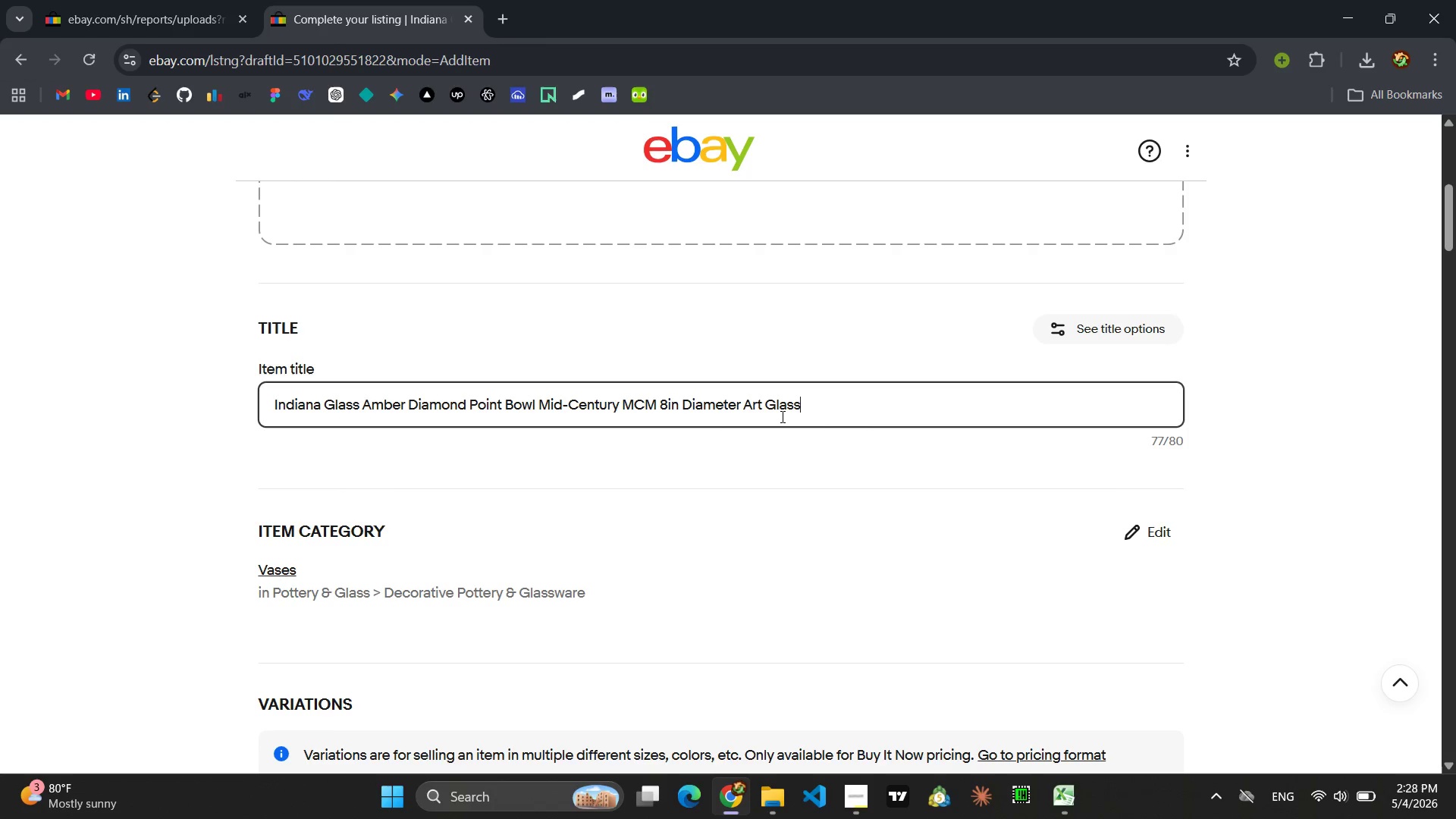 
key(Control+ControlLeft)
 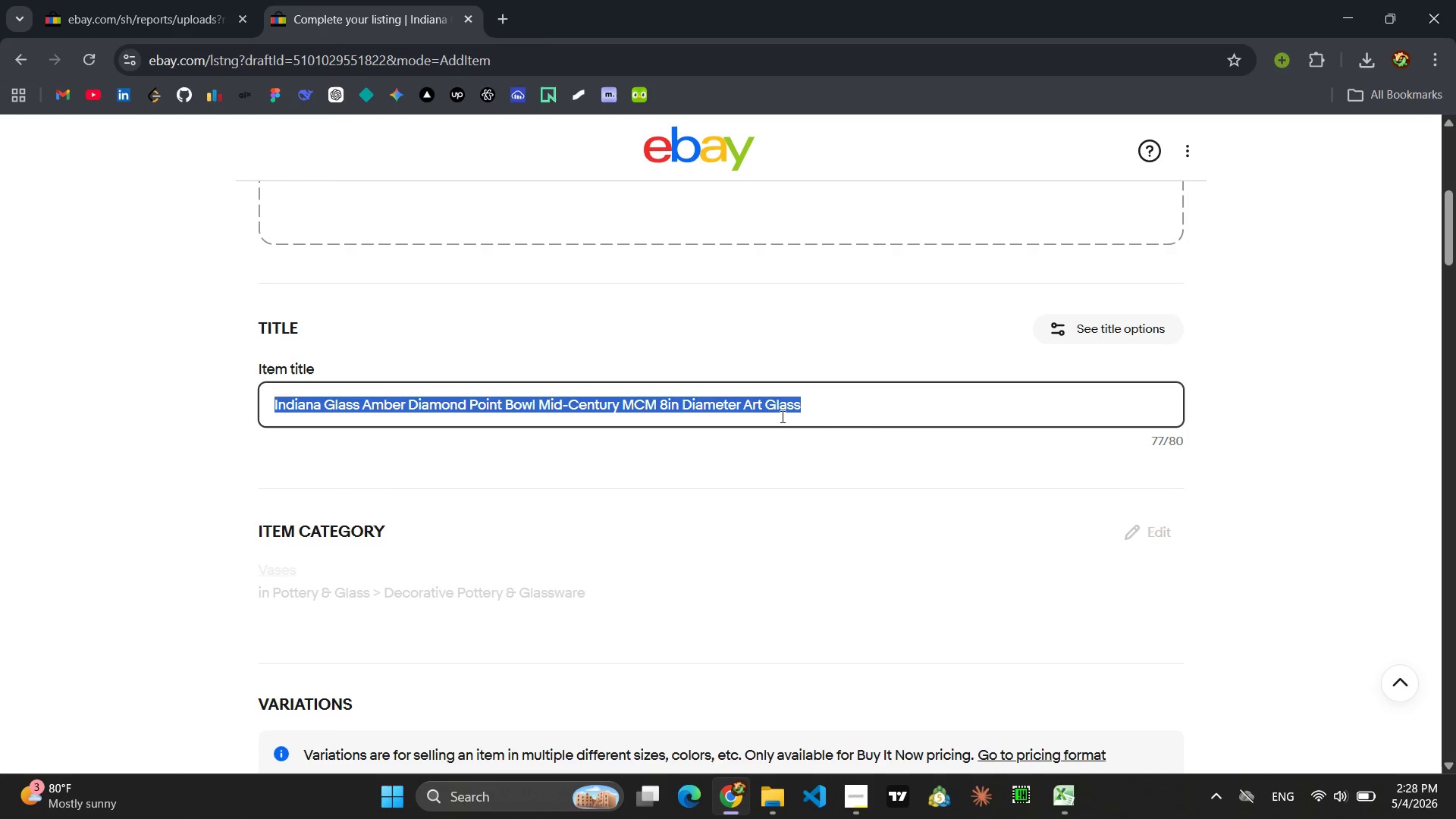 
key(Control+A)
 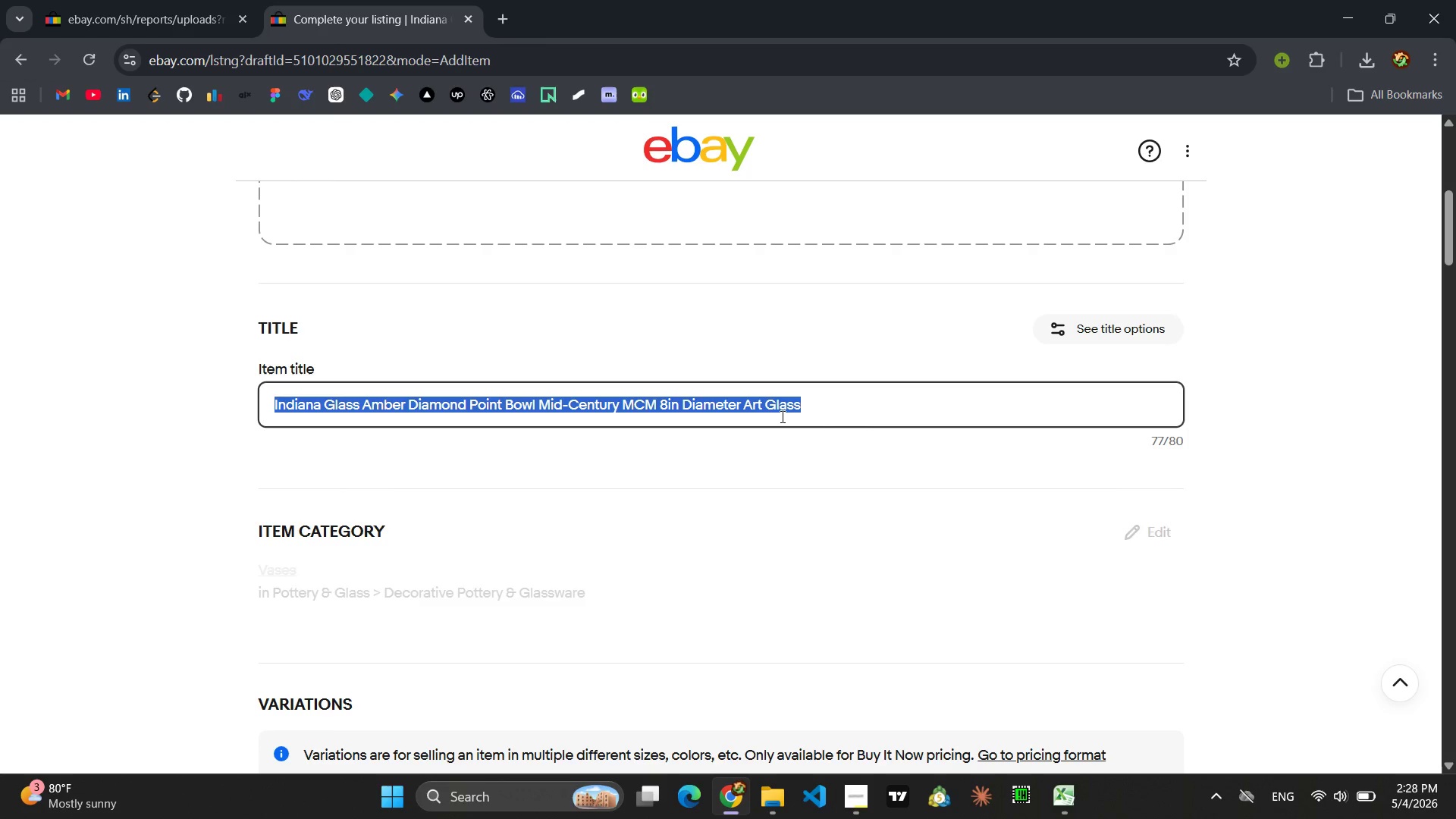 
key(Control+C)
 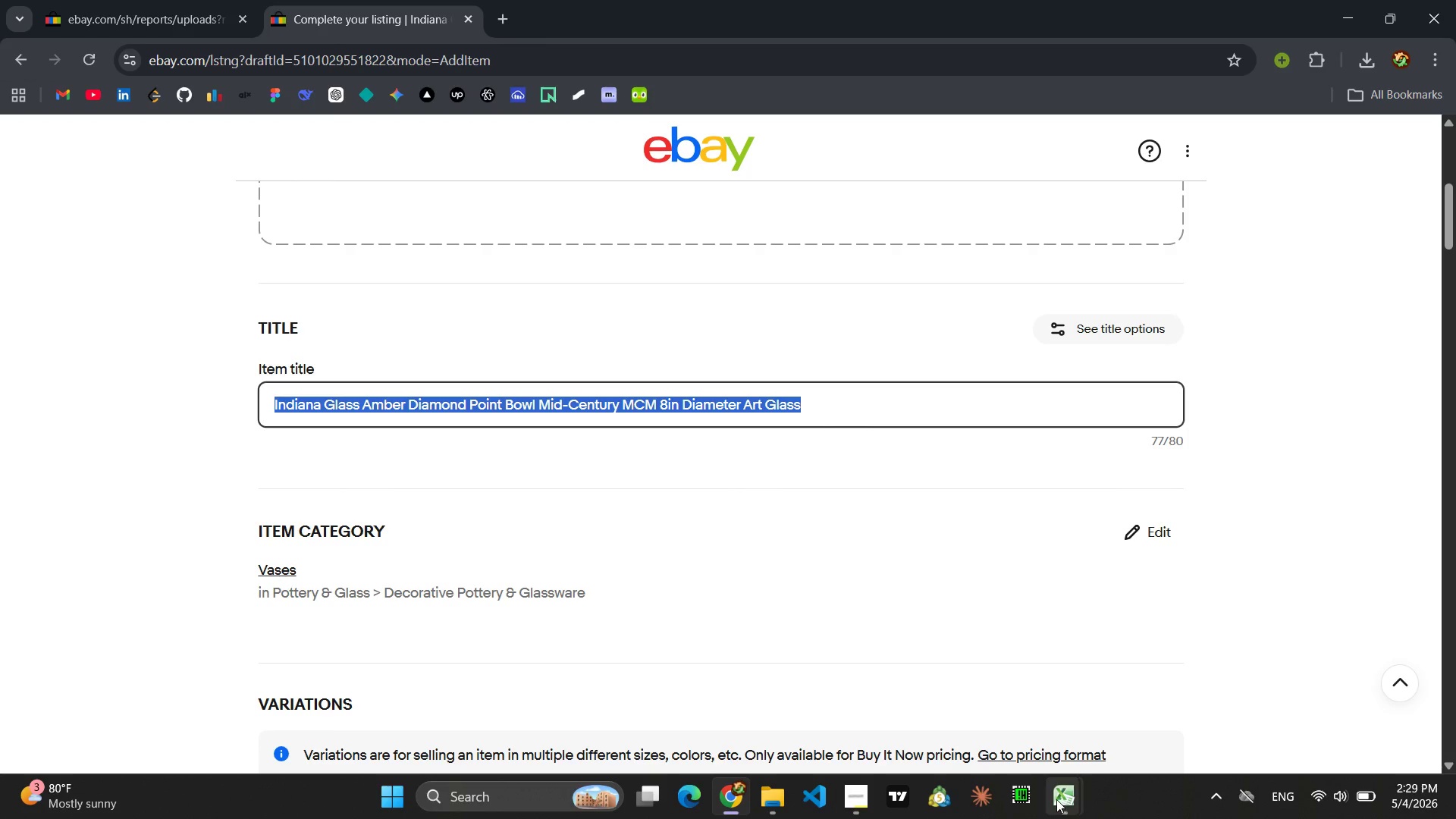 
left_click([1119, 704])
 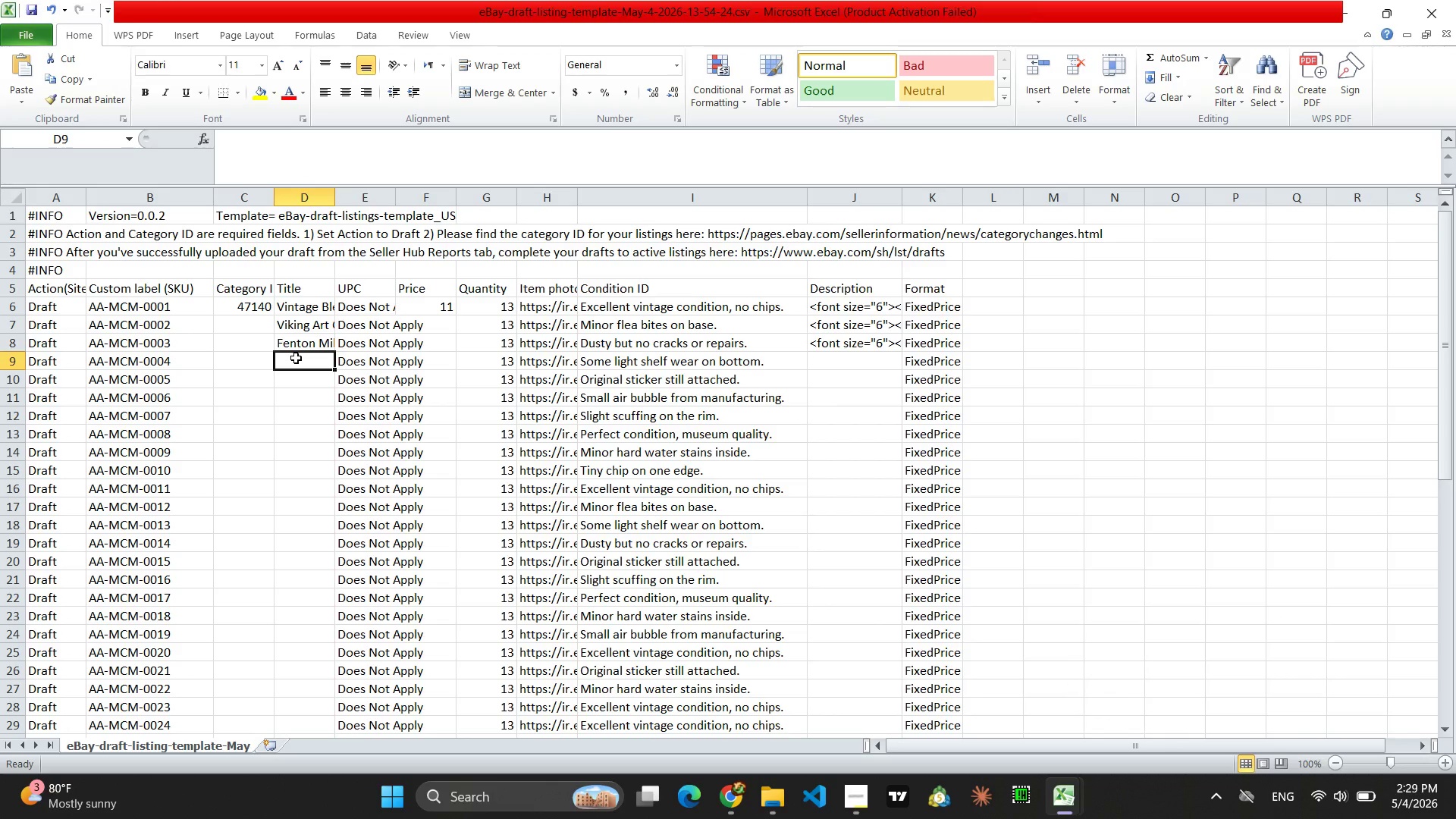 
key(Control+V)
 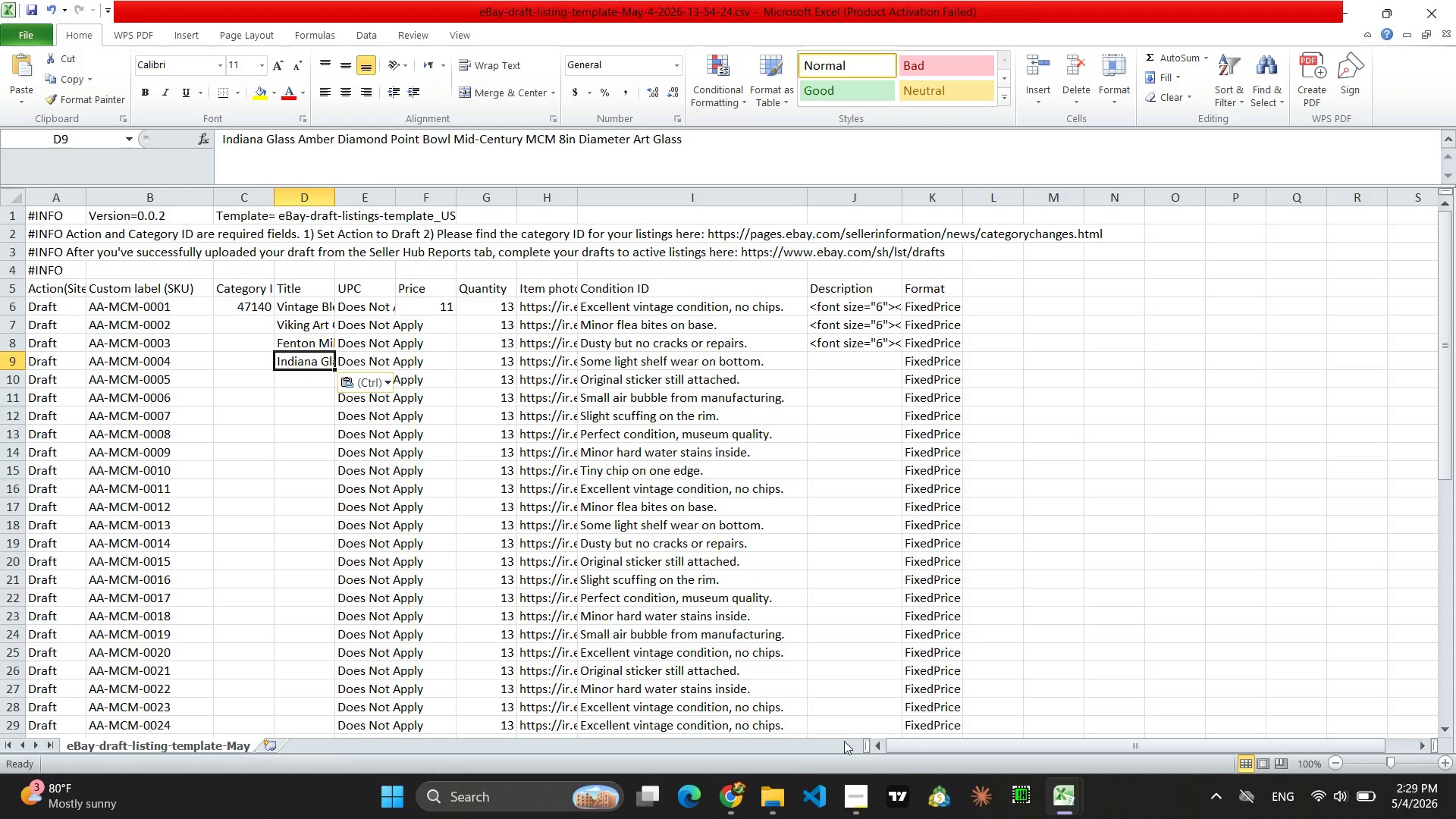 
left_click([725, 806])
 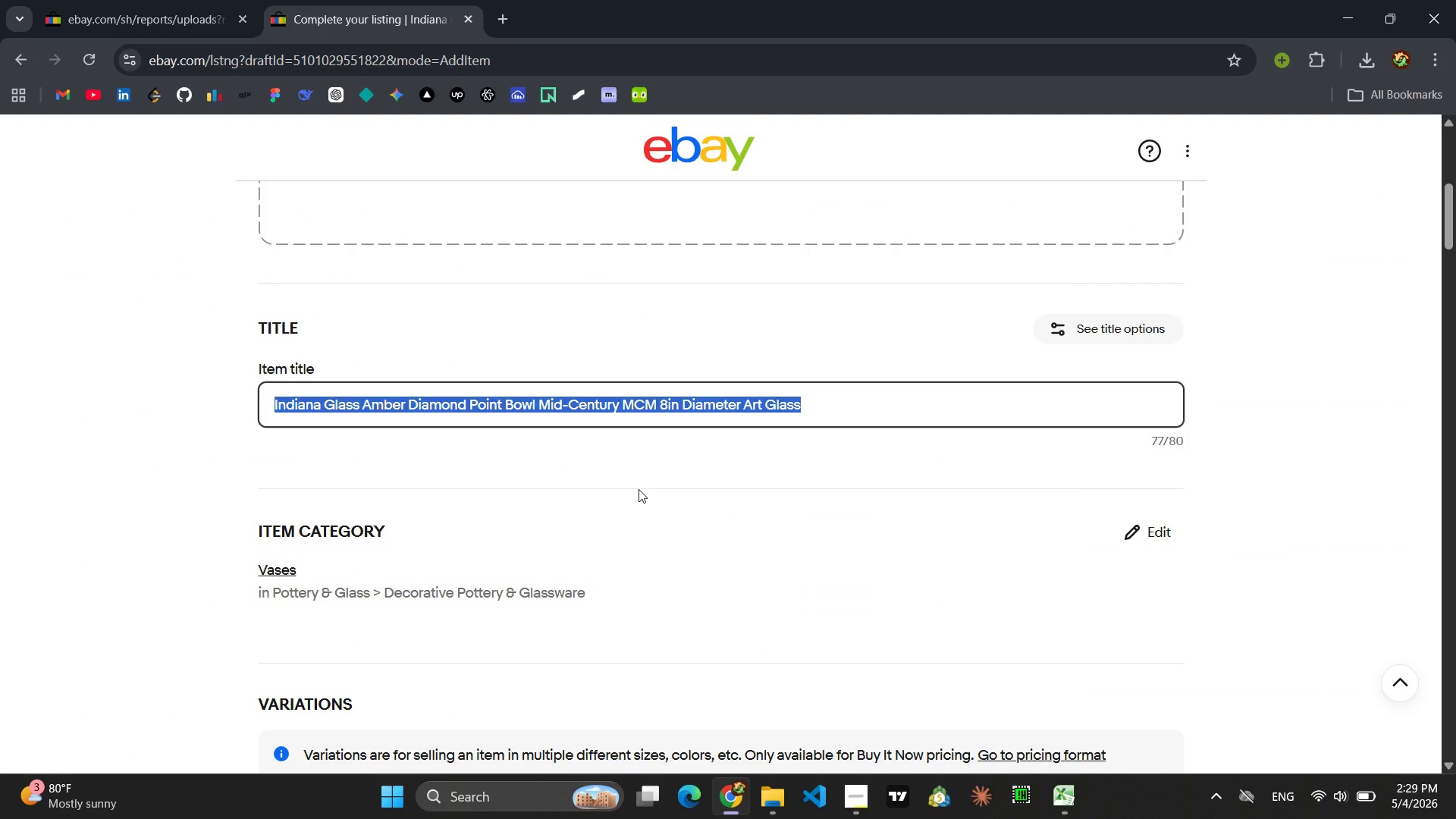 
key(Backspace)
 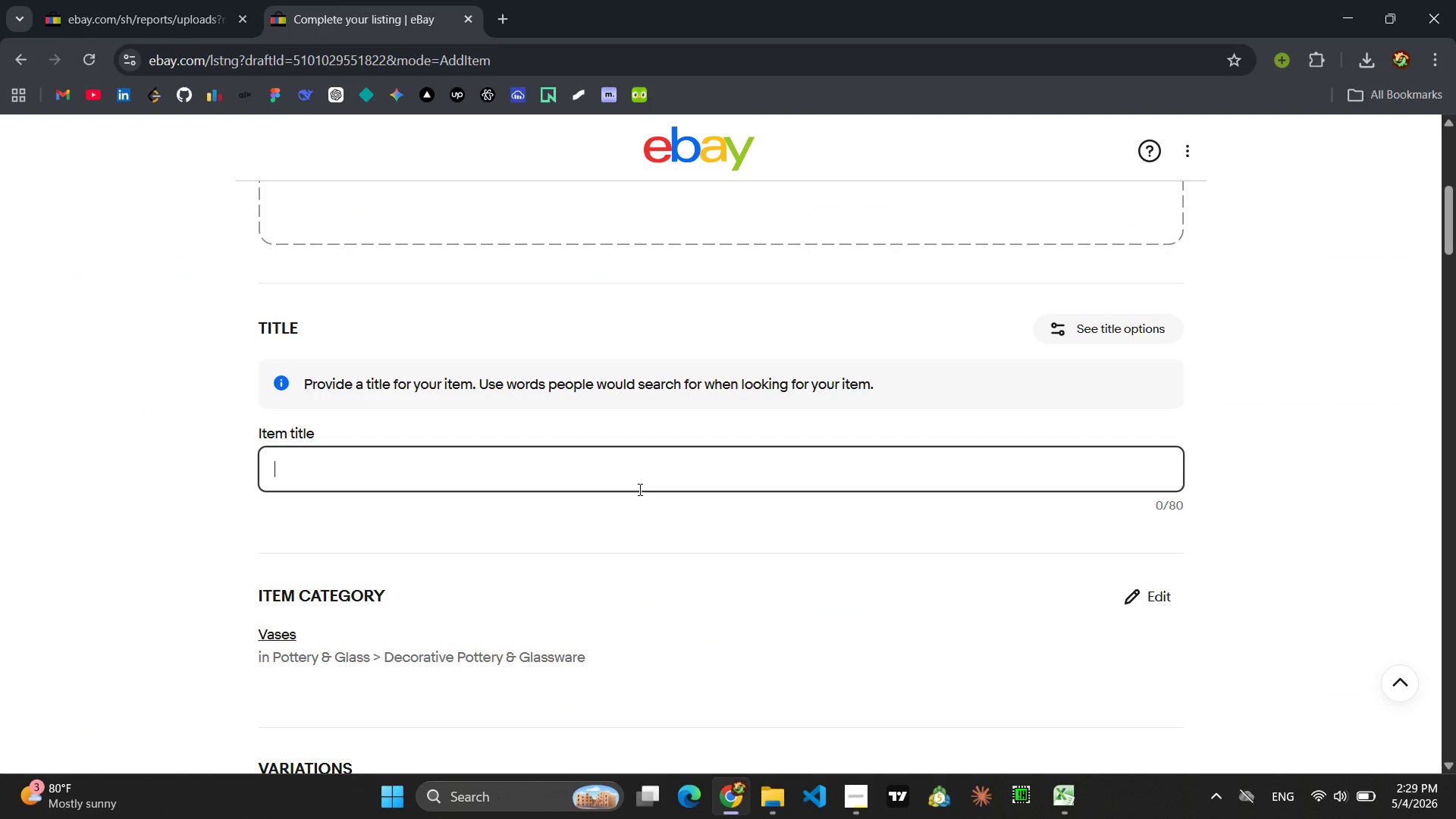 
wait(6.95)
 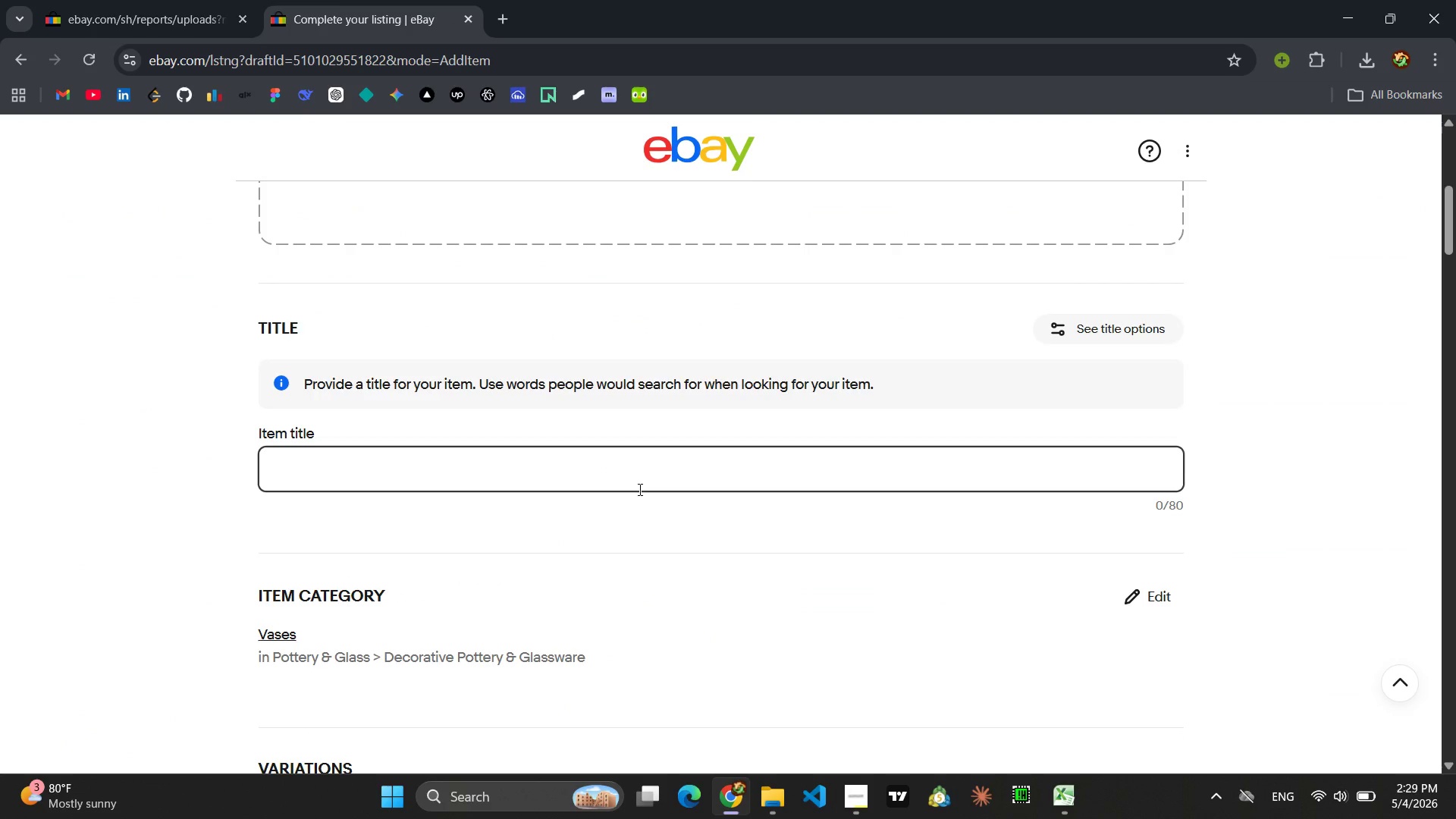 
type(Kanawha Ruby Redy)
key(Backspace)
type( Art Deco Glass Bid )
key(Backspace)
key(Backspace)
type(rd )
 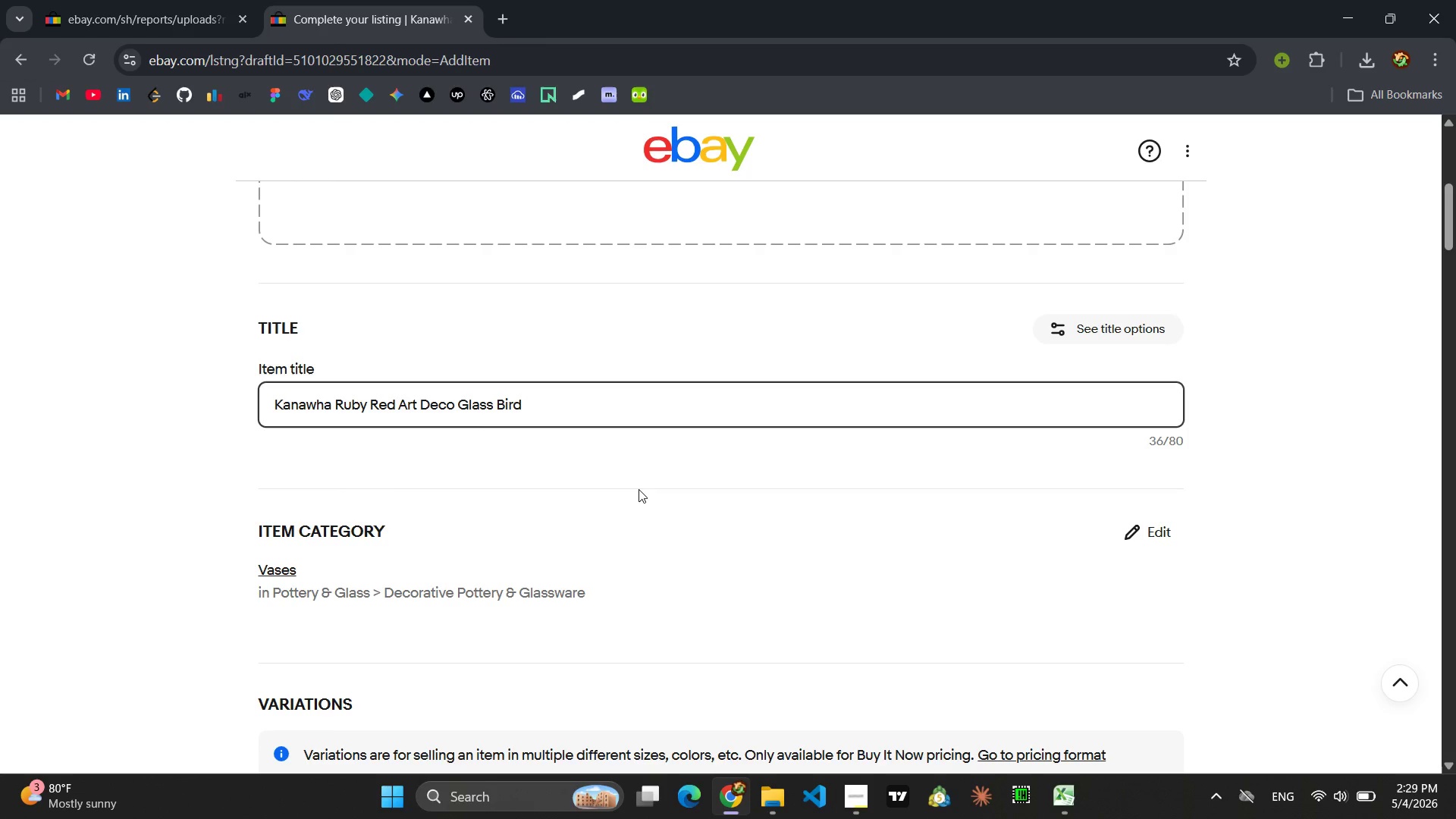 
wait(5.55)
 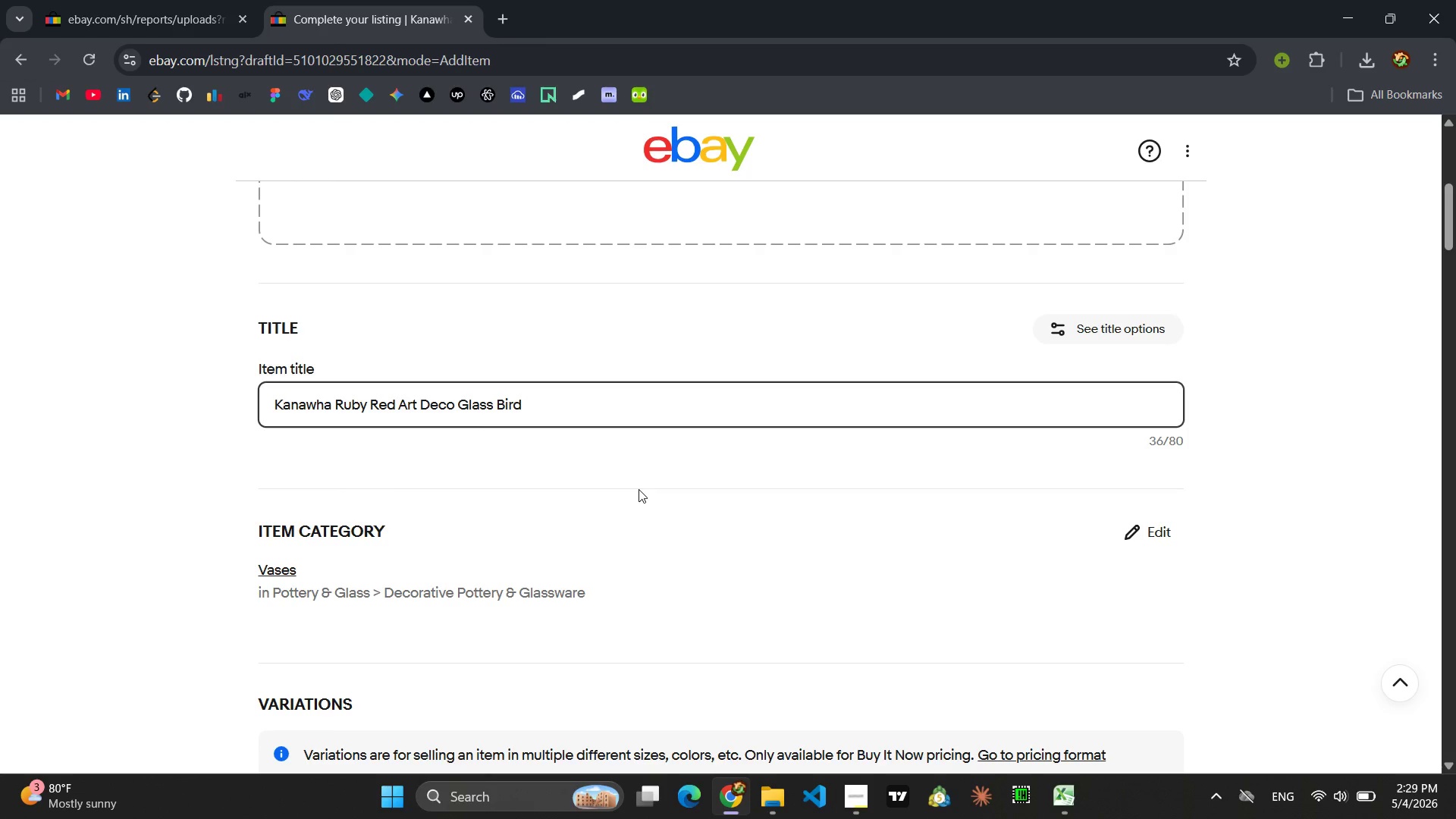 
type(Mid-Century MCM Hna)
key(Backspace)
key(Backspace)
type(and Bo)
key(Backspace)
type(lwon)
key(Backspace)
key(Backspace)
key(Backspace)
type(own Sculpture Small)
 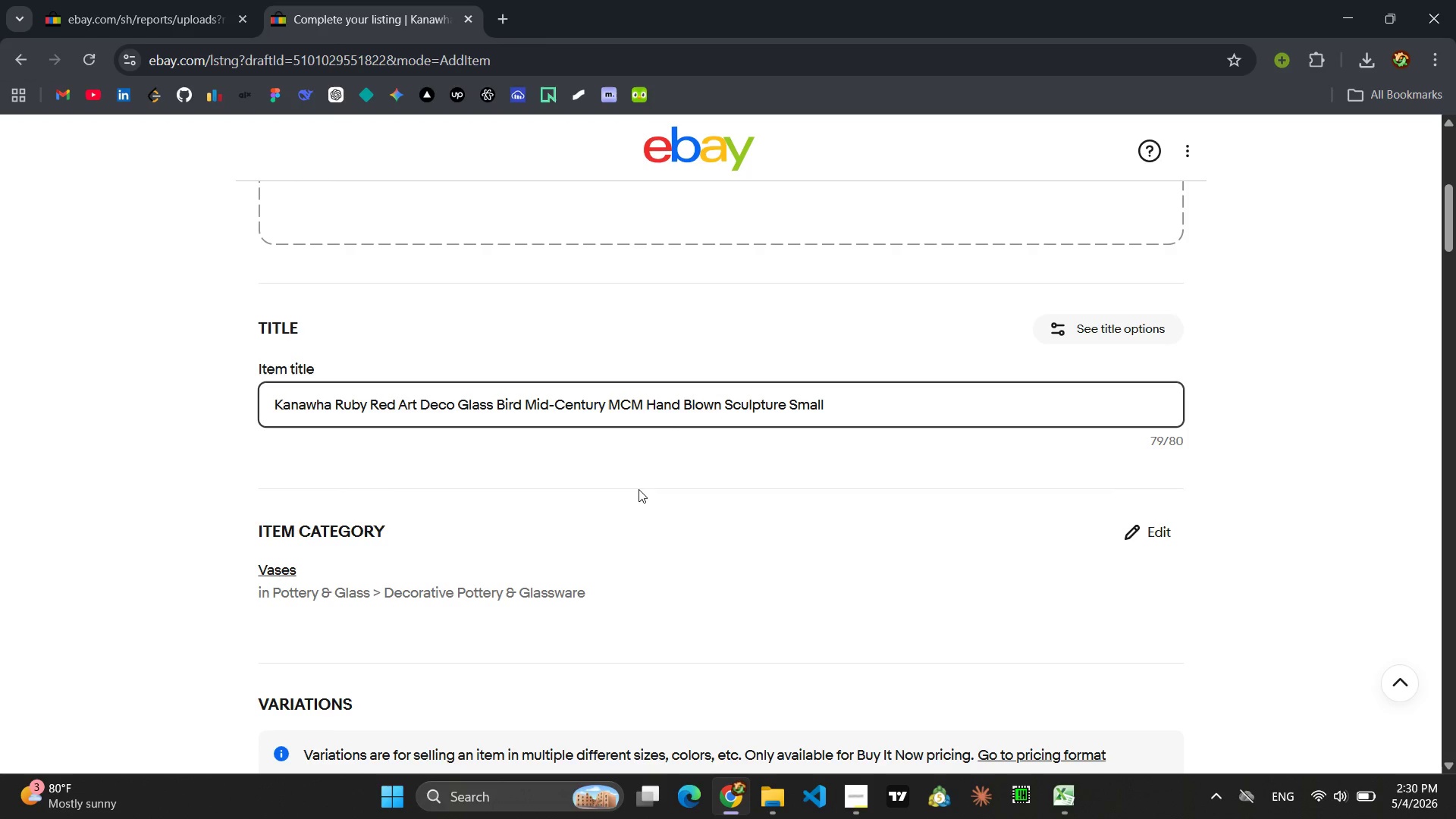 
key(Control+ControlLeft)
 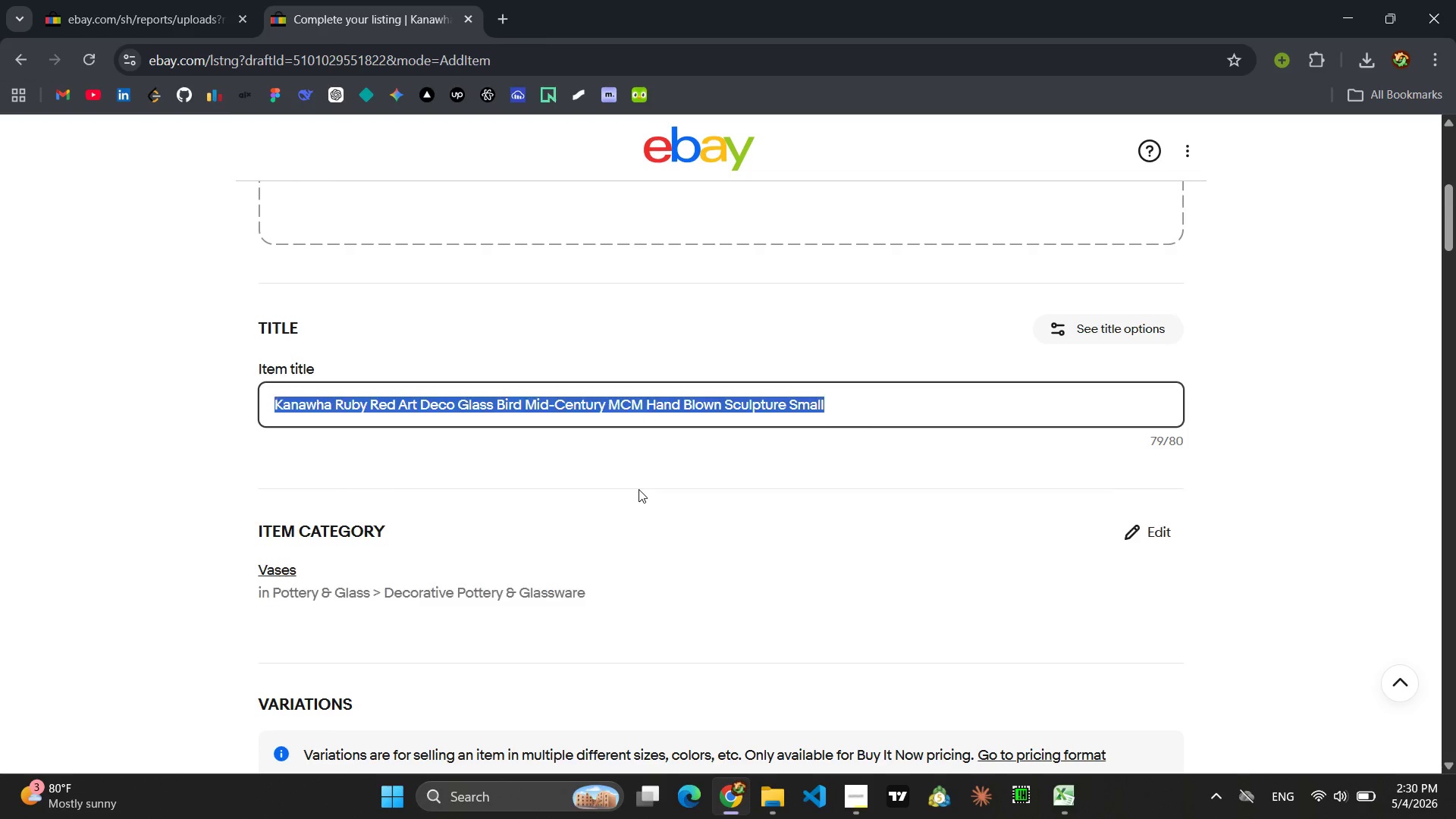 
key(Control+A)
 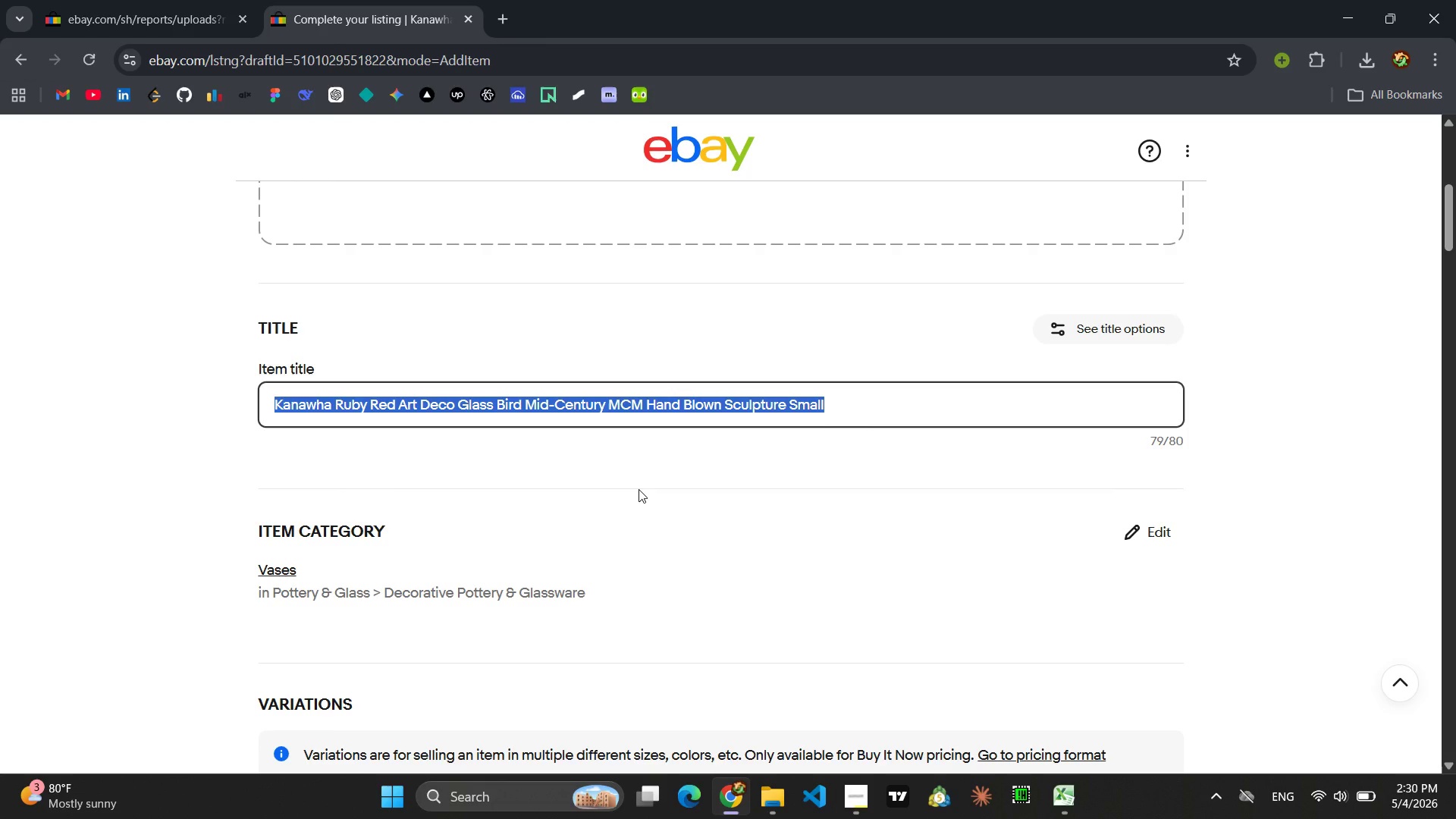 
key(Control+C)
 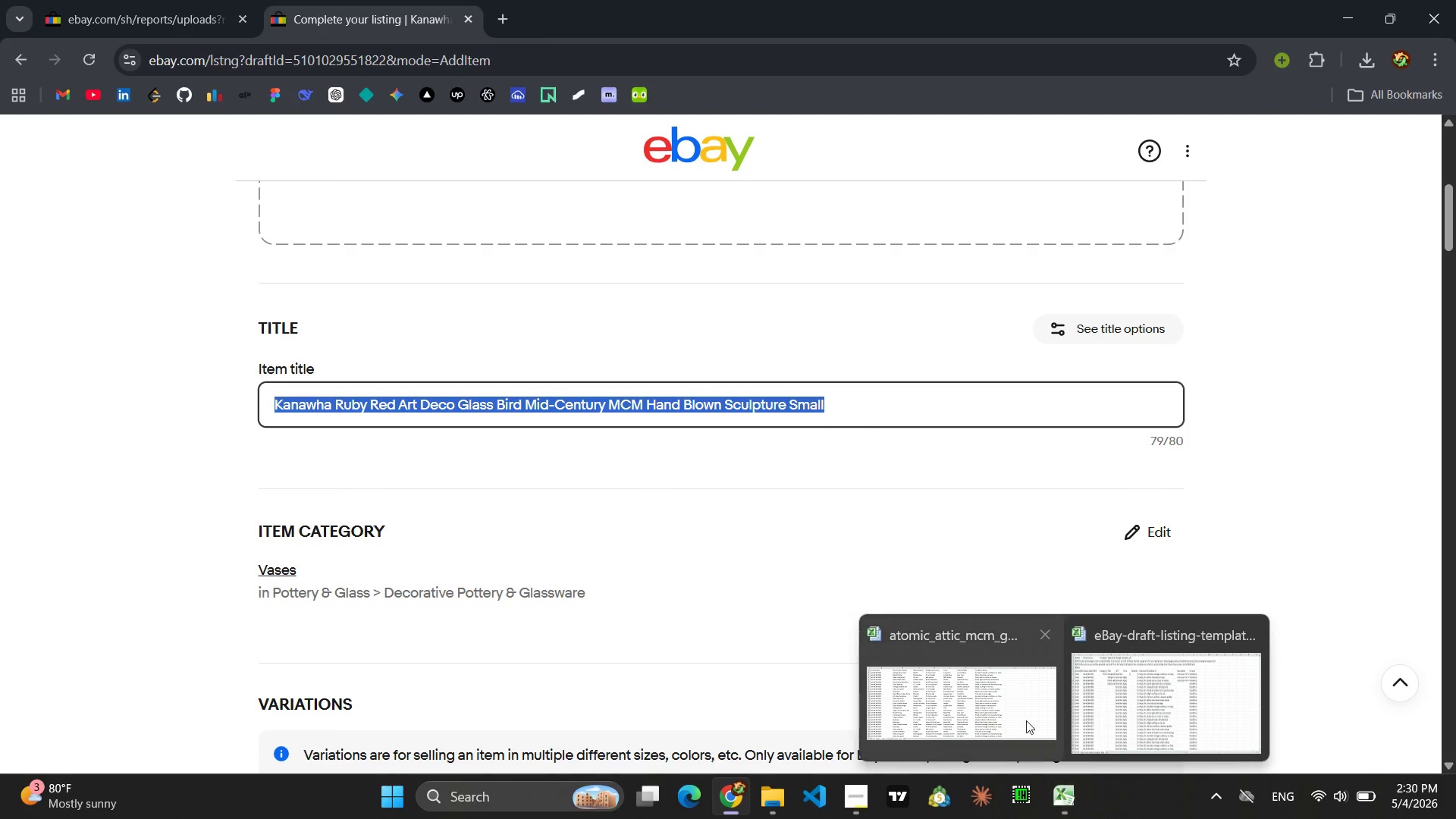 
left_click([1189, 714])
 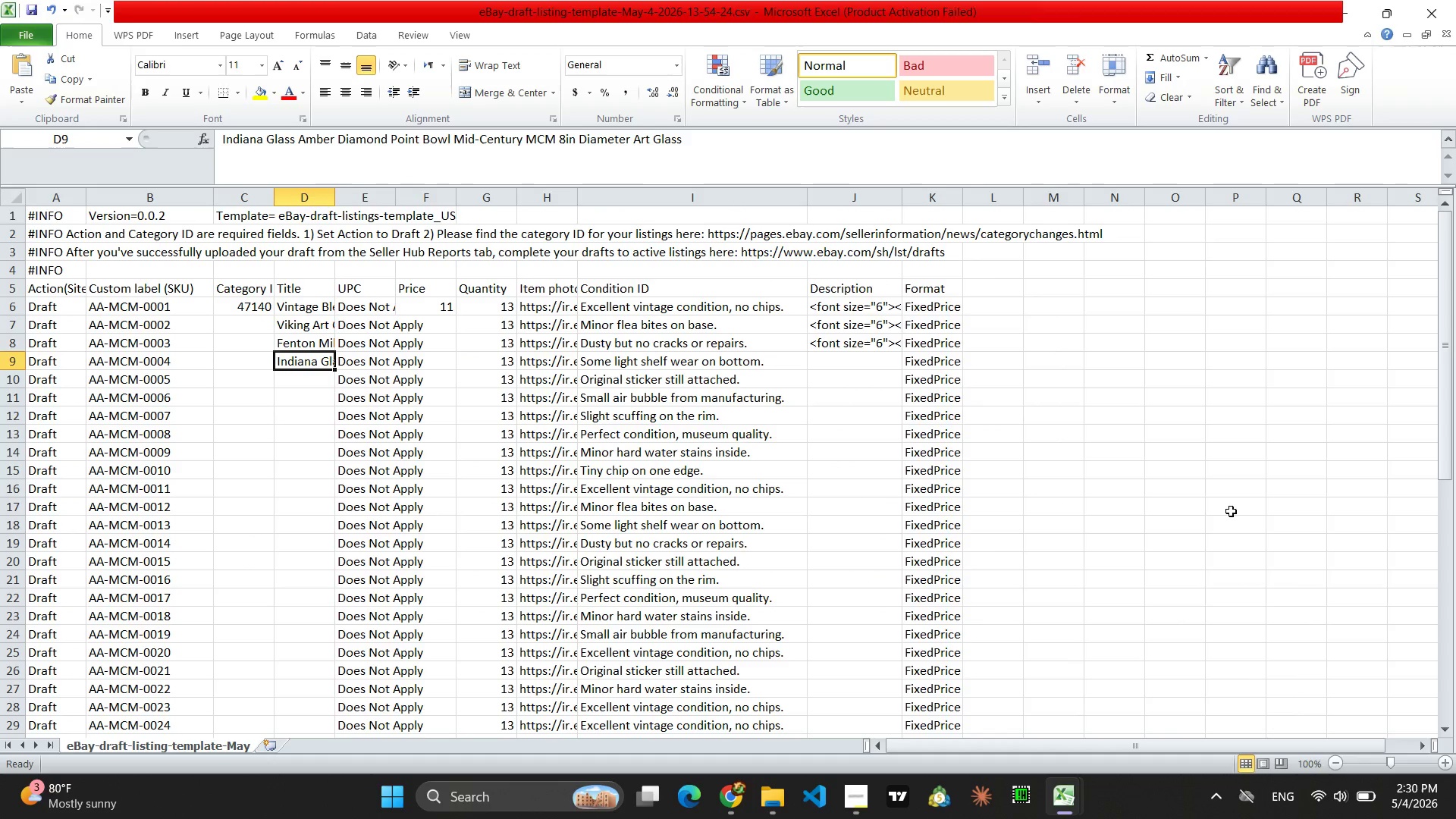 
left_click([316, 384])
 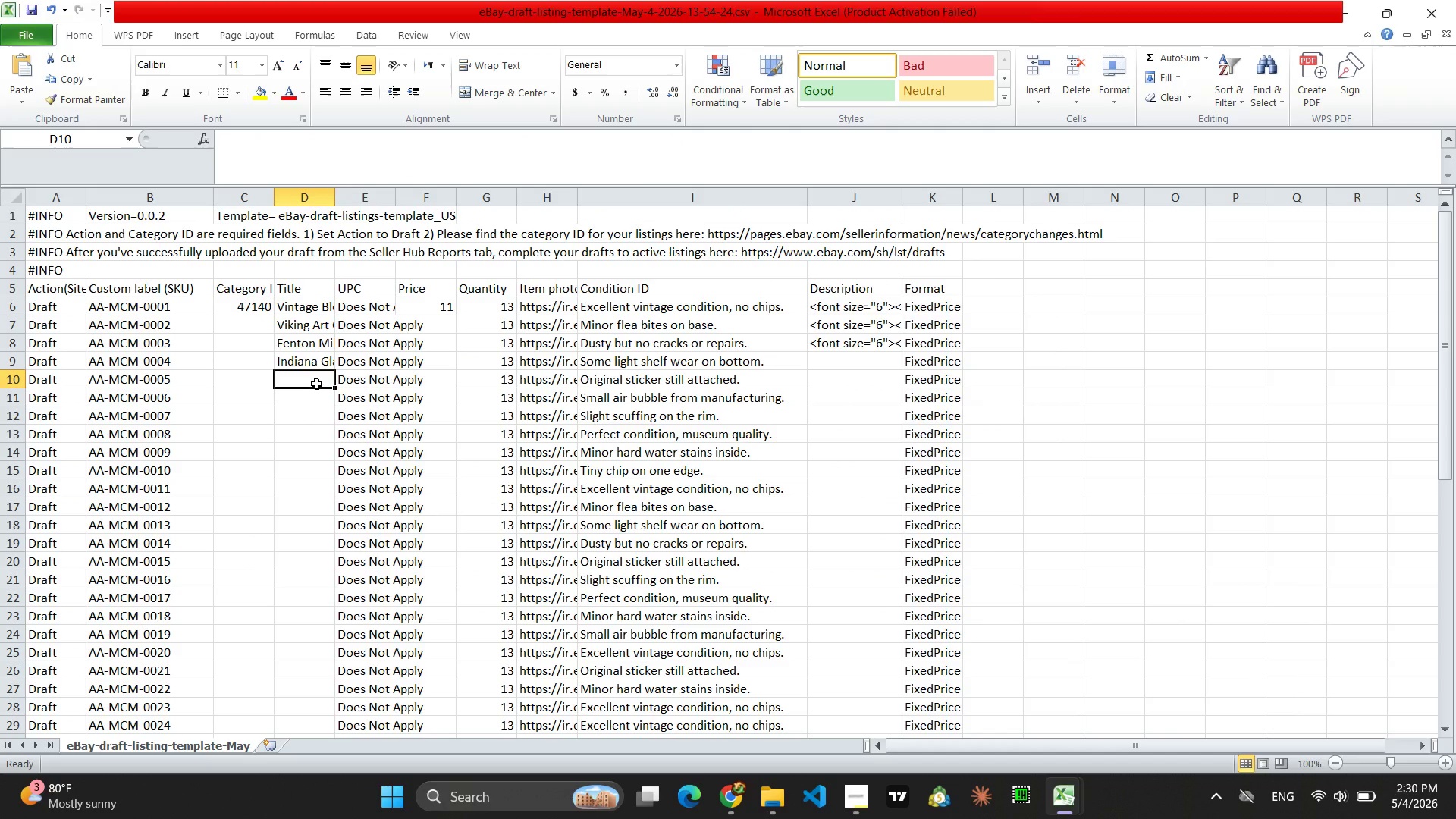 
key(Control+V)
 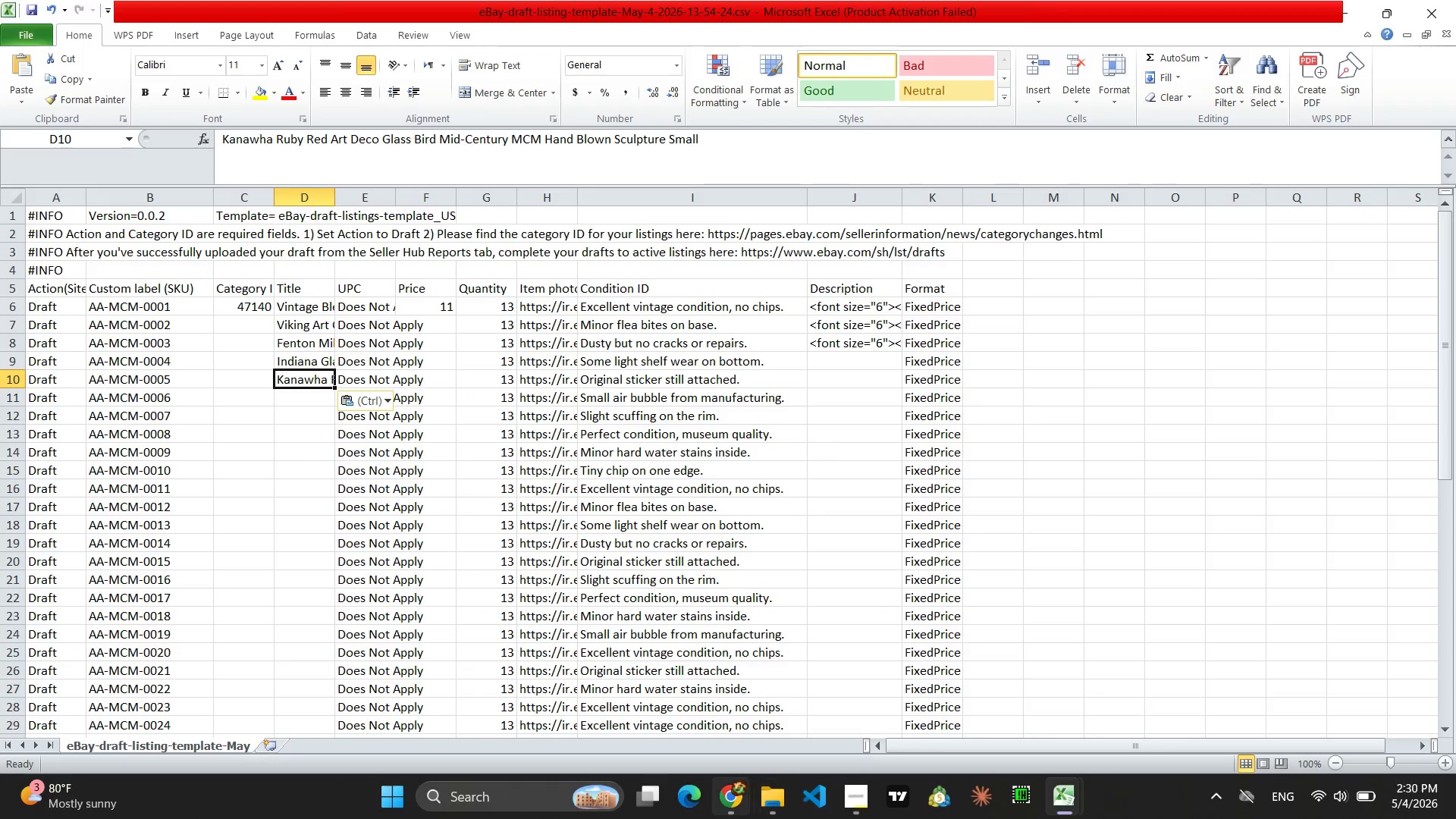 
left_click([733, 812])
 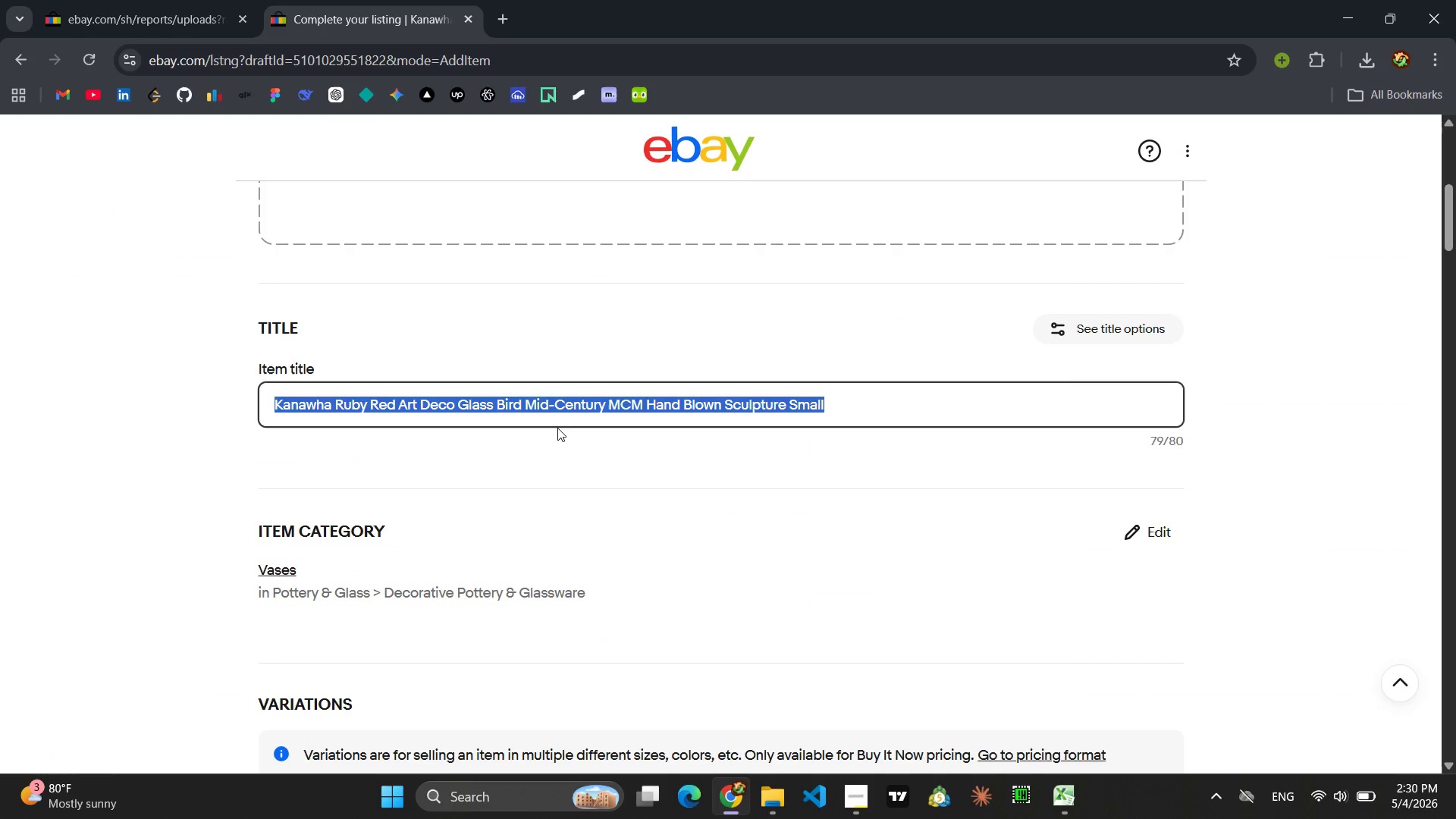 
wait(5.2)
 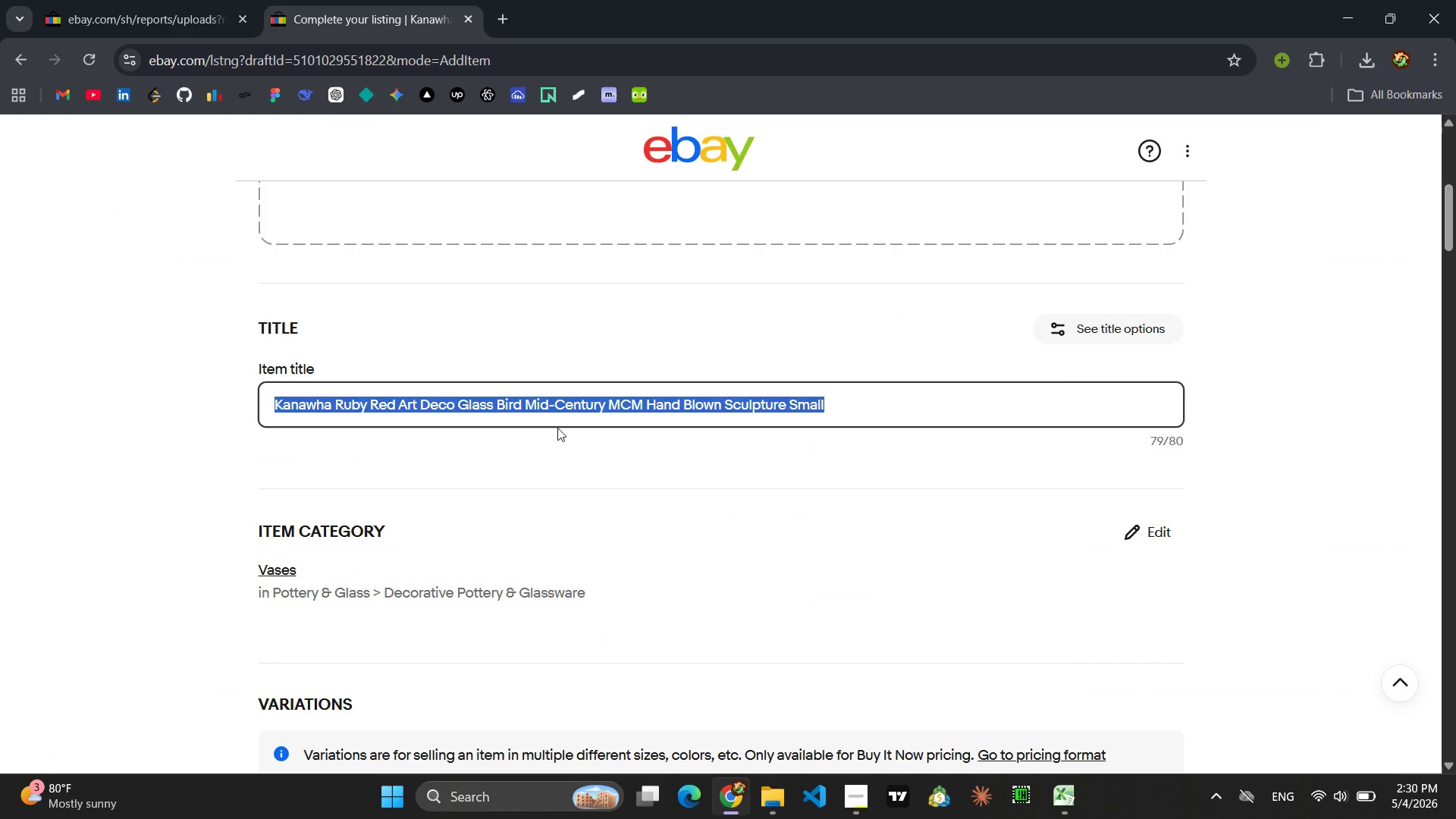 
key(Backspace)
type(L.E. Smith Amethst Mooo)
key(Backspace)
key(Backspace)
key(Backspace)
type(yst Moon and Star Glass Ashtray Mid-ce)
key(Backspace)
key(Backspace)
type(Century MCM 6in Vitage )
key(Backspace)
key(Backspace)
key(Backspace)
key(Backspace)
type(natage)
 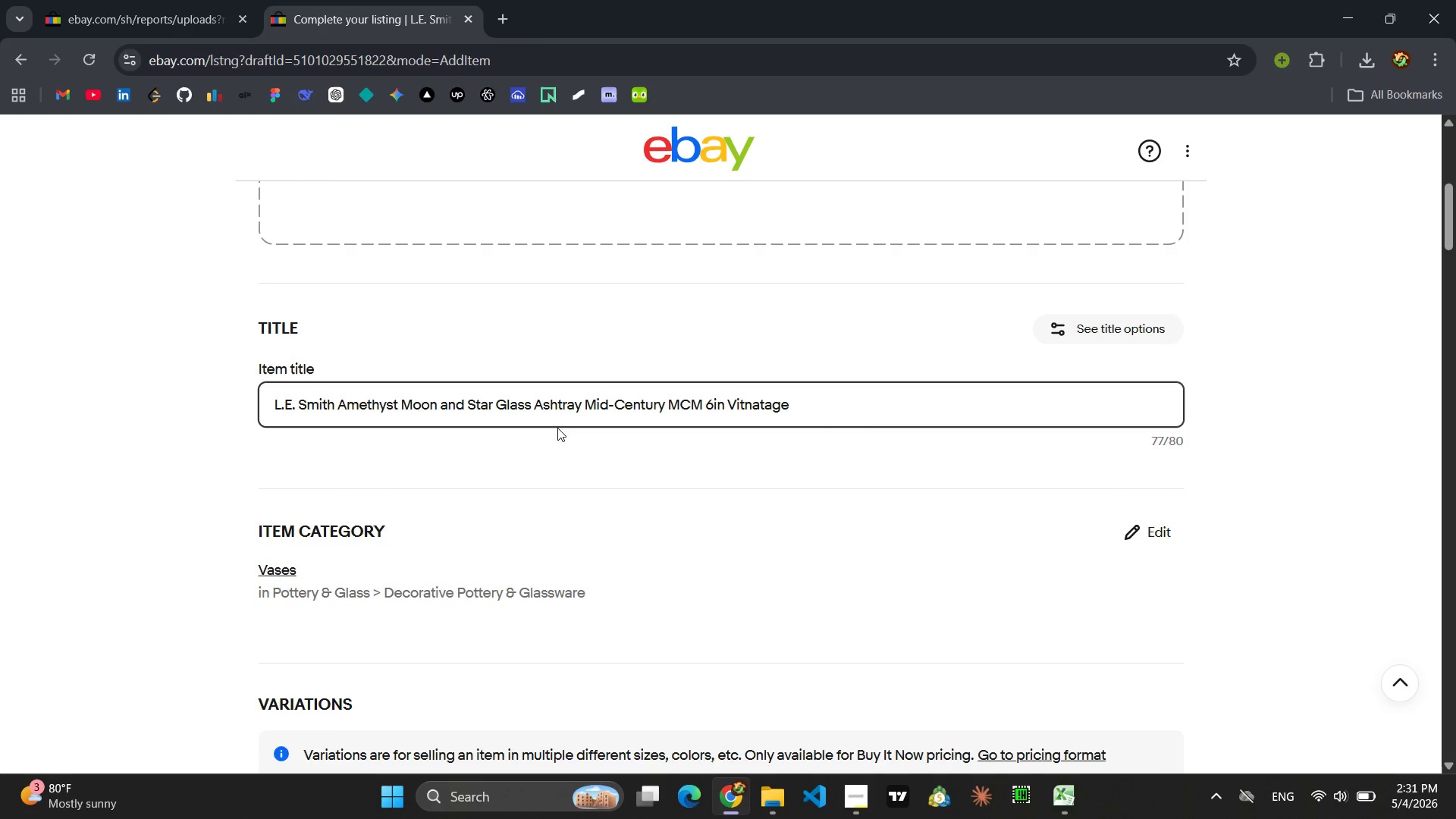 
key(Backspace)
key(Backspace)
key(Backspace)
key(Backspace)
key(Backspace)
key(Backspace)
key(Backspace)
type(ntage)
 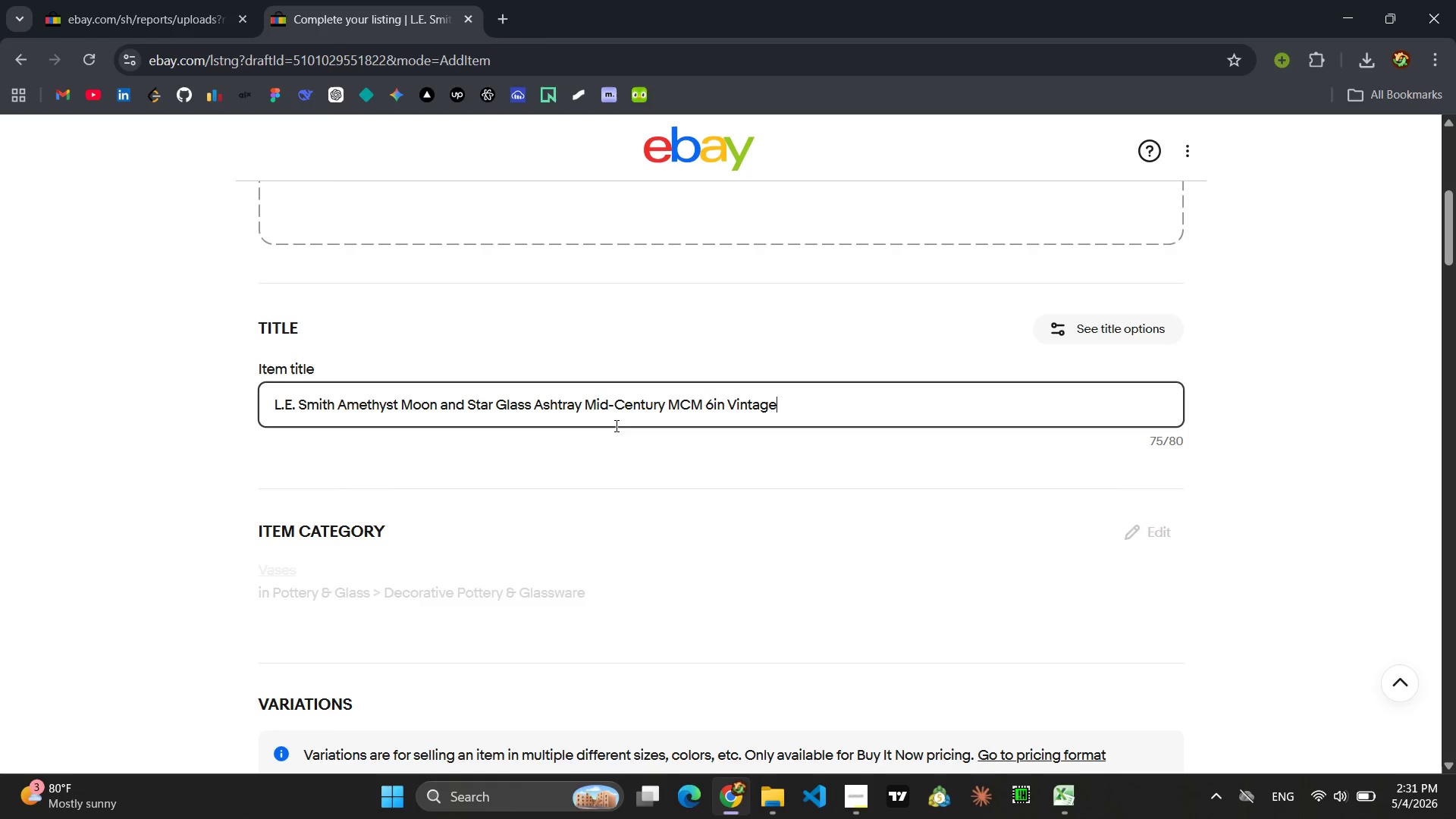 
key(Control+ControlLeft)
 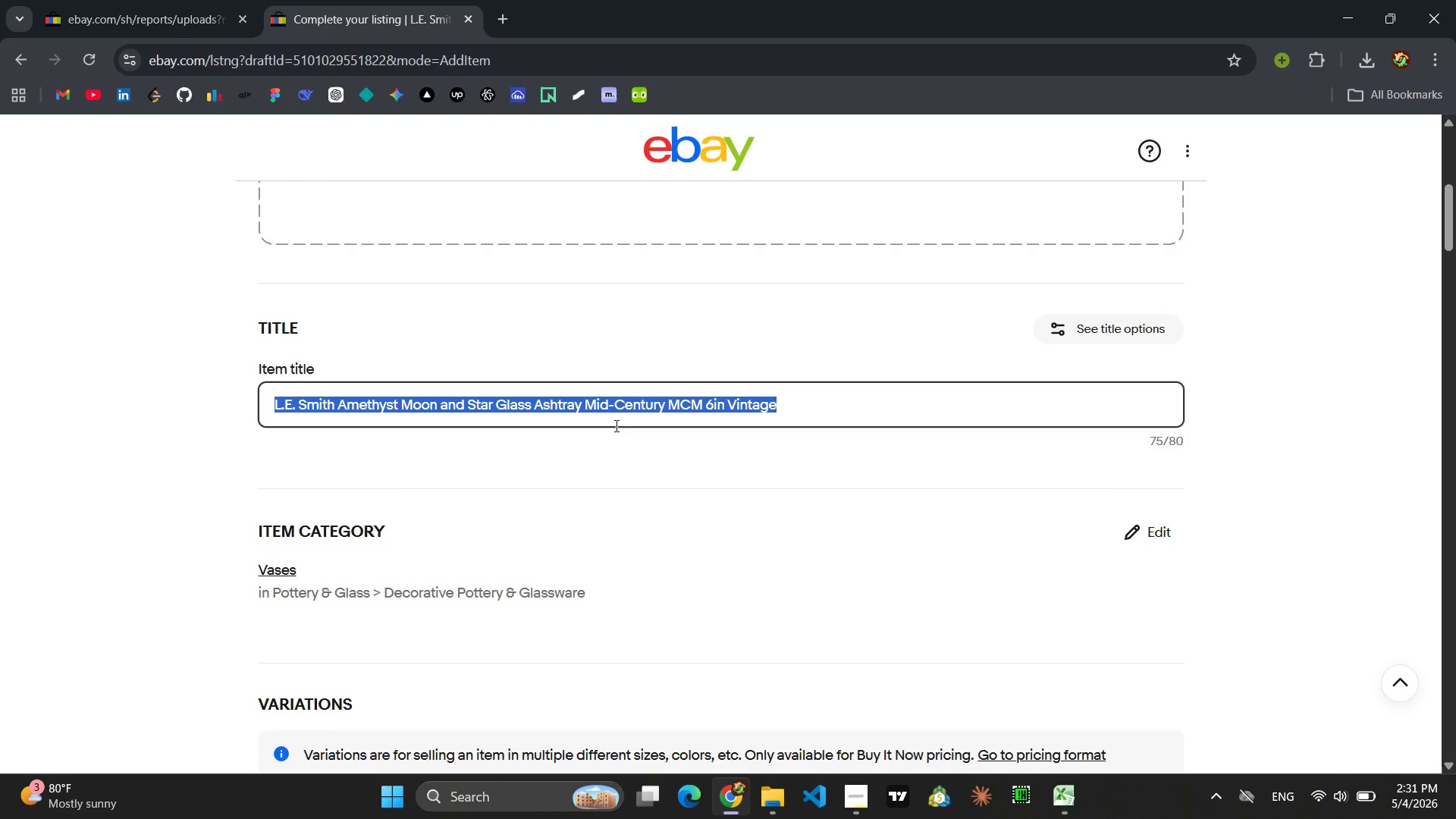 
key(Control+A)
 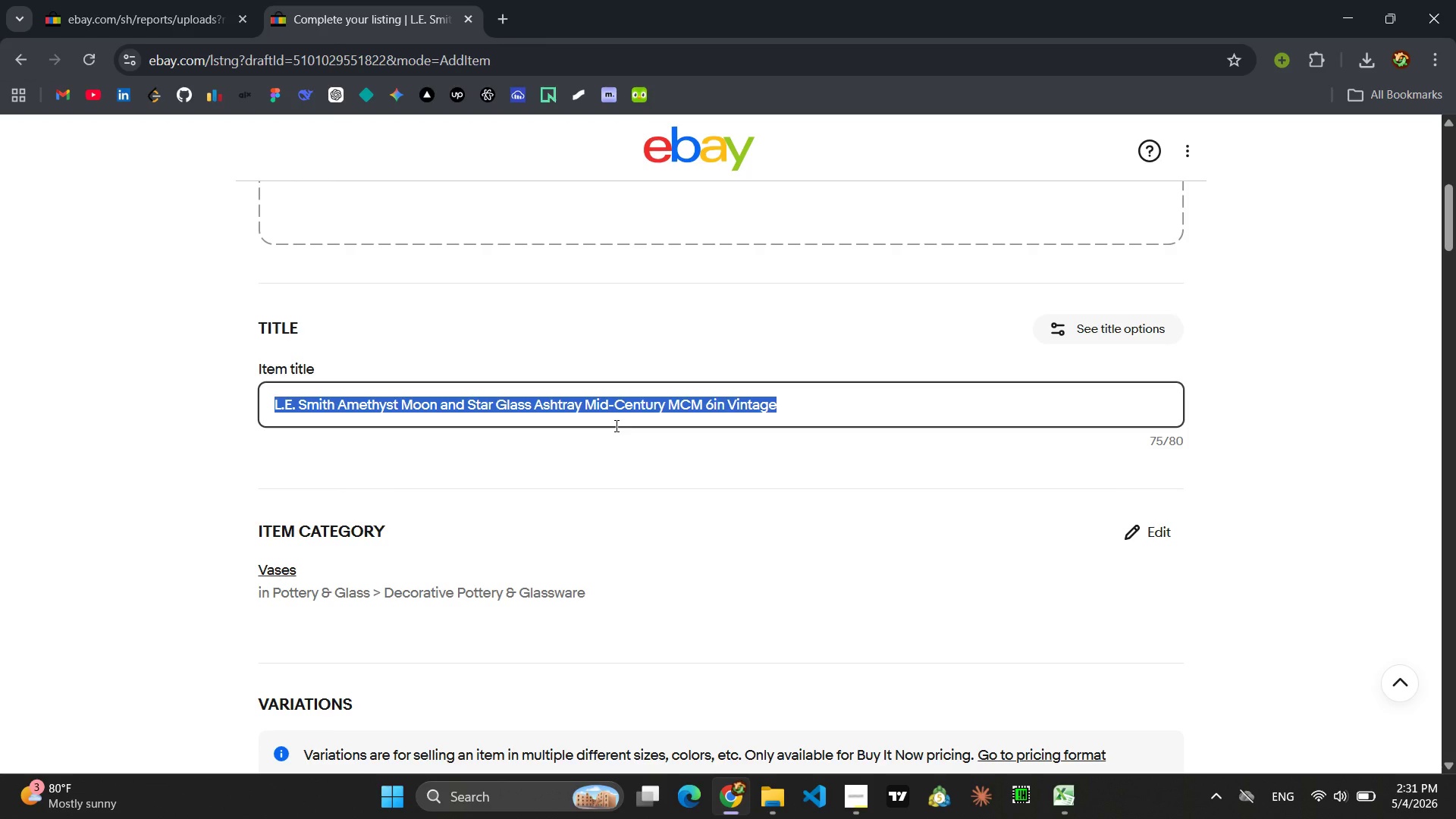 
key(Control+C)
 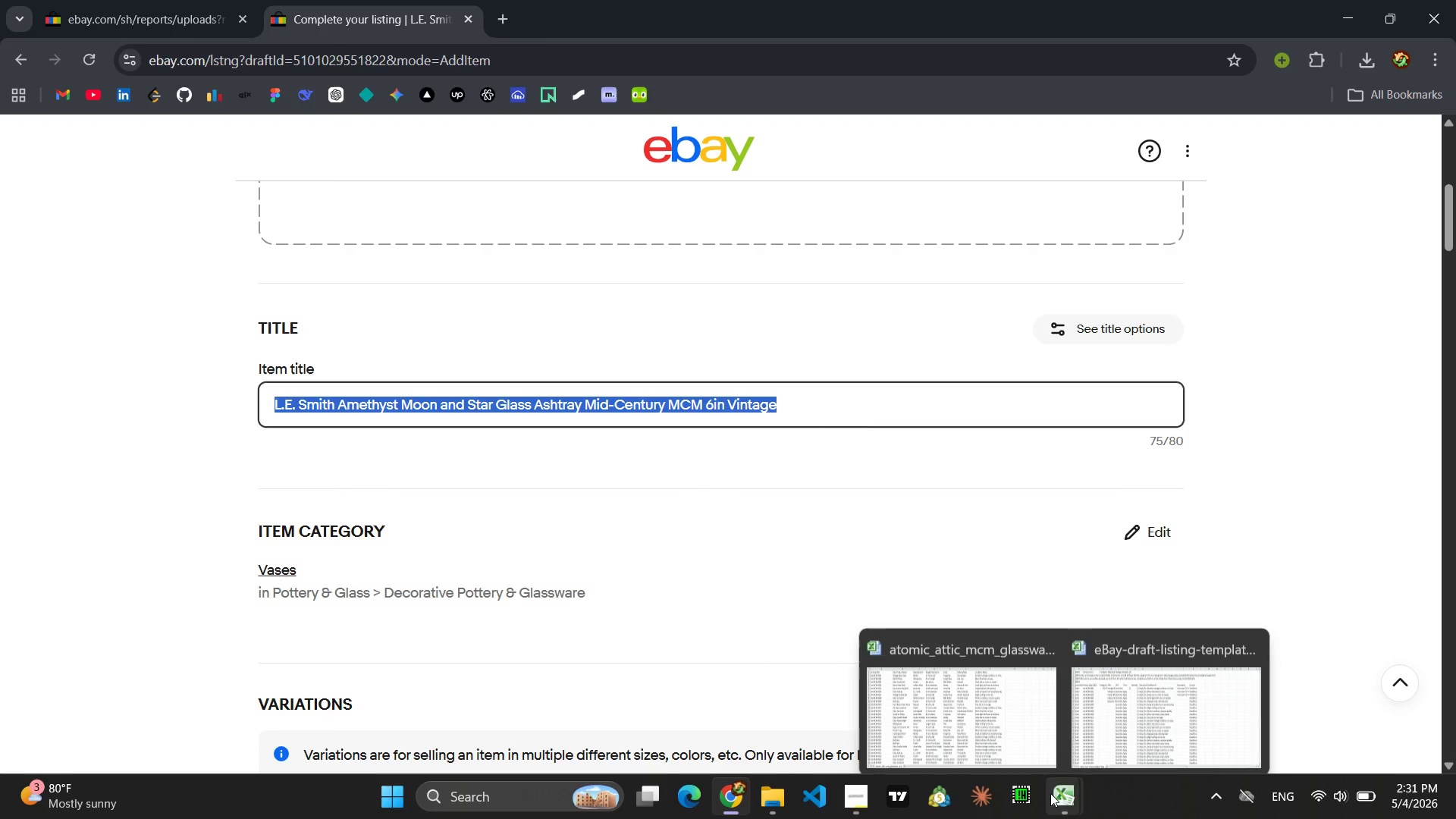 
left_click([1156, 691])
 